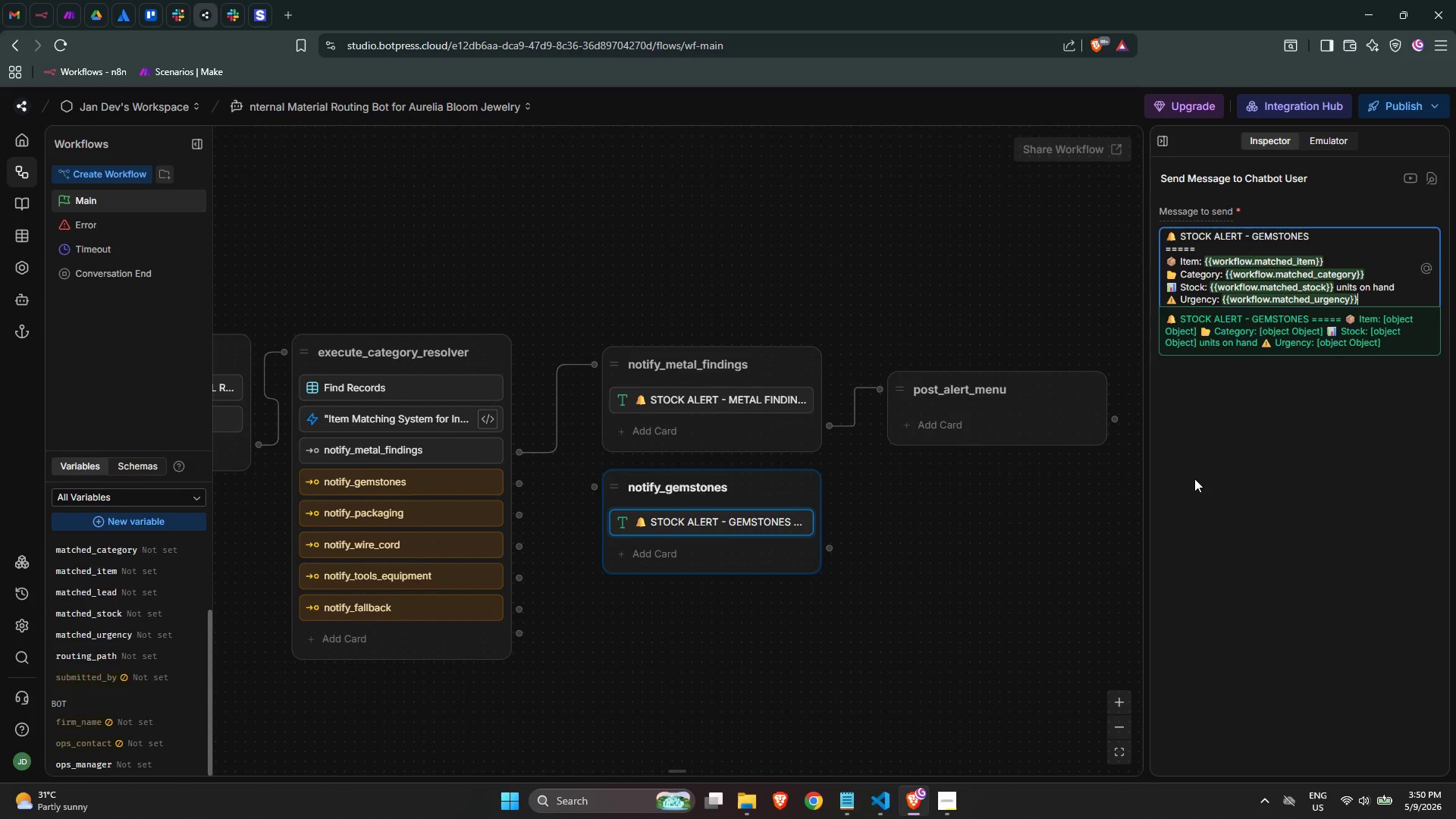 
key(Enter)
 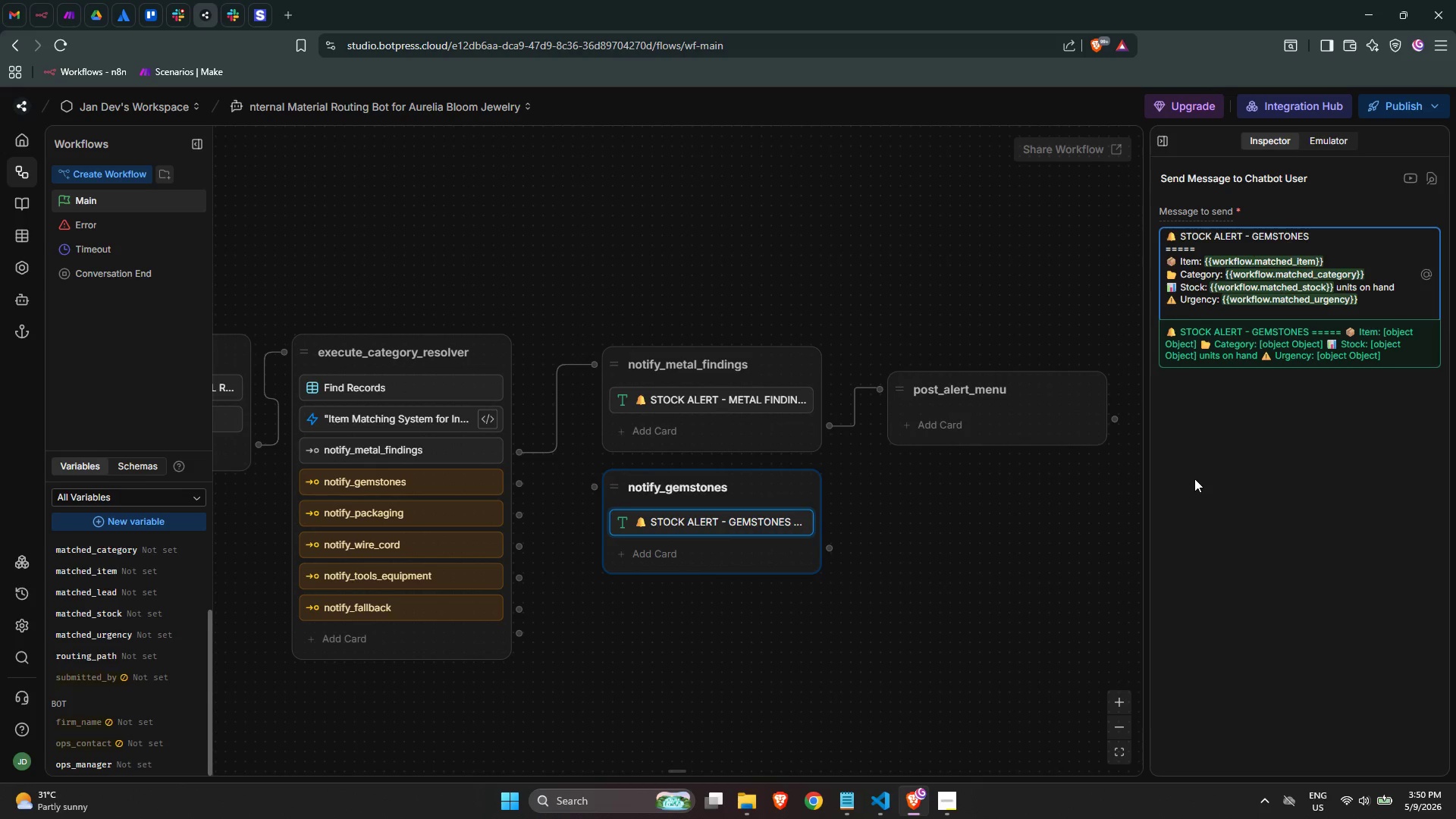 
key(Enter)
 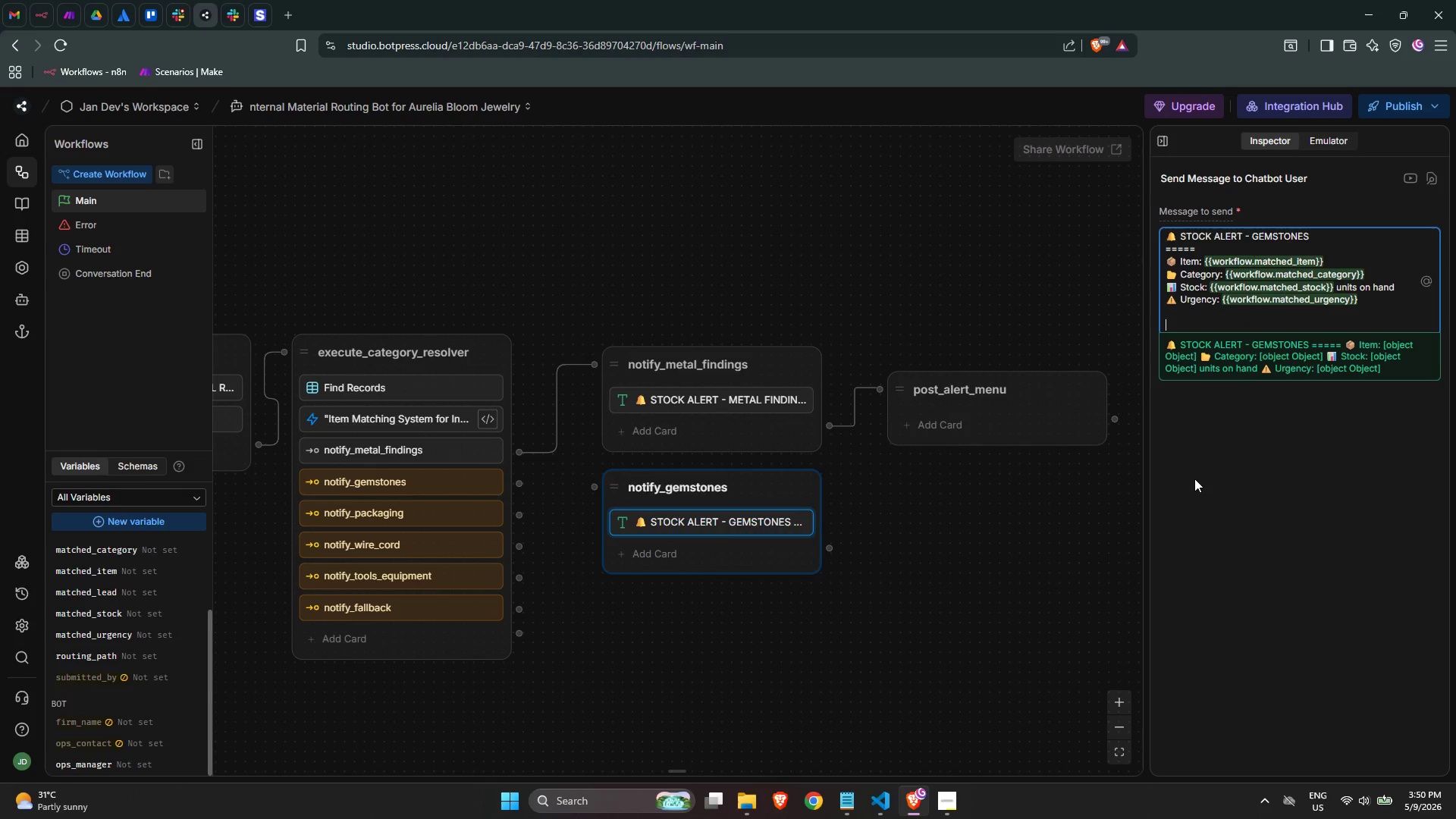 
key(Shift+ShiftLeft)
 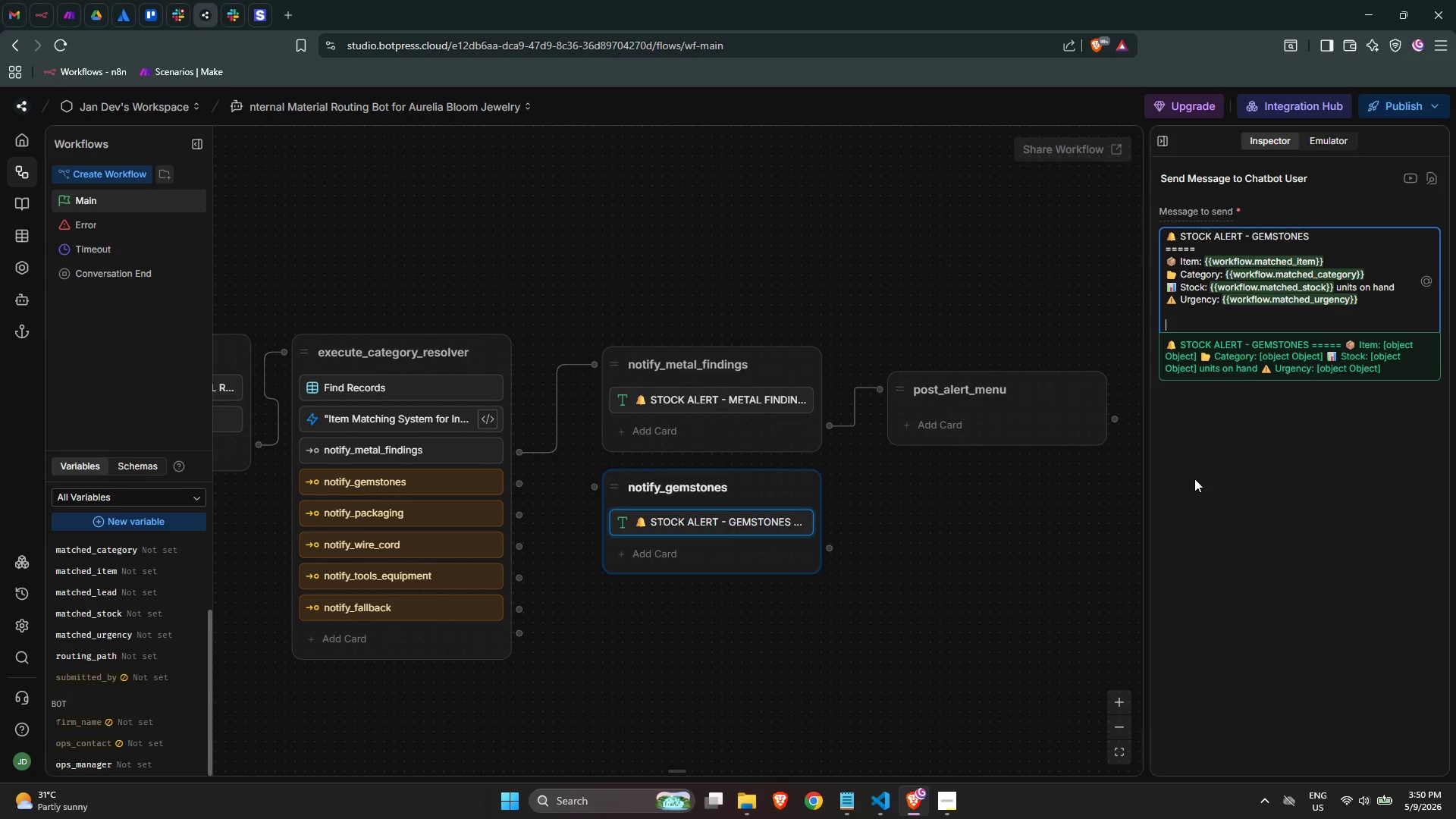 
key(Shift+ShiftLeft)
 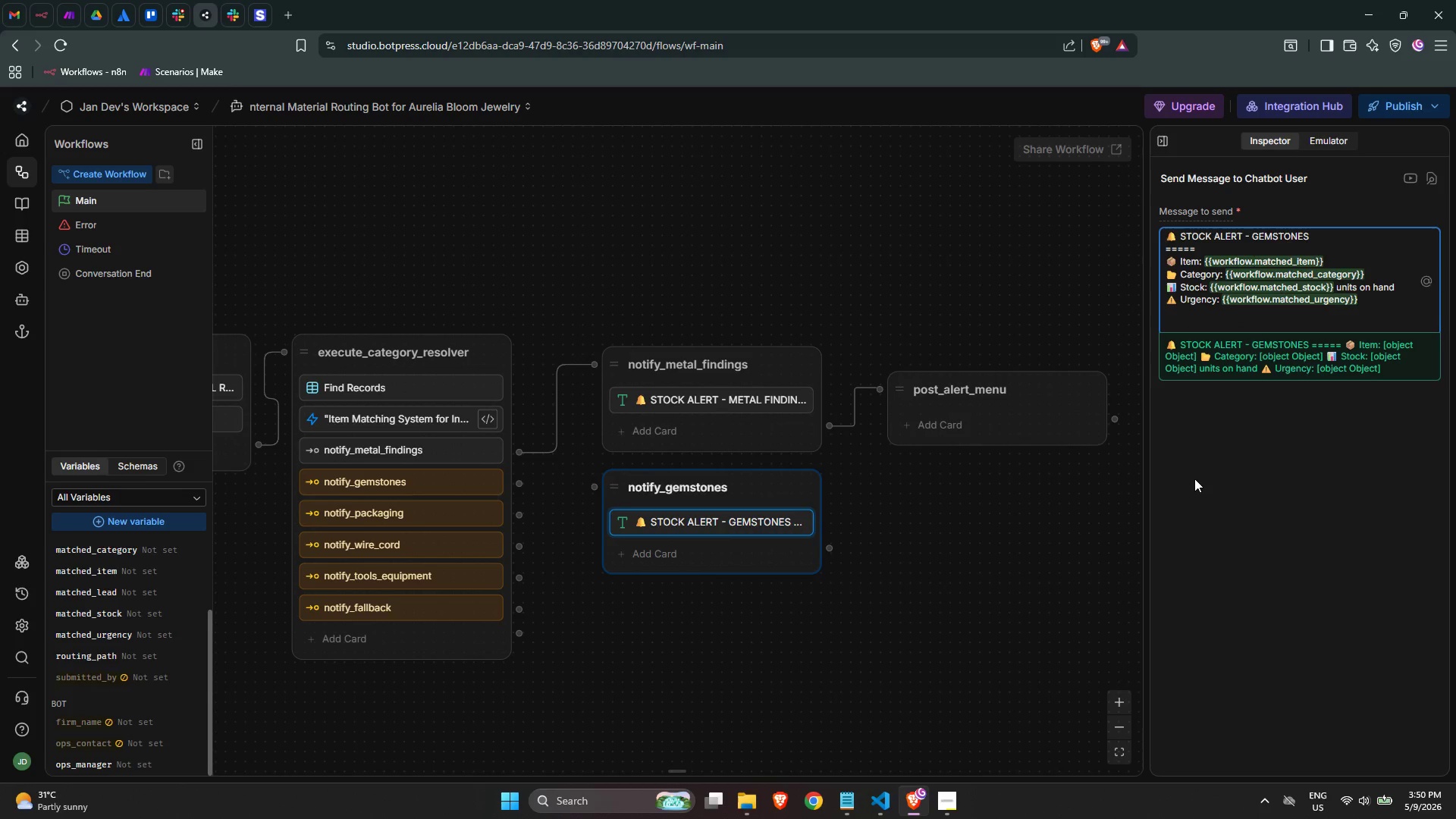 
key(Backspace)
 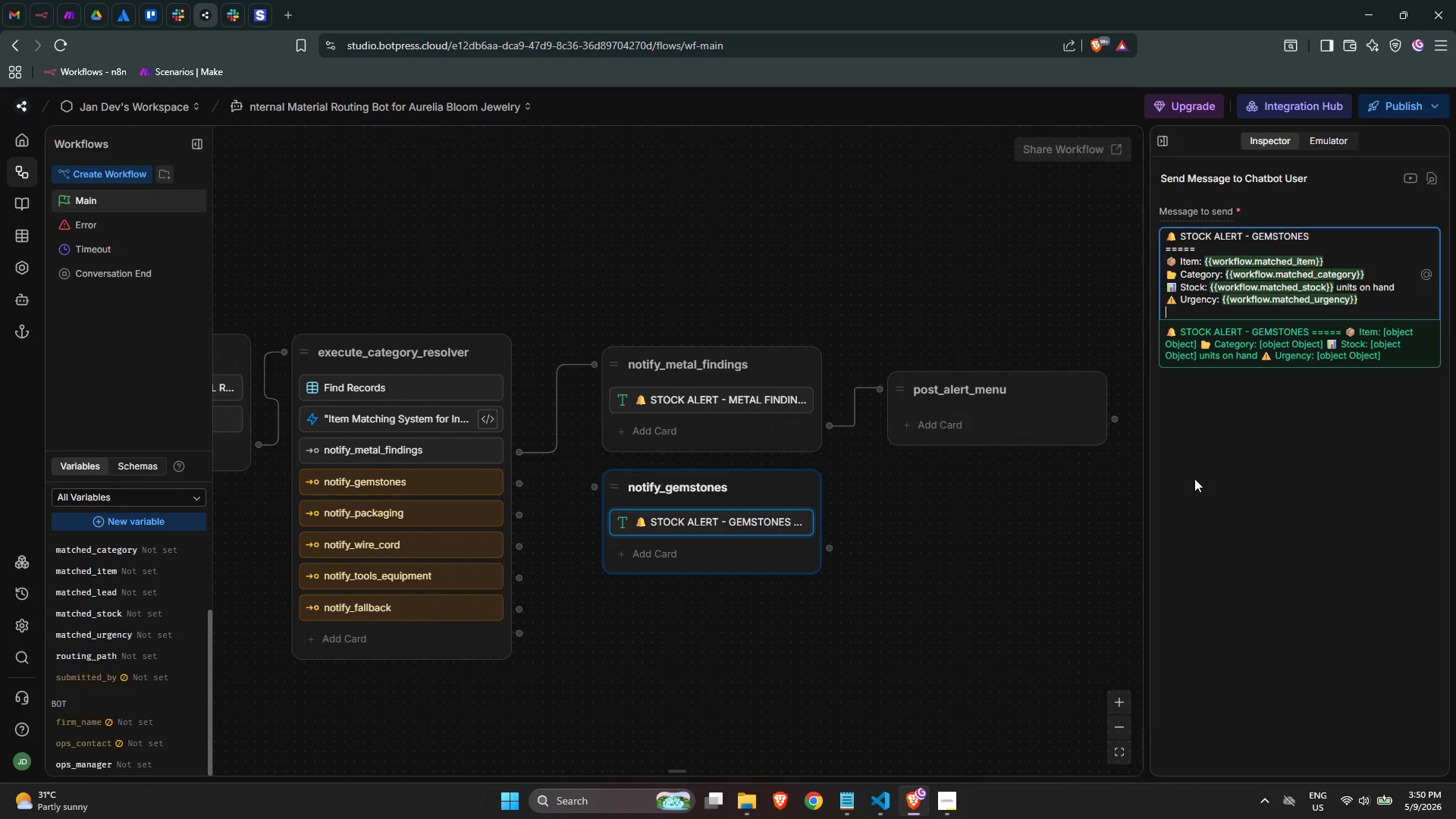 
hold_key(key=ShiftLeft, duration=2.62)
 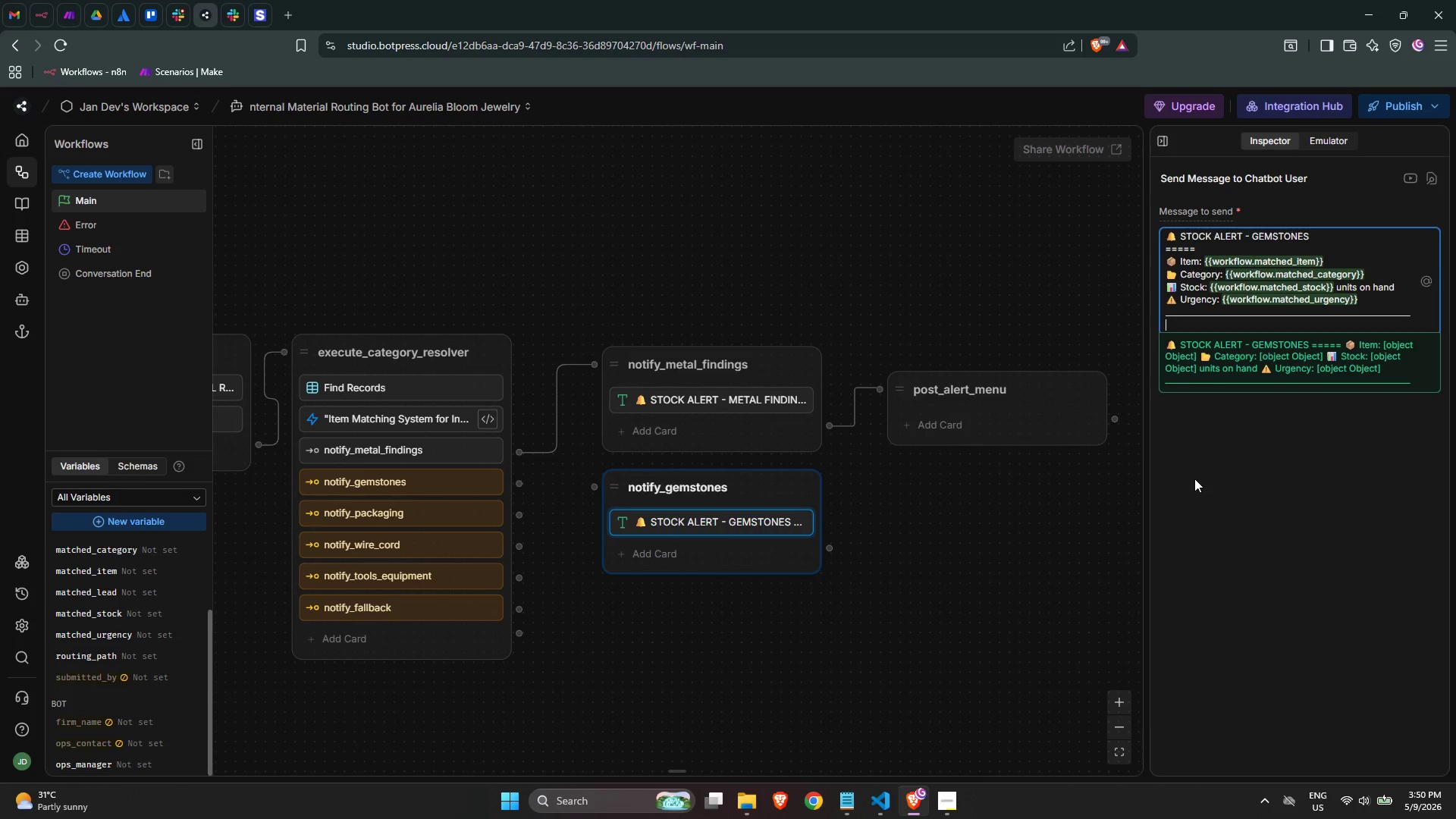 
hold_key(key=Minus, duration=1.51)
 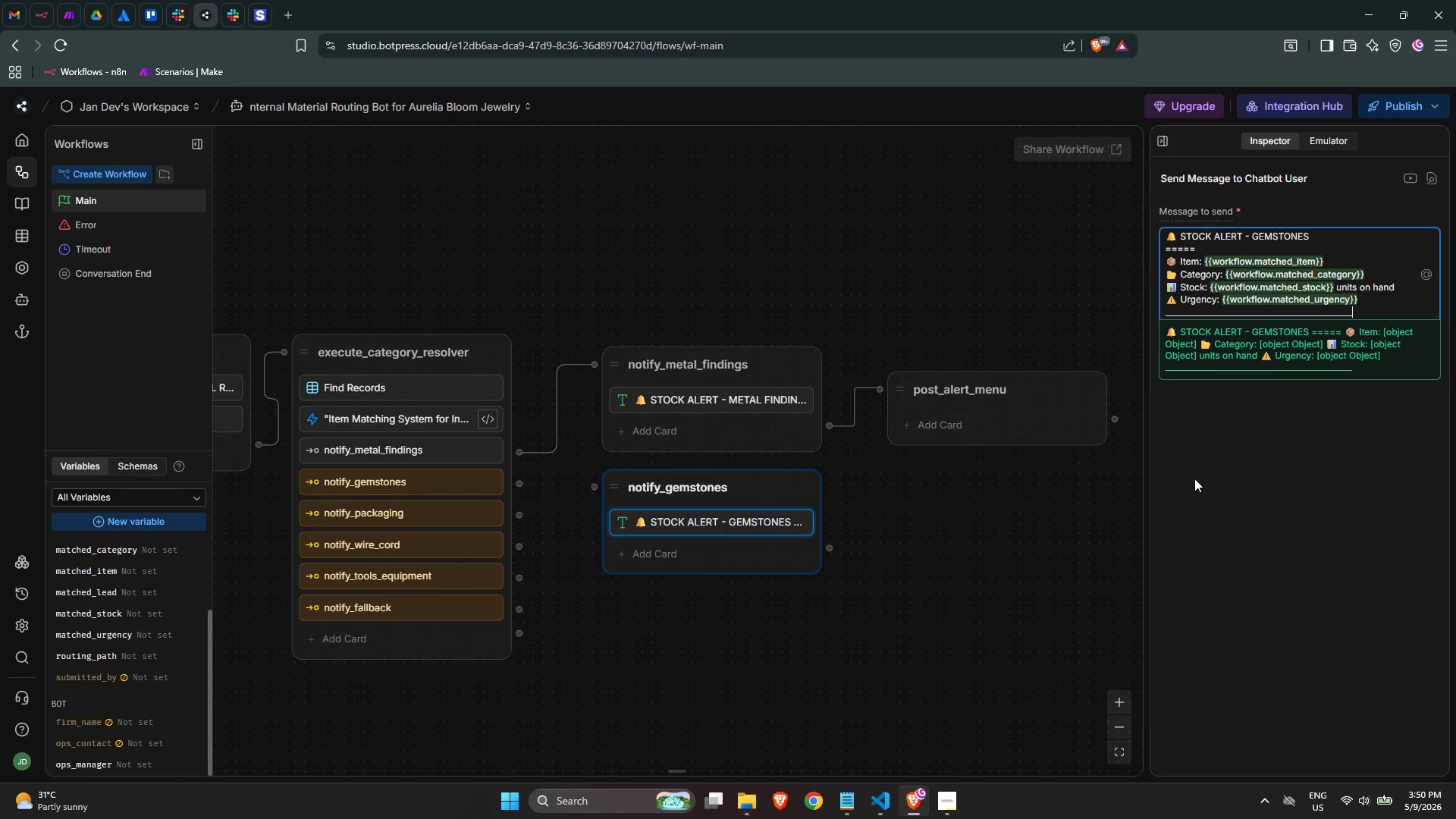 
hold_key(key=Minus, duration=0.88)
 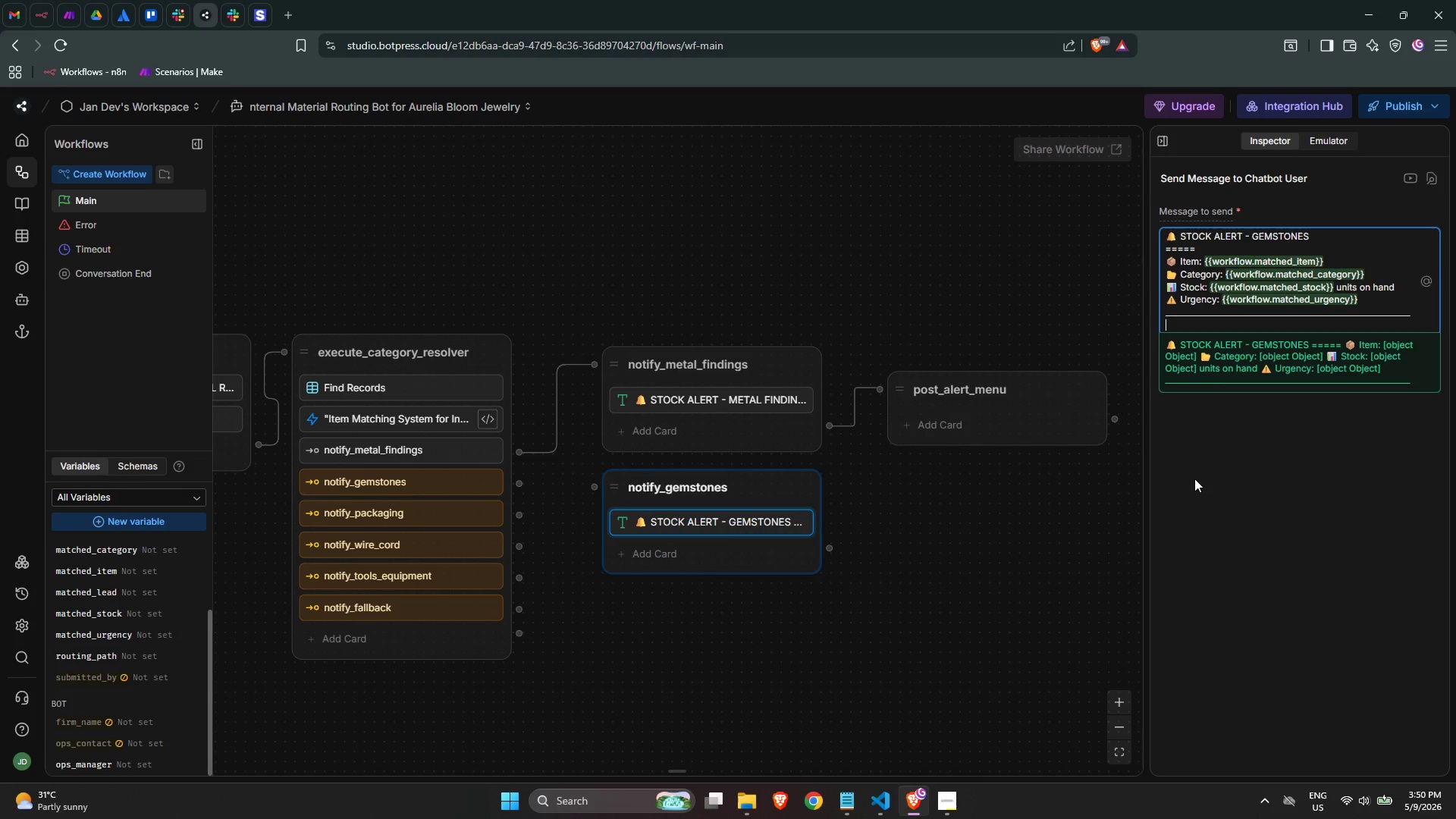 
key(Enter)
 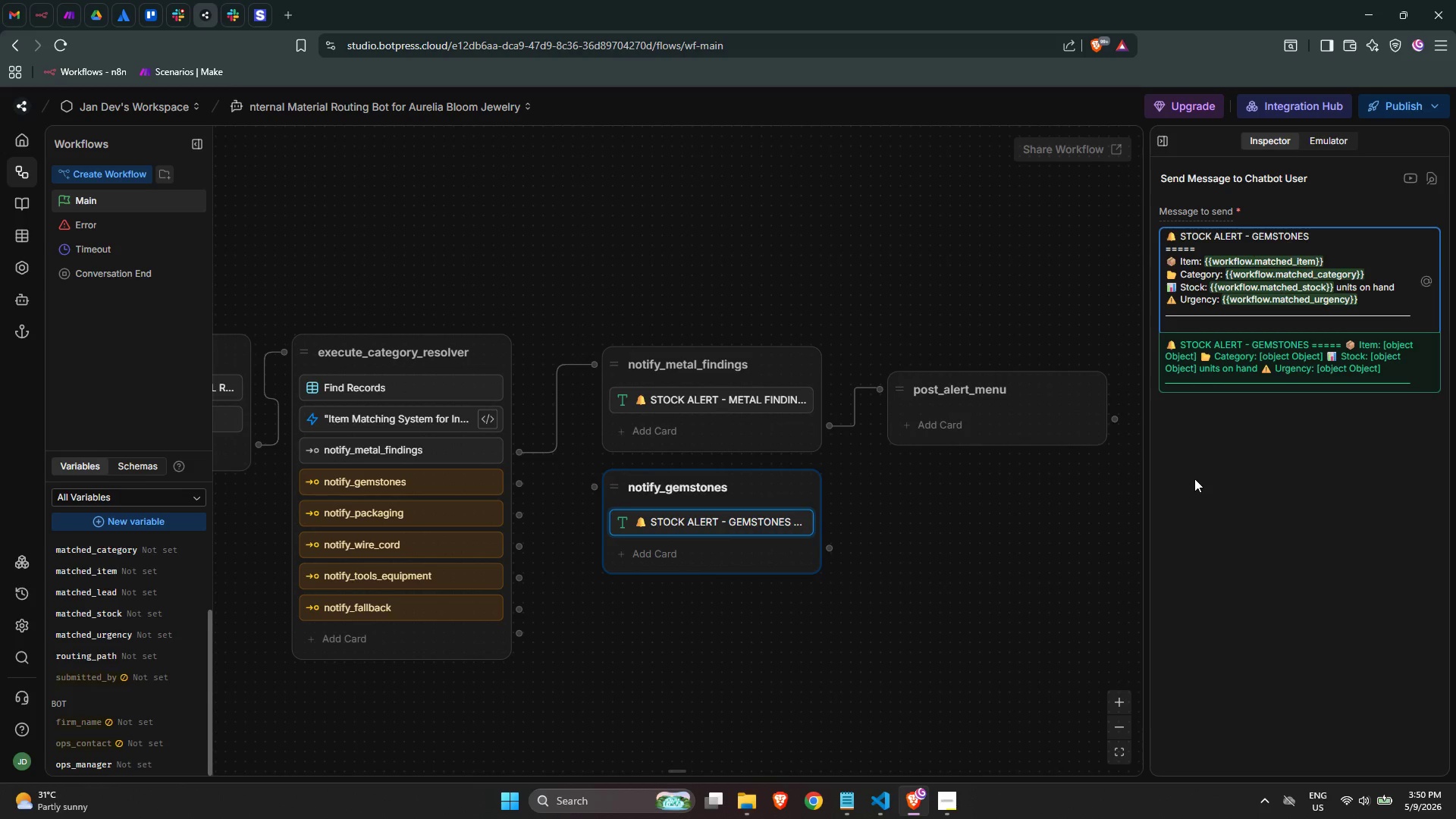 
key(Meta+MetaLeft)
 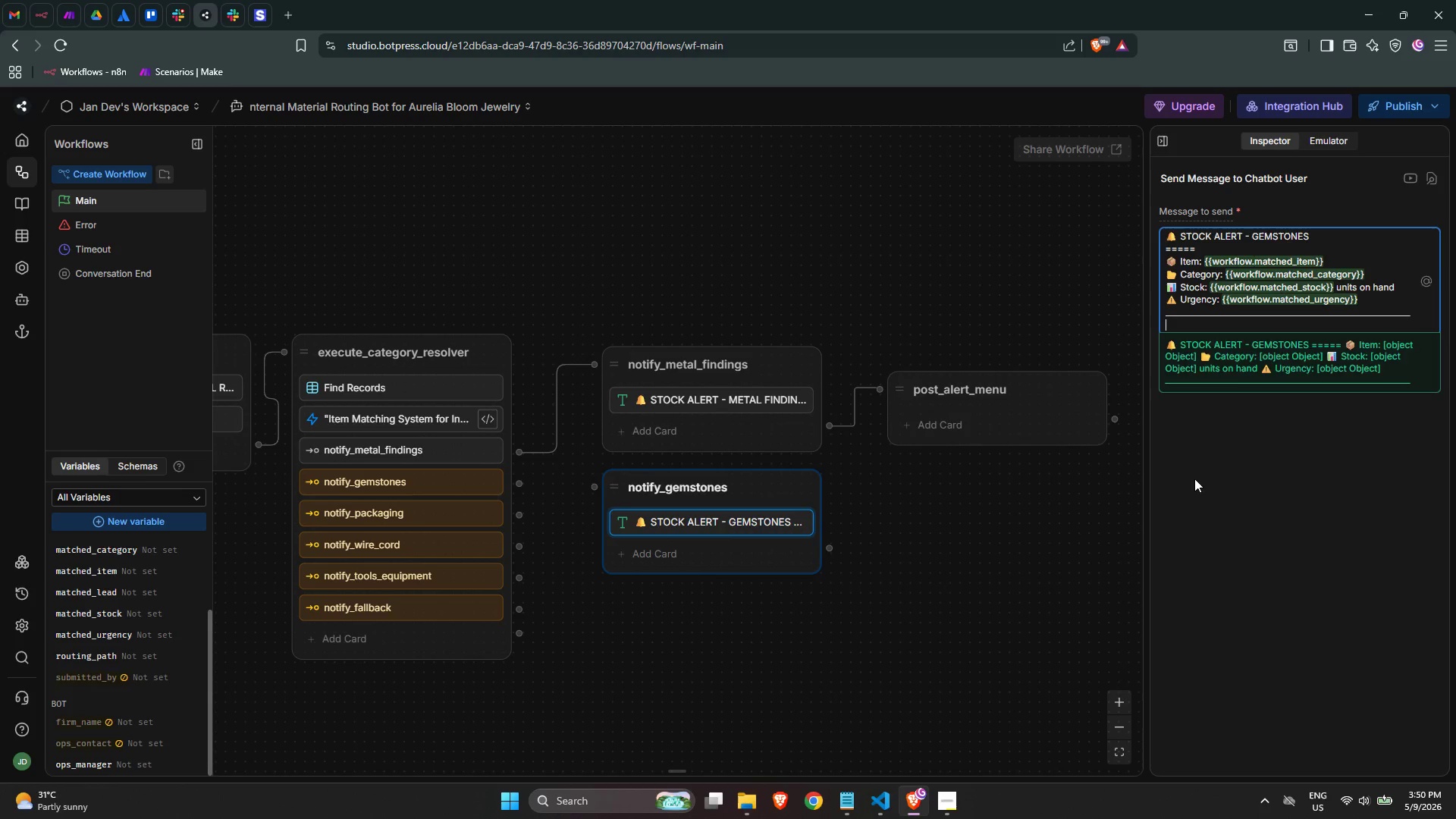 
key(Meta+Period)
 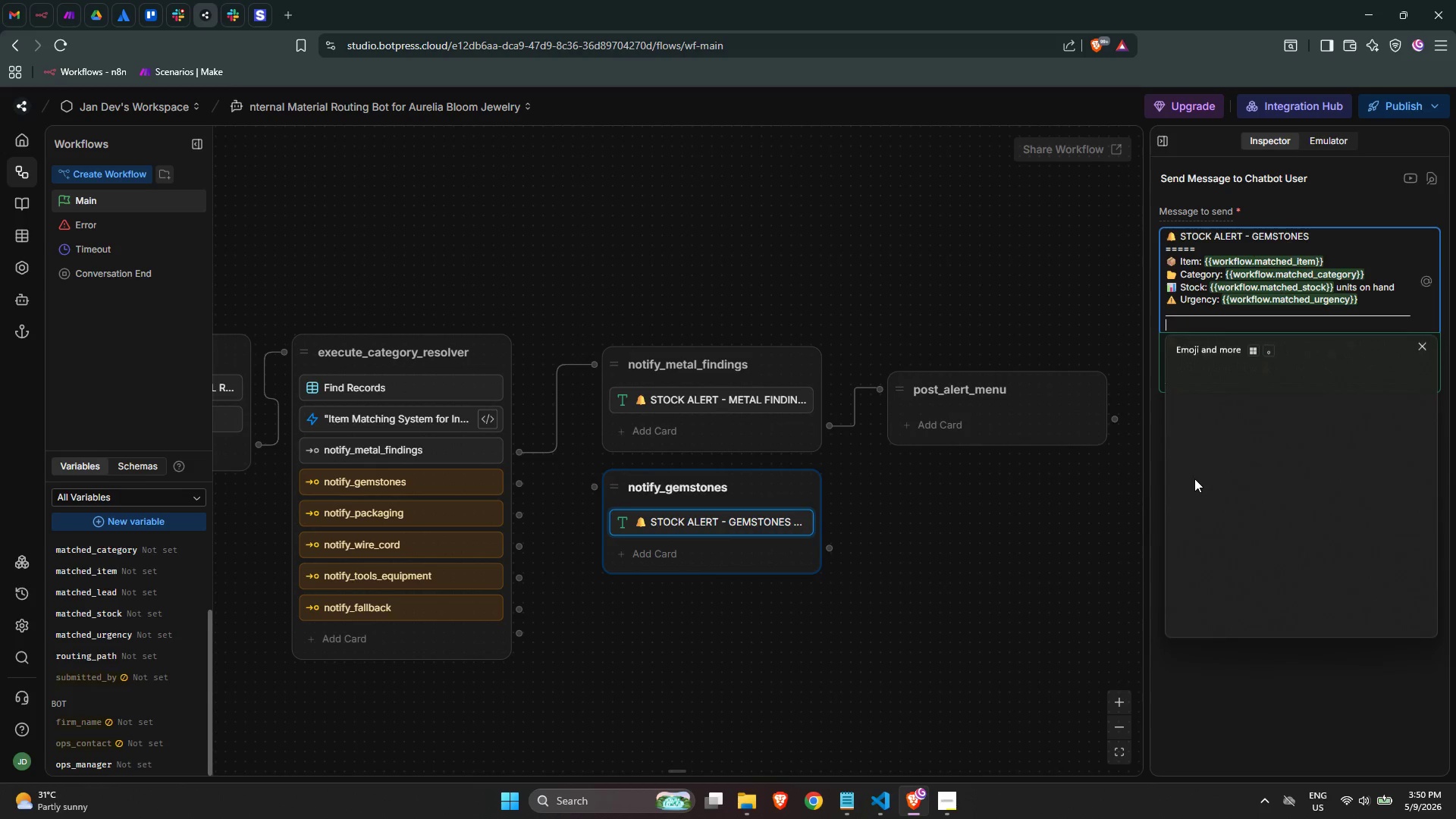 
type(sil)
key(Backspace)
key(Backspace)
key(Backspace)
 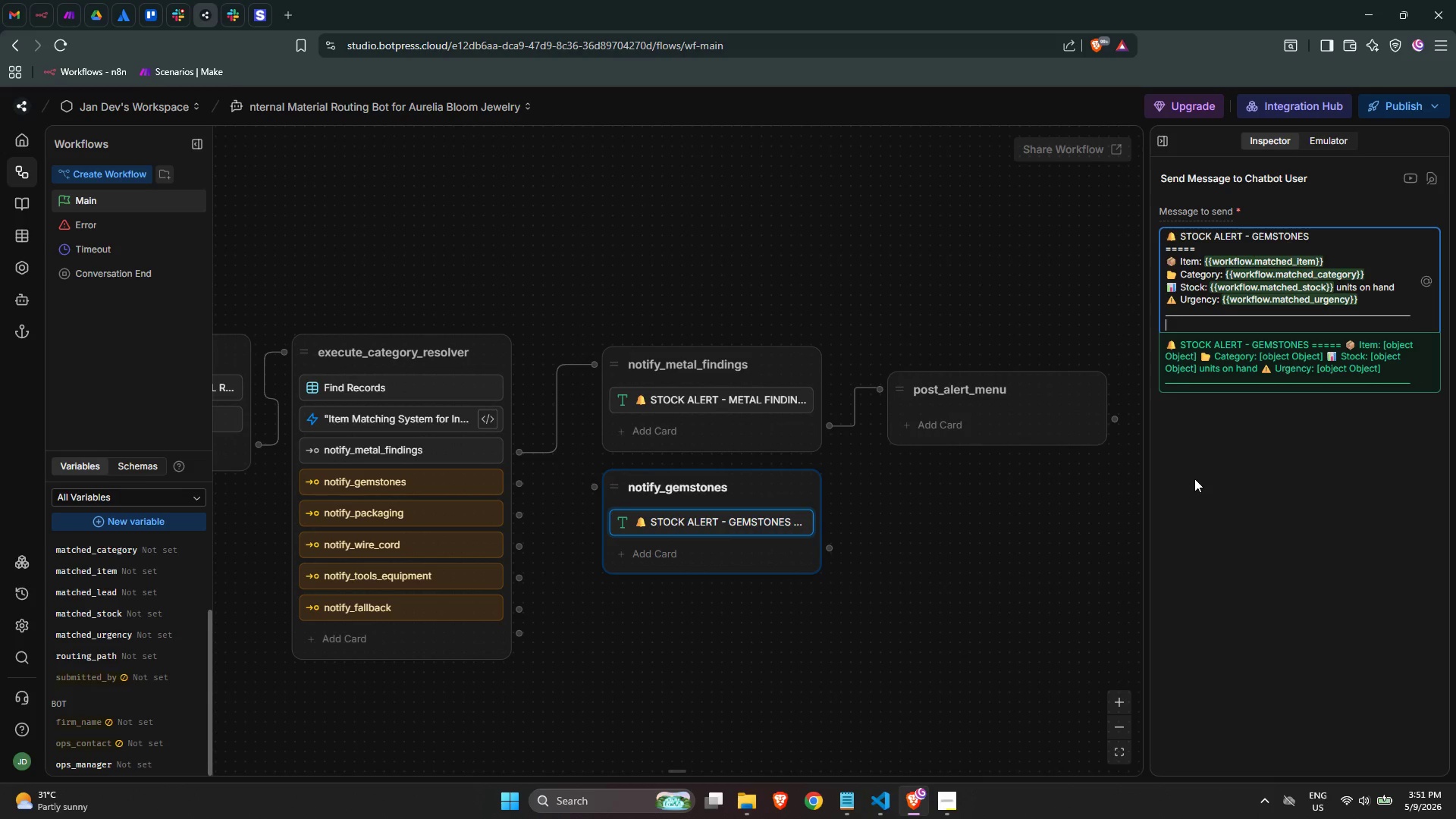 
key(Meta+Period)
 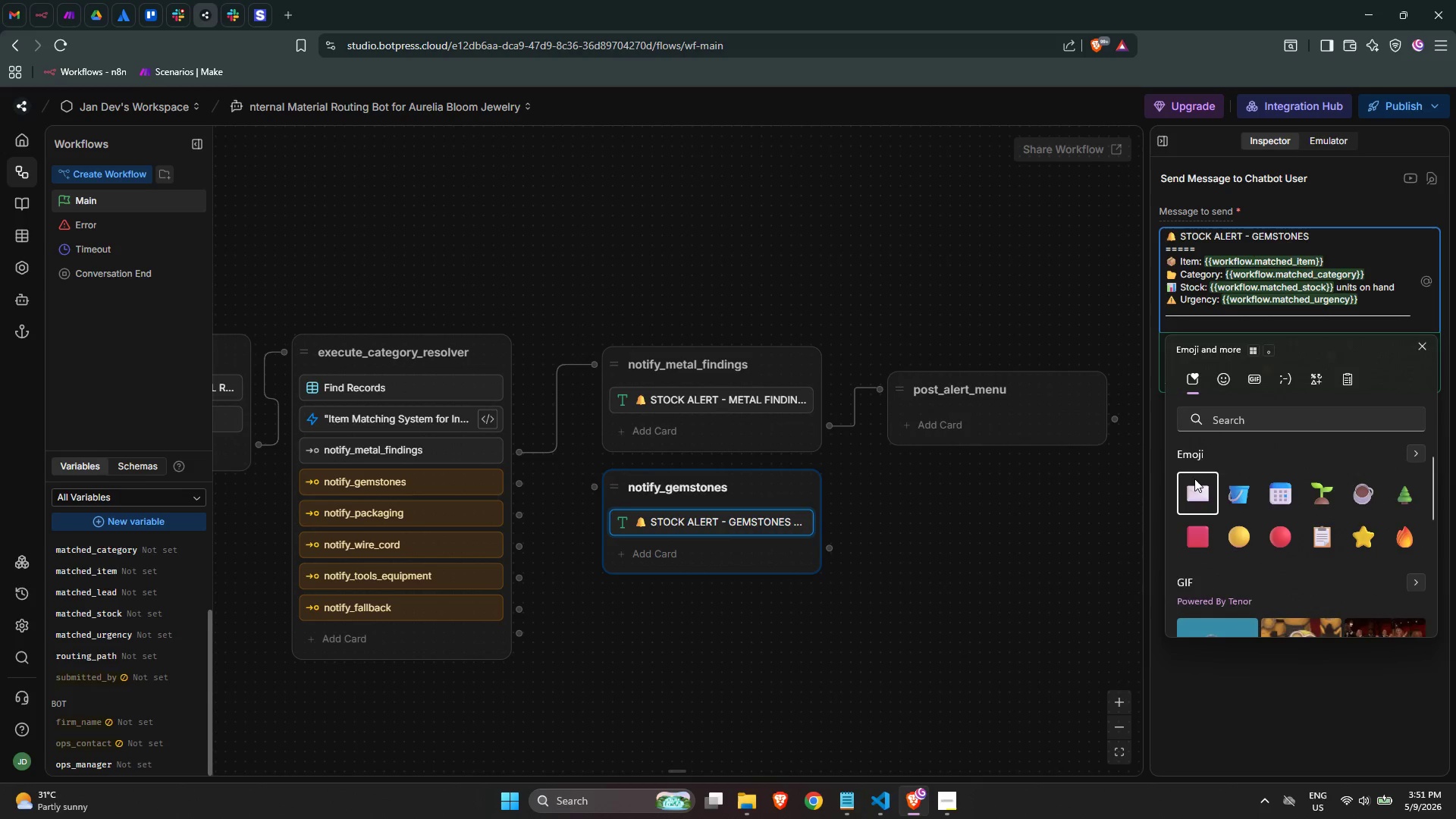 
type(sil)
key(Backspace)
key(Backspace)
type(sil)
 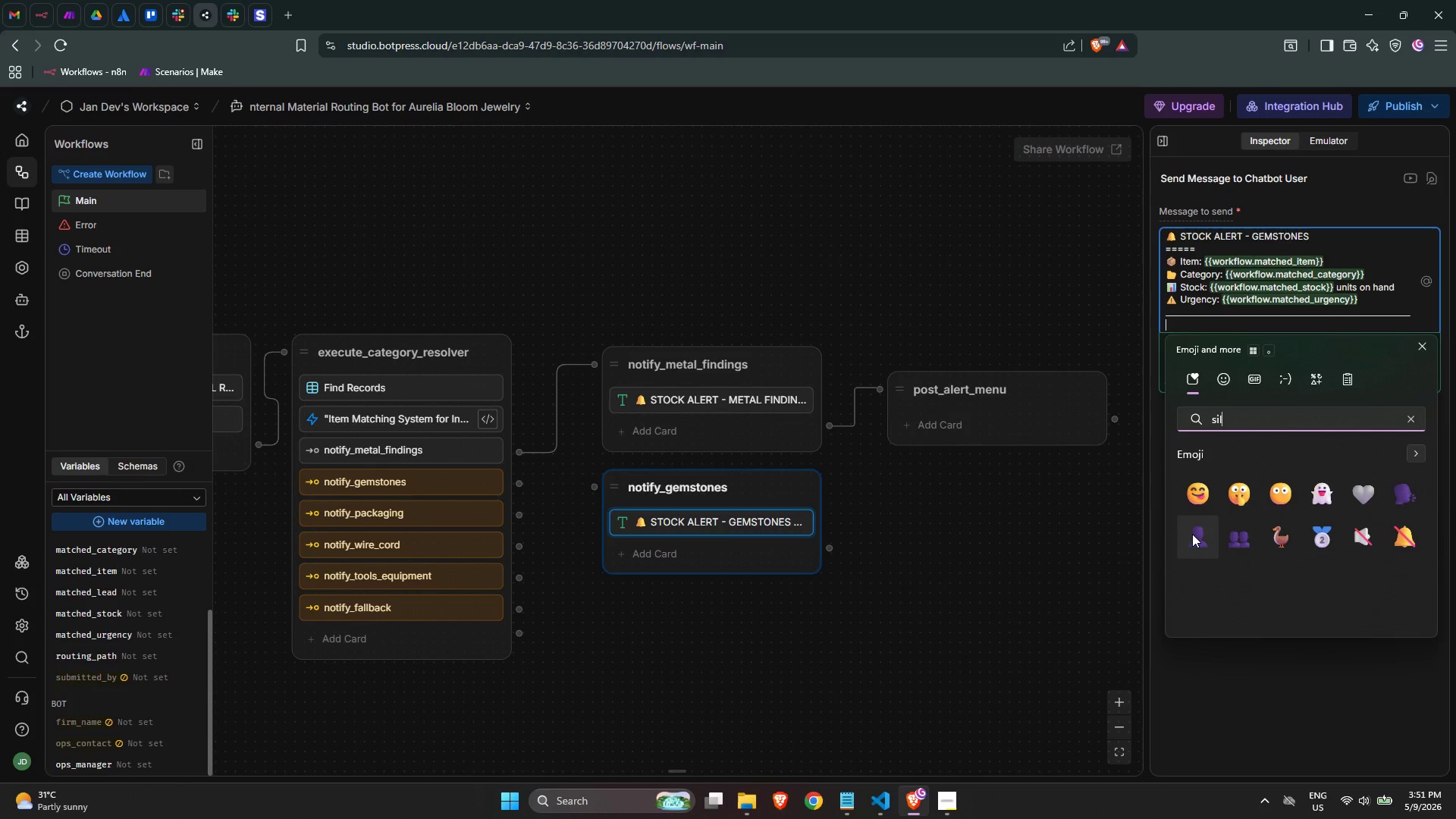 
left_click([1192, 535])
 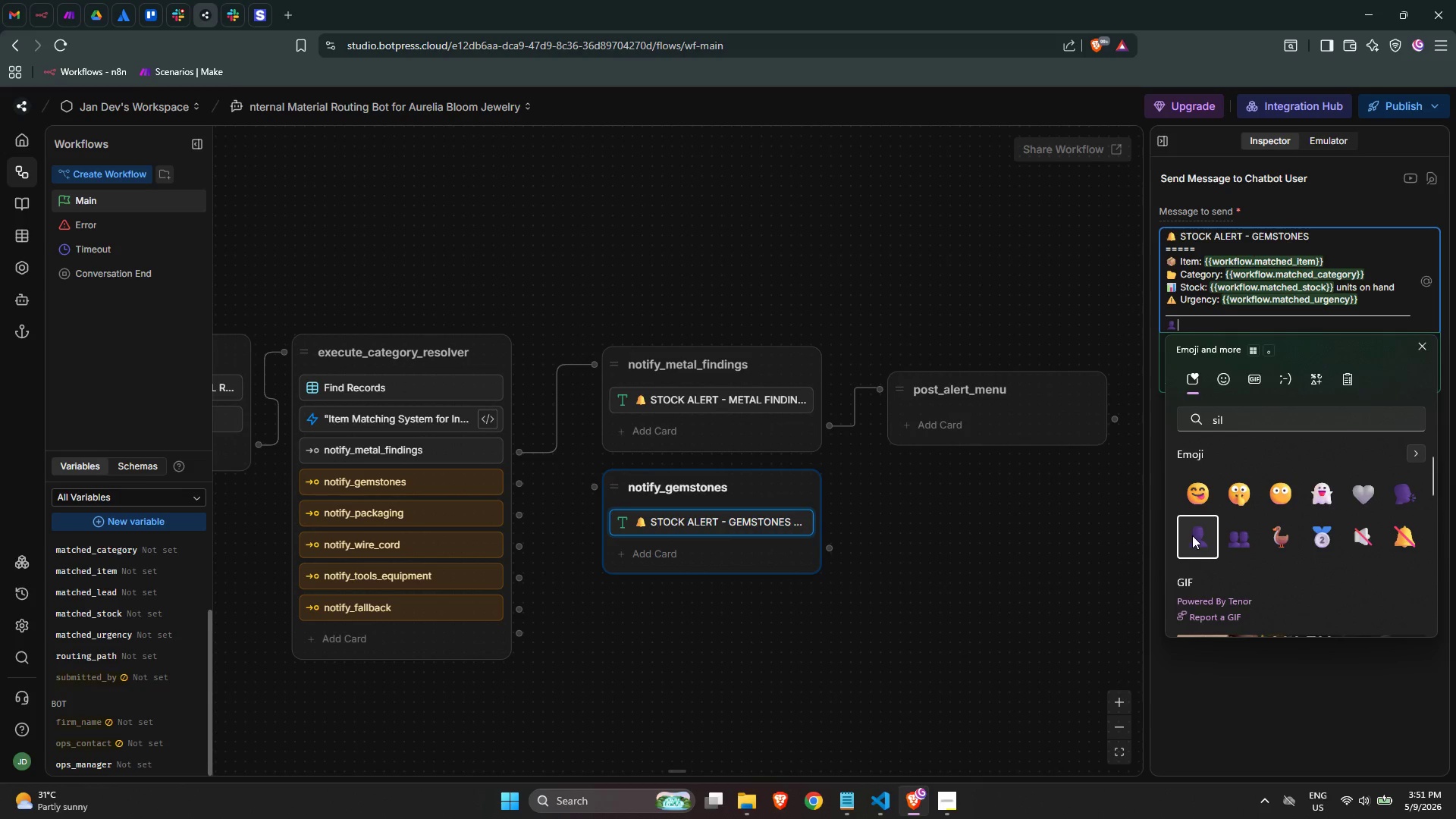 
type( Routing to)
key(Backspace)
key(Backspace)
key(Backspace)
key(Backspace)
key(Backspace)
key(Backspace)
key(Backspace)
key(Backspace)
type(OUTING TO: Marcus Thorne)
 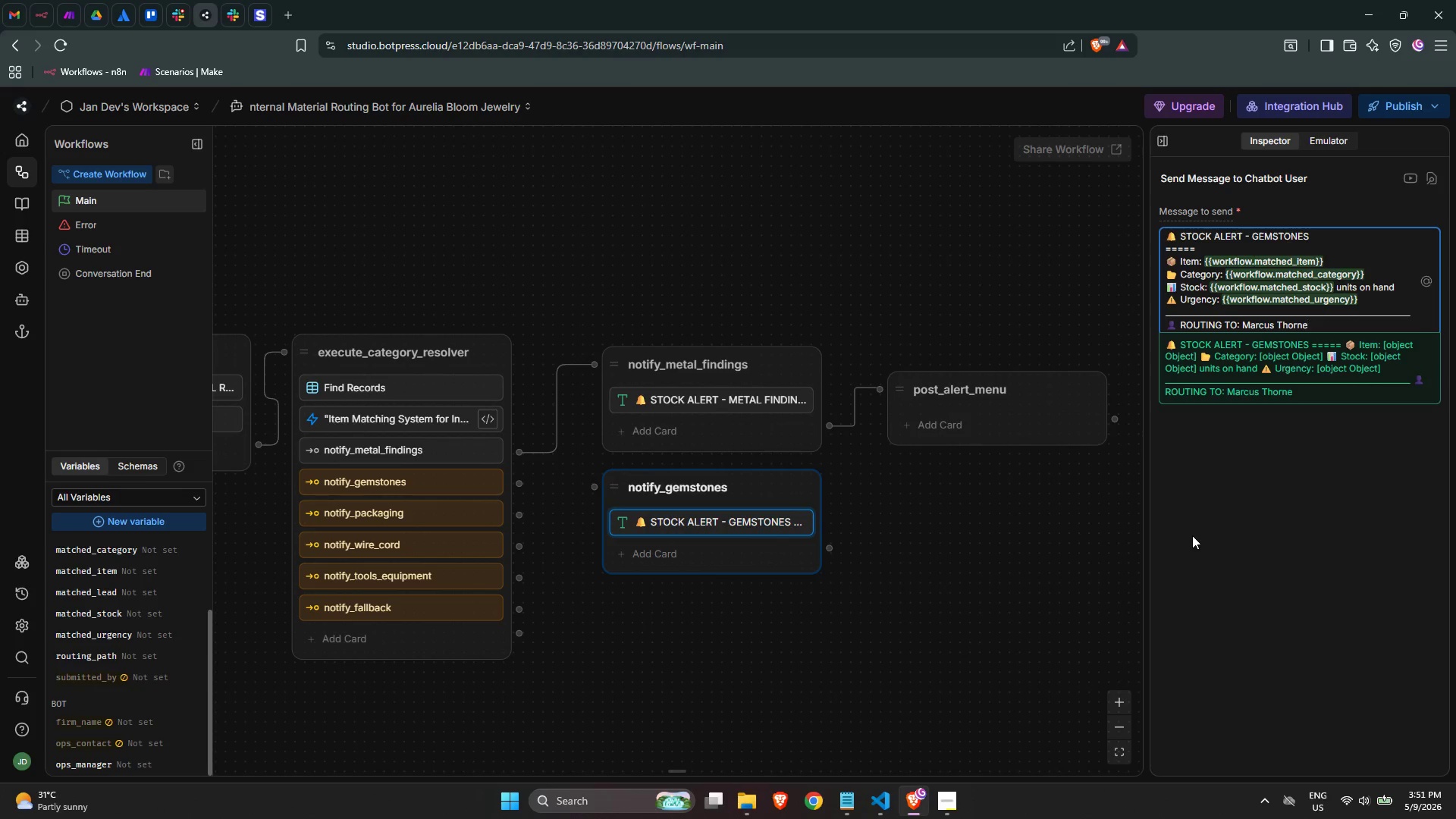 
wait(30.53)
 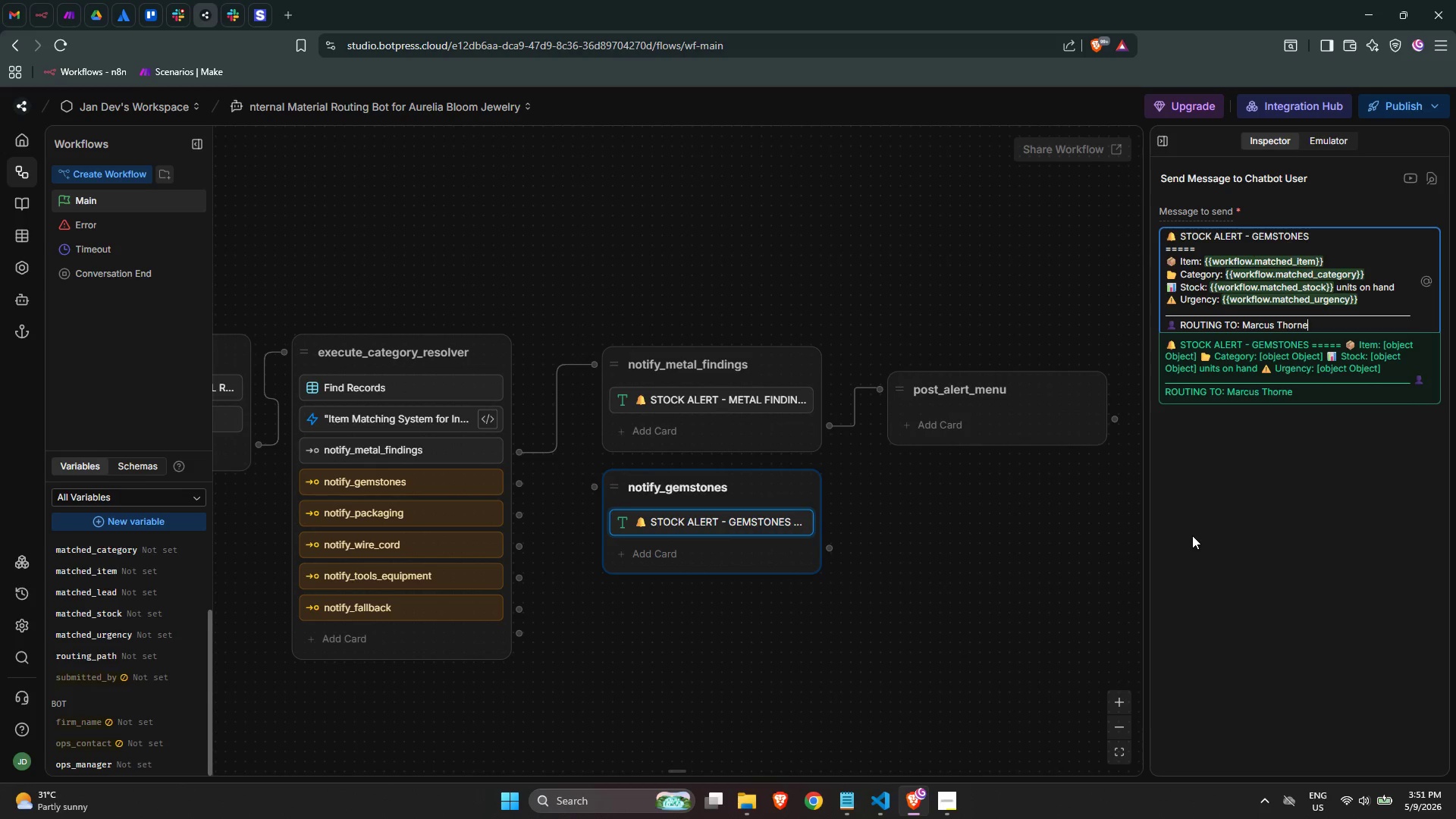 
key(Enter)
 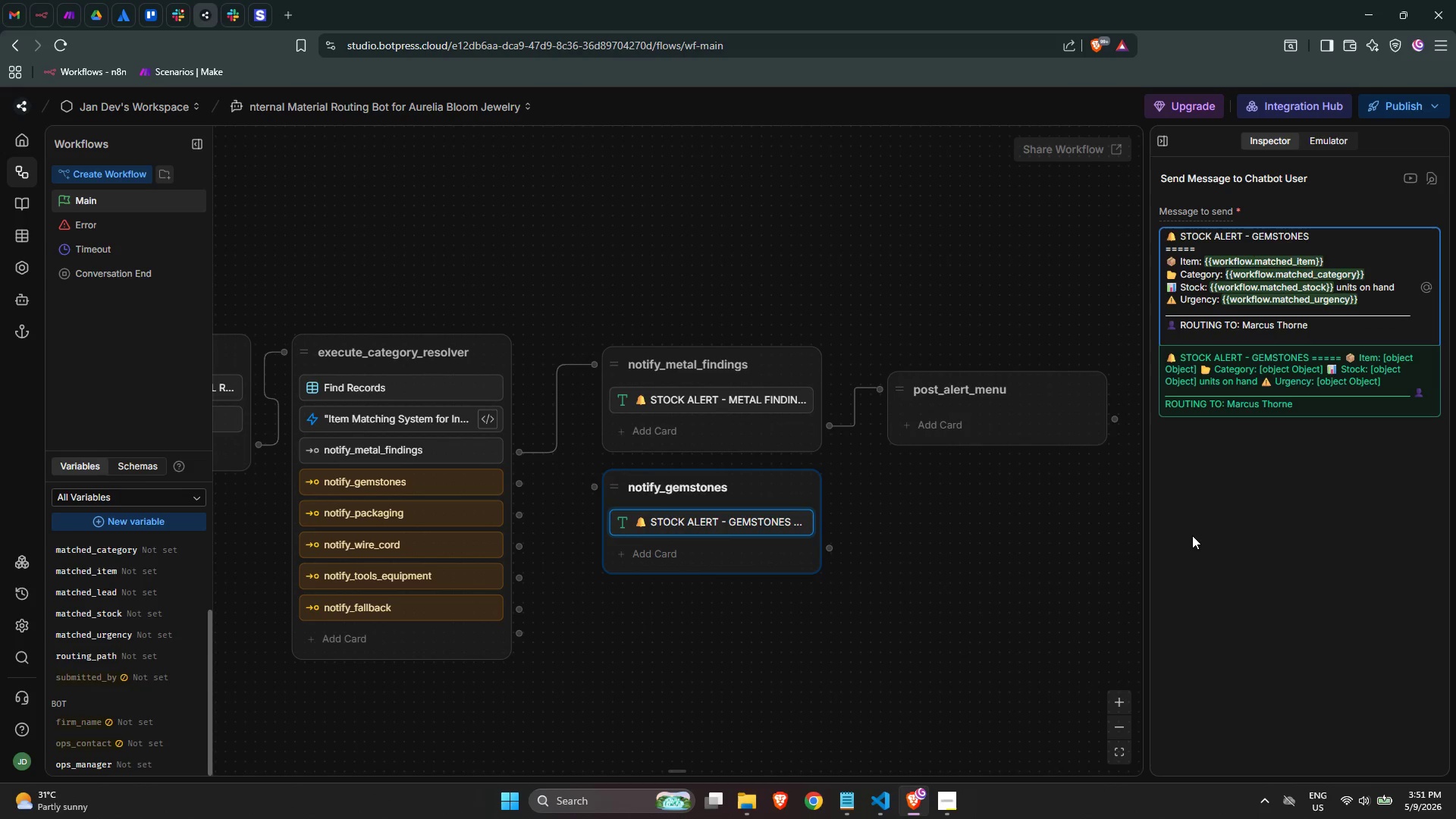 
type(ROLE)
key(Backspace)
key(Backspace)
key(Backspace)
type(ole: )
 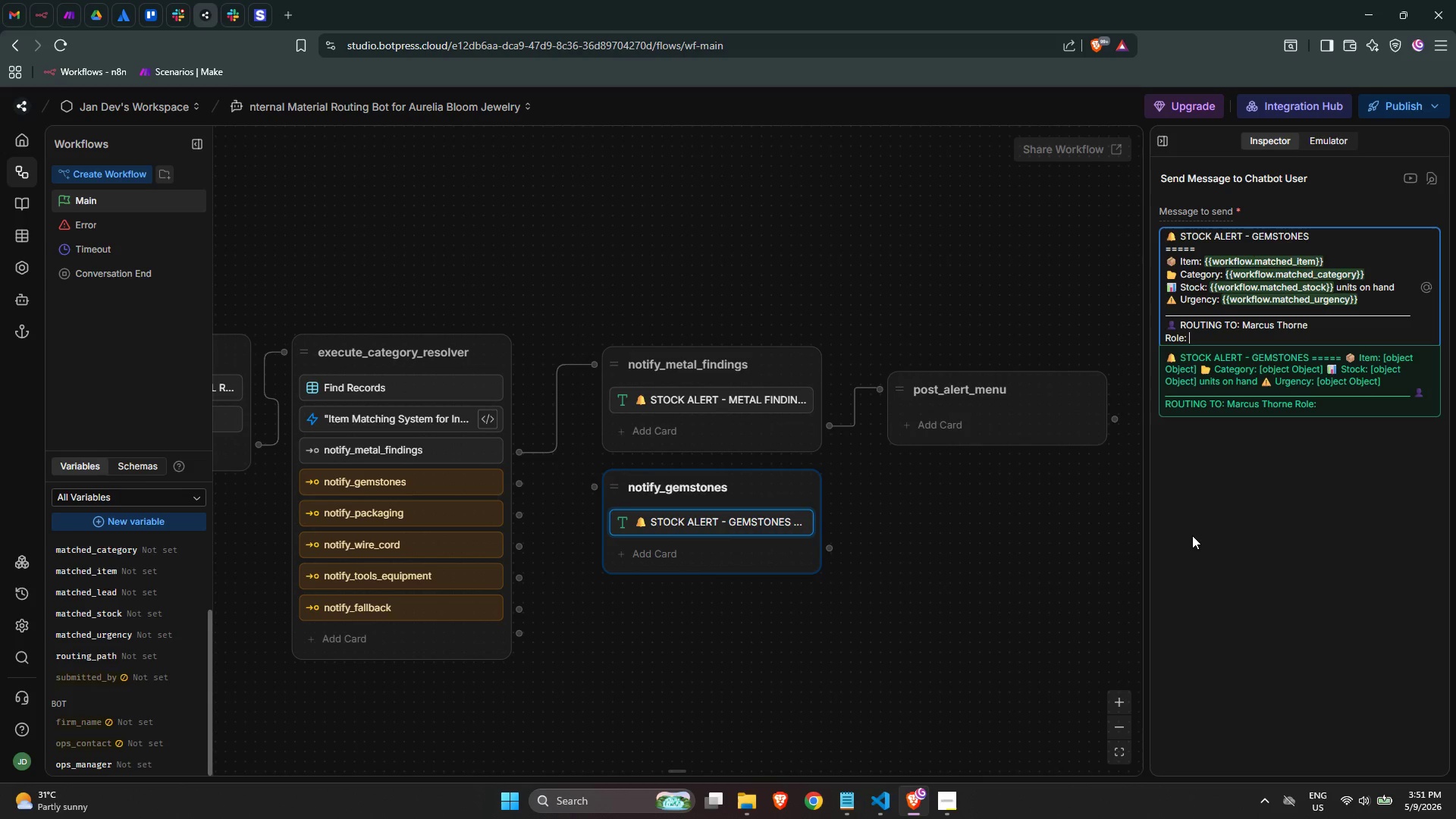 
wait(5.91)
 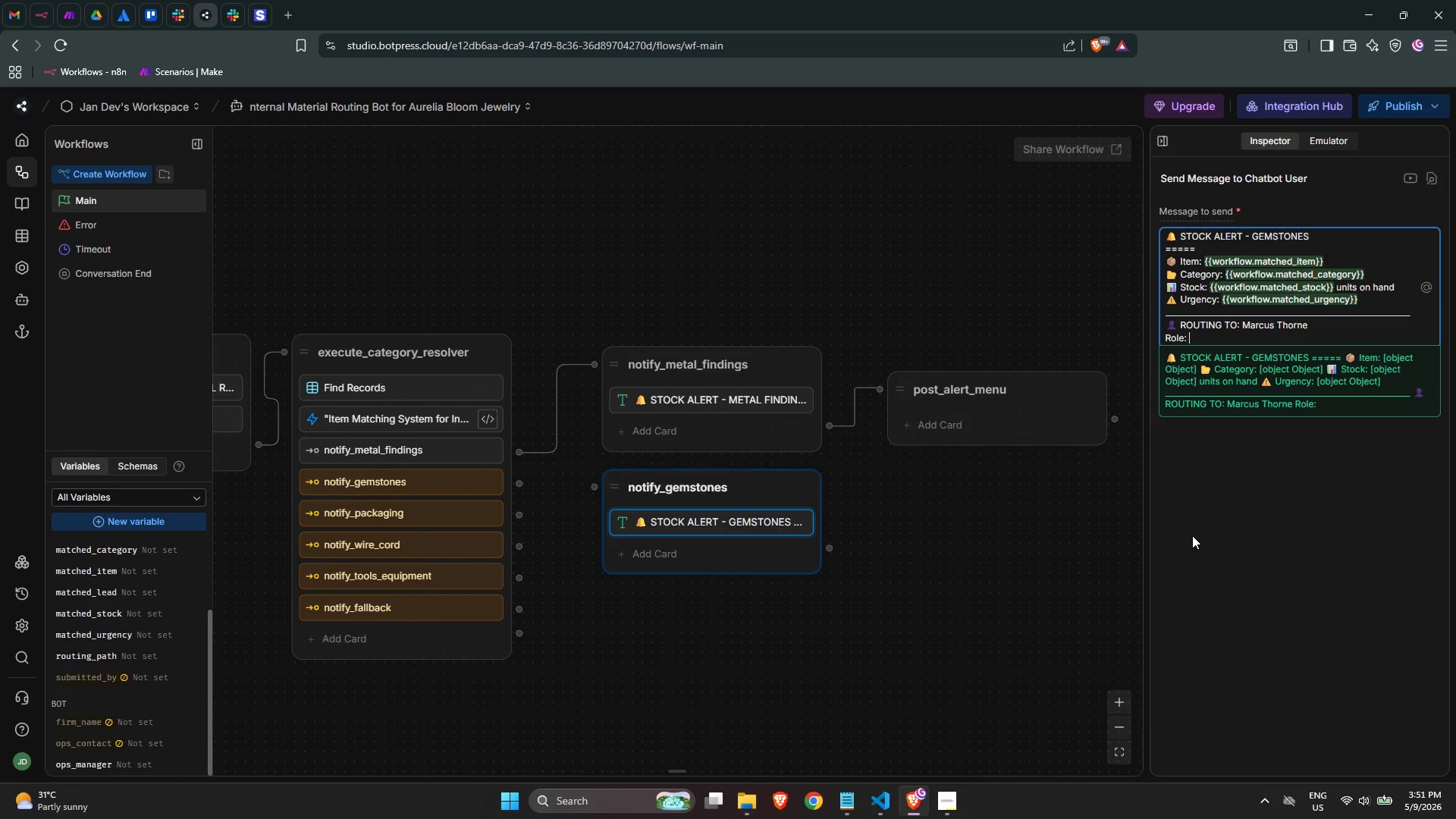 
type(Gemstone Procue)
key(Backspace)
type(rement Lead)
 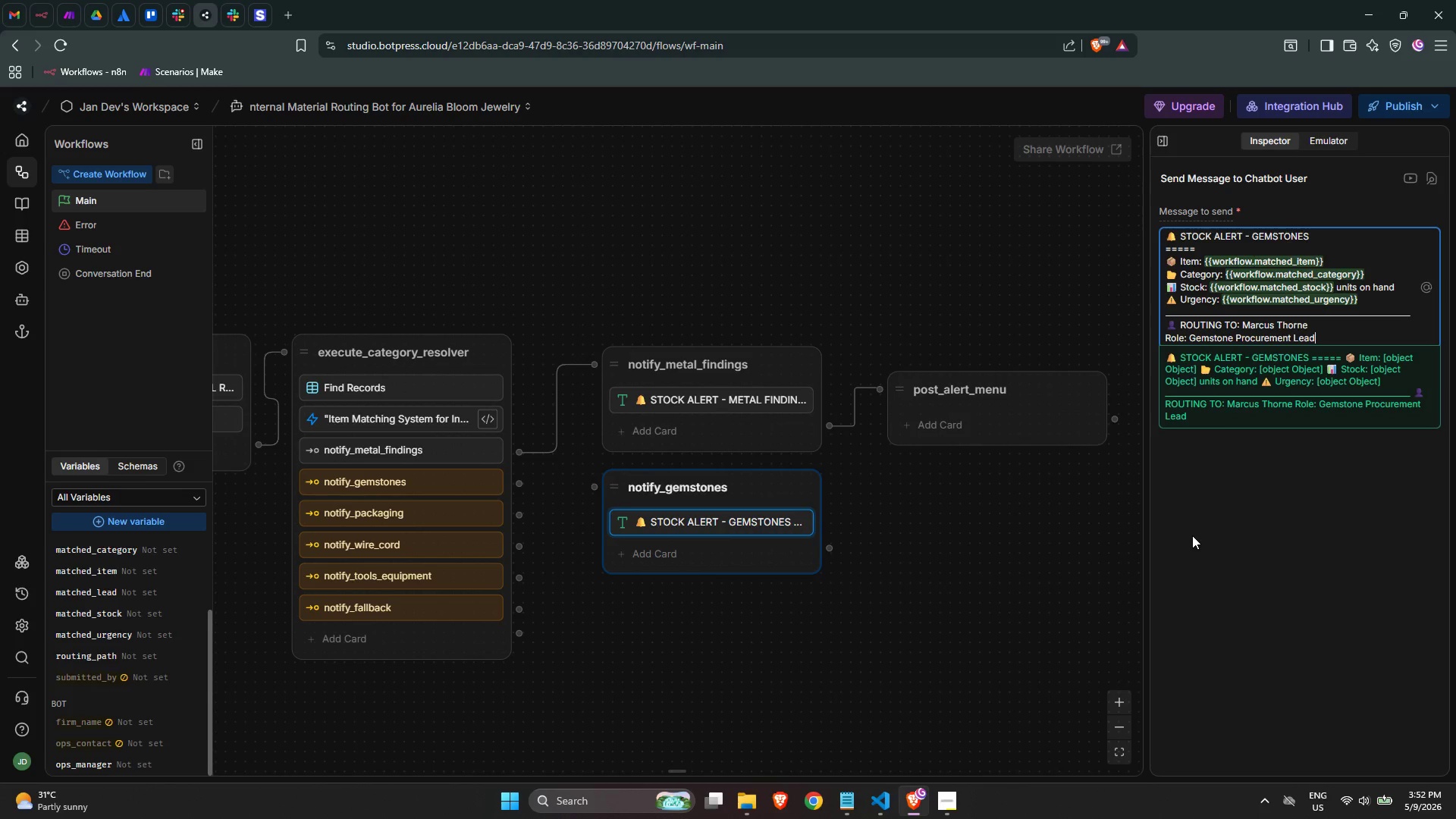 
wait(7.44)
 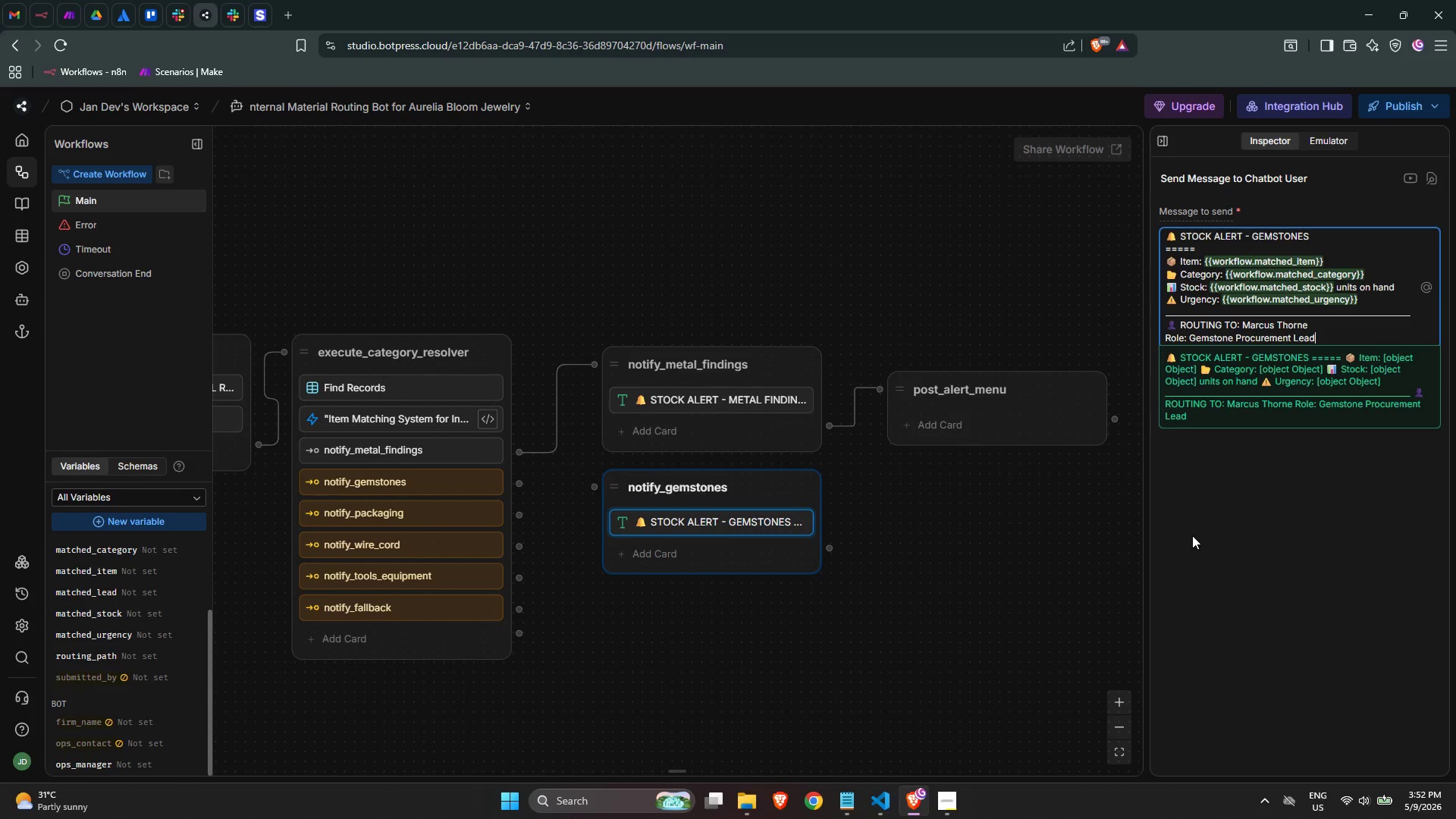 
left_click([733, 409])
 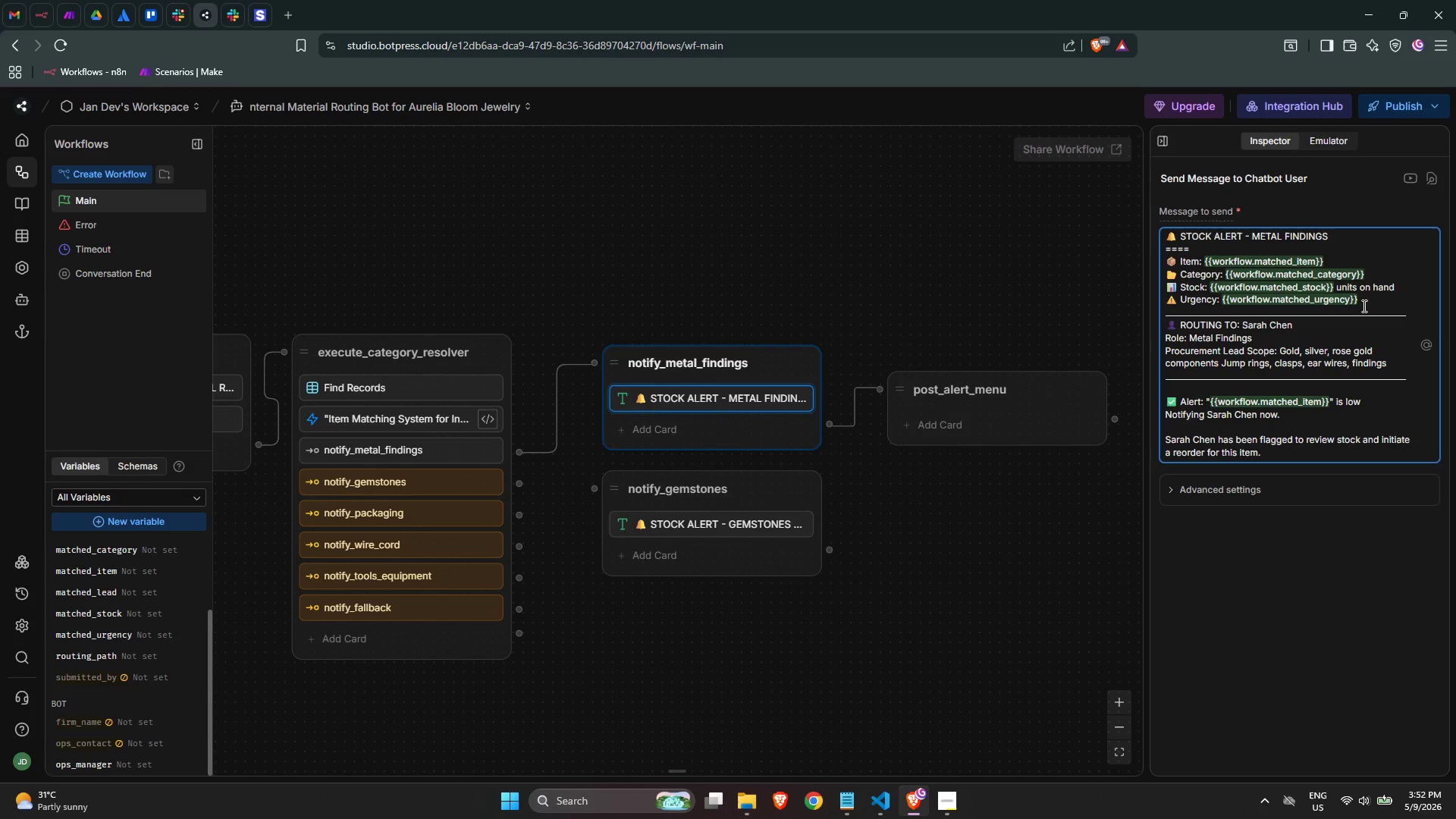 
scroll: coordinate [1326, 309], scroll_direction: up, amount: 3.0
 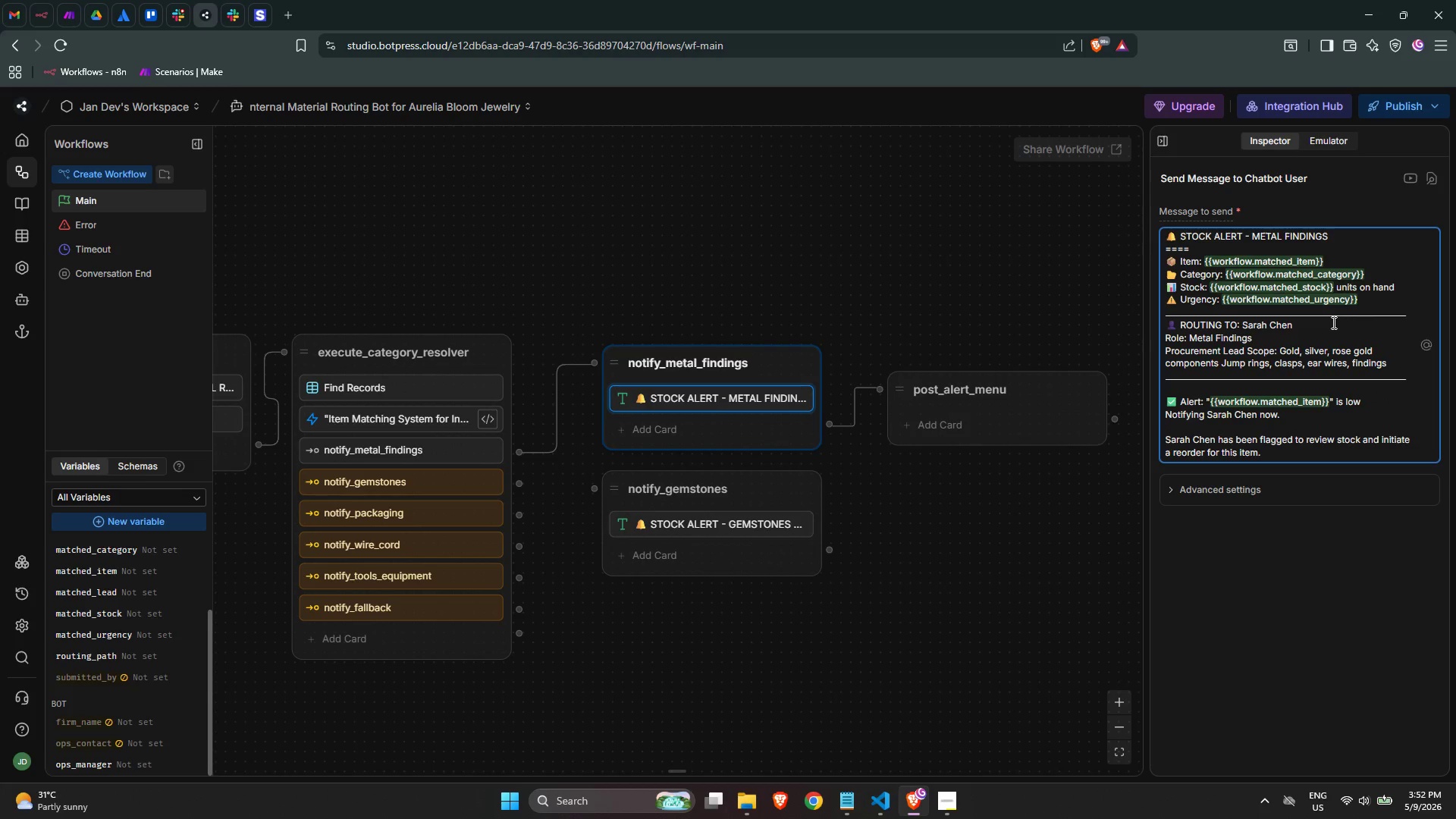 
left_click([1332, 339])
 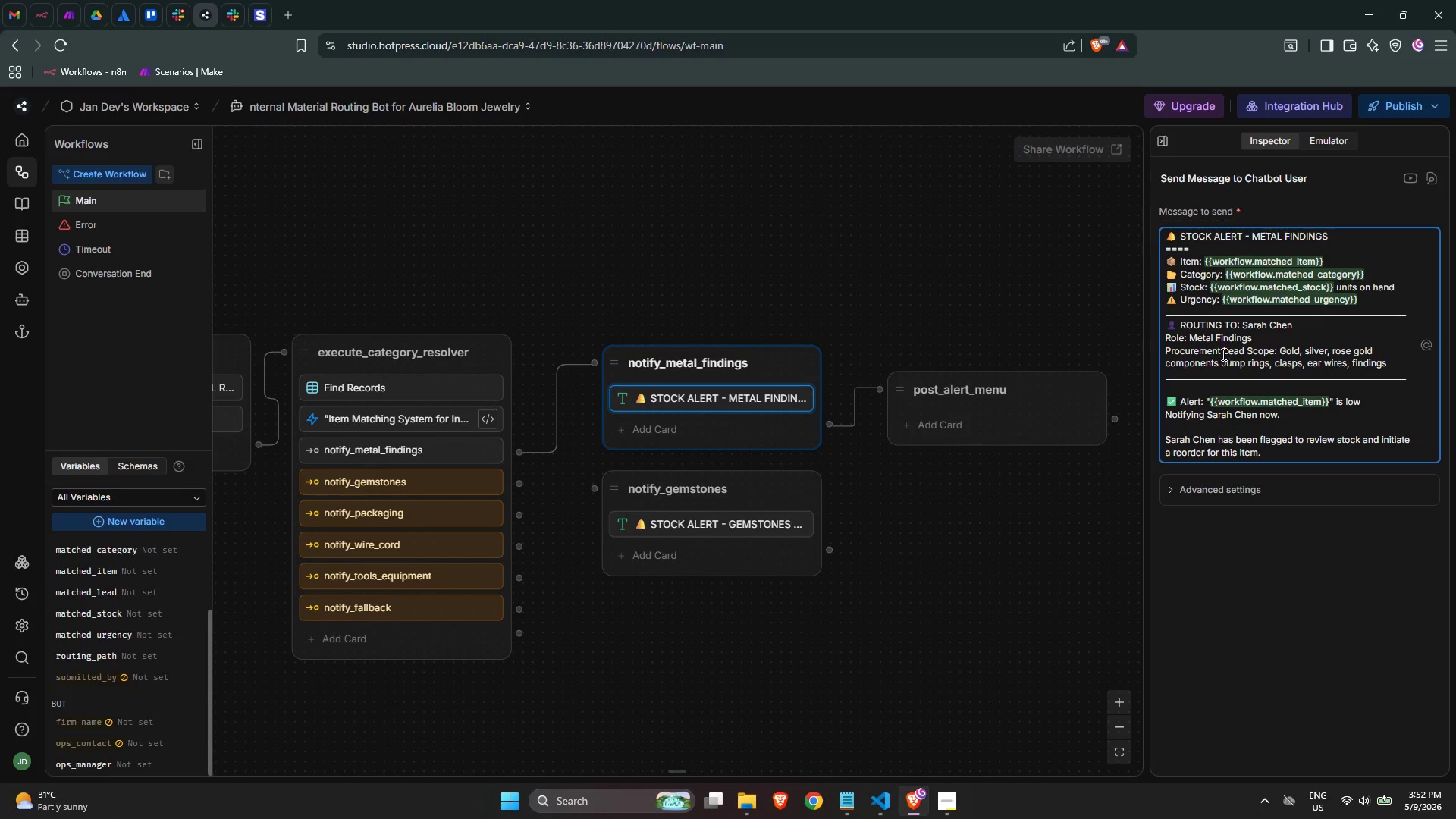 
left_click([1181, 350])
 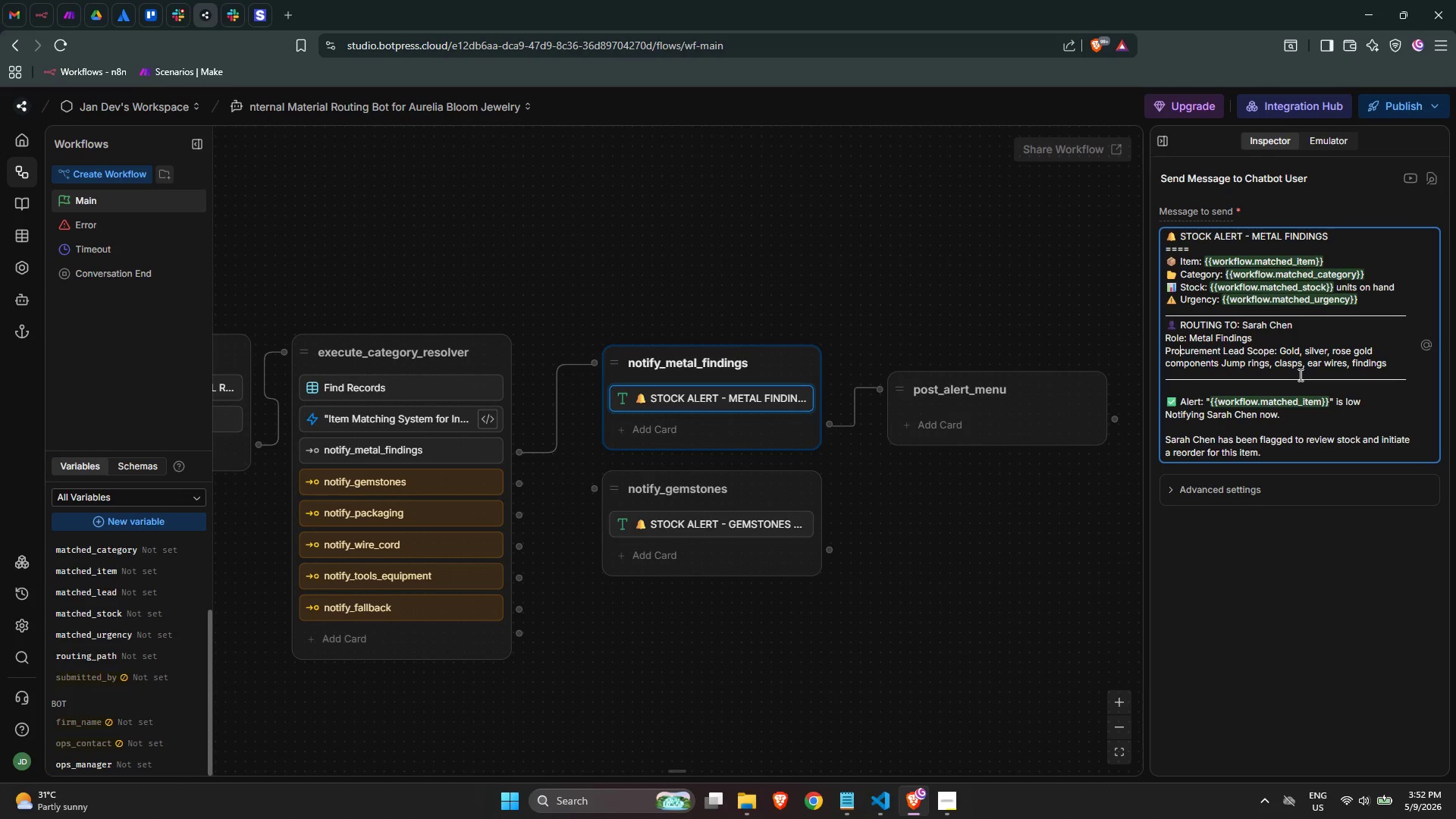 
key(ArrowLeft)
 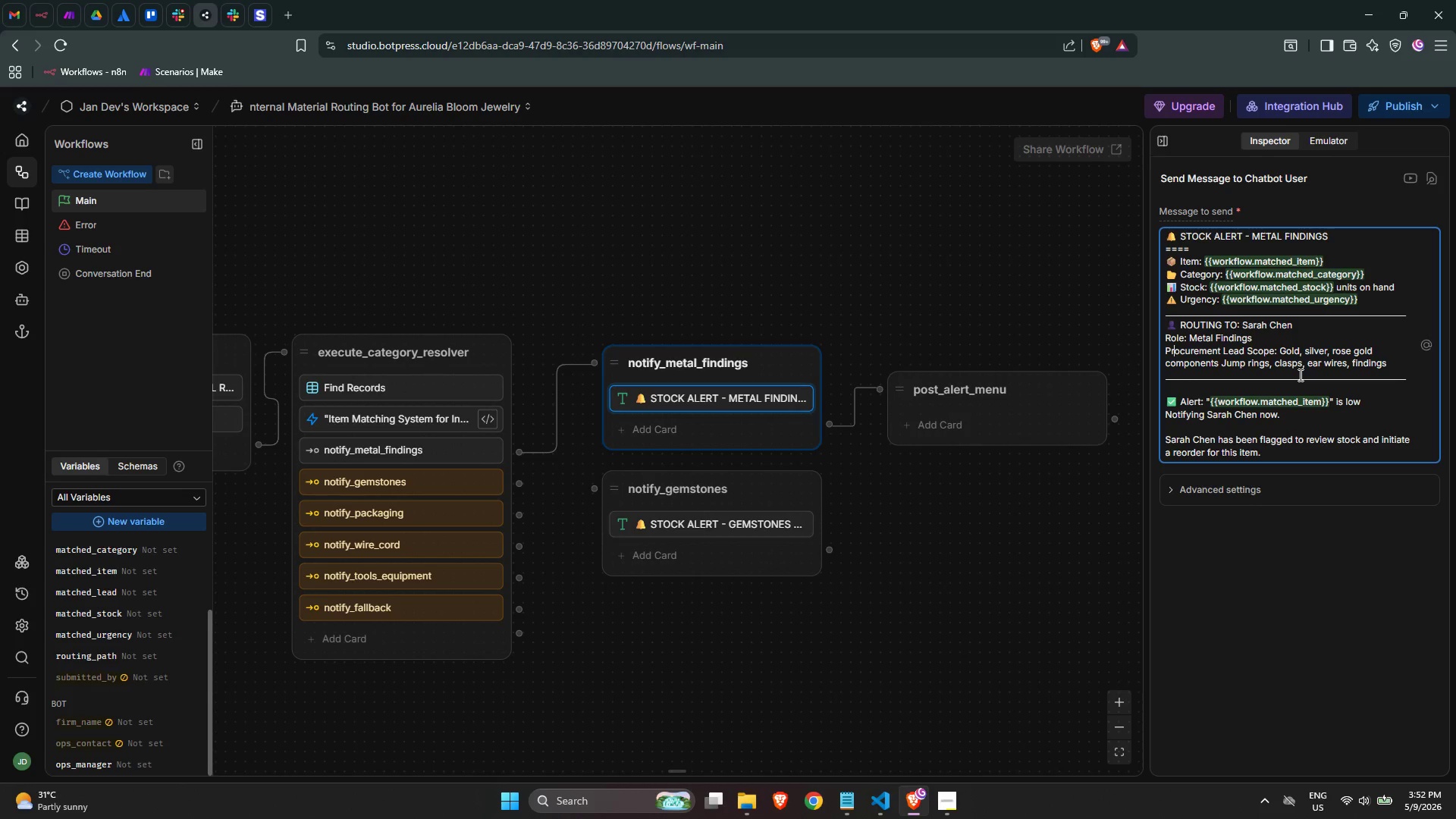 
key(ArrowLeft)
 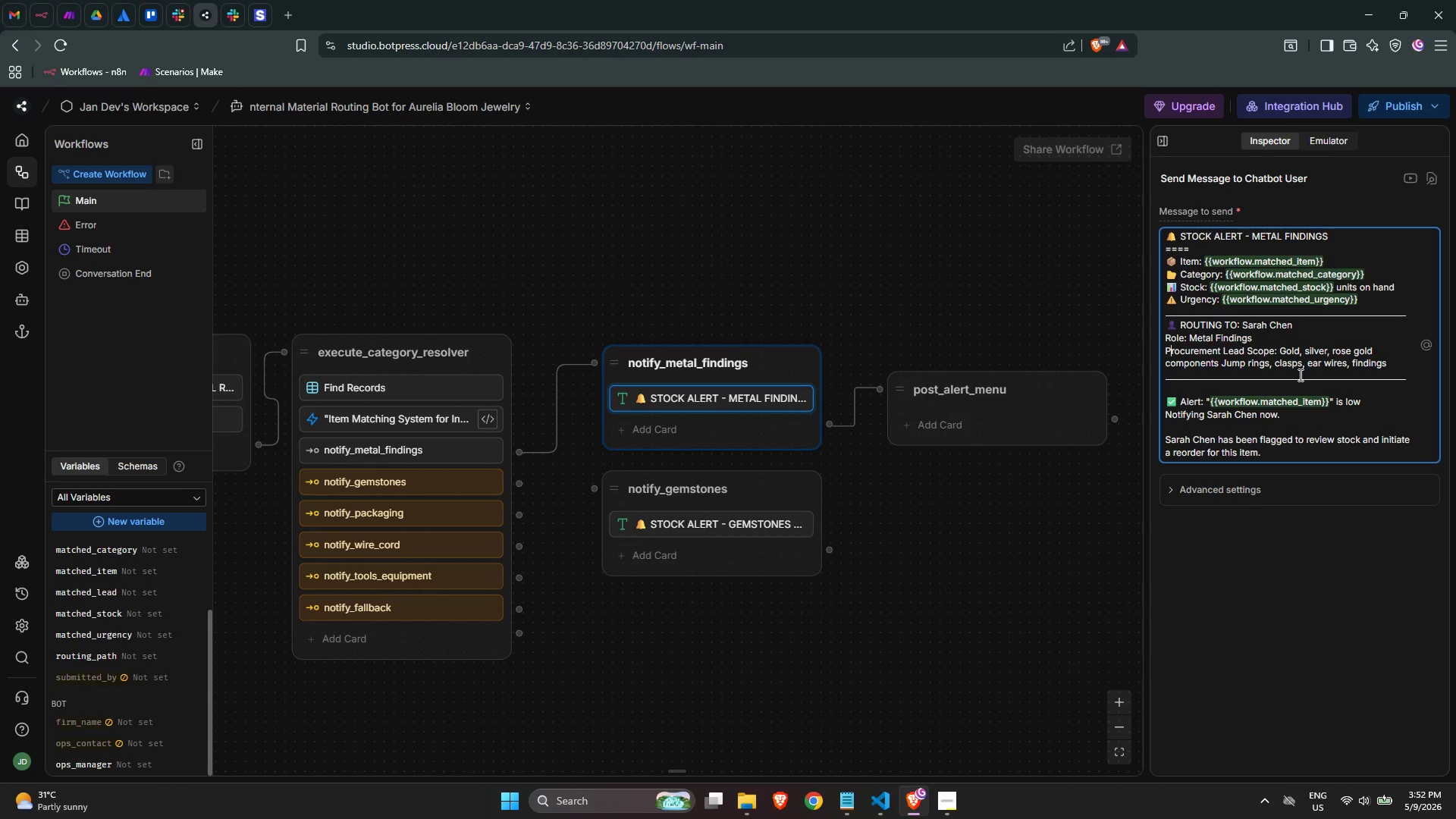 
key(ArrowLeft)
 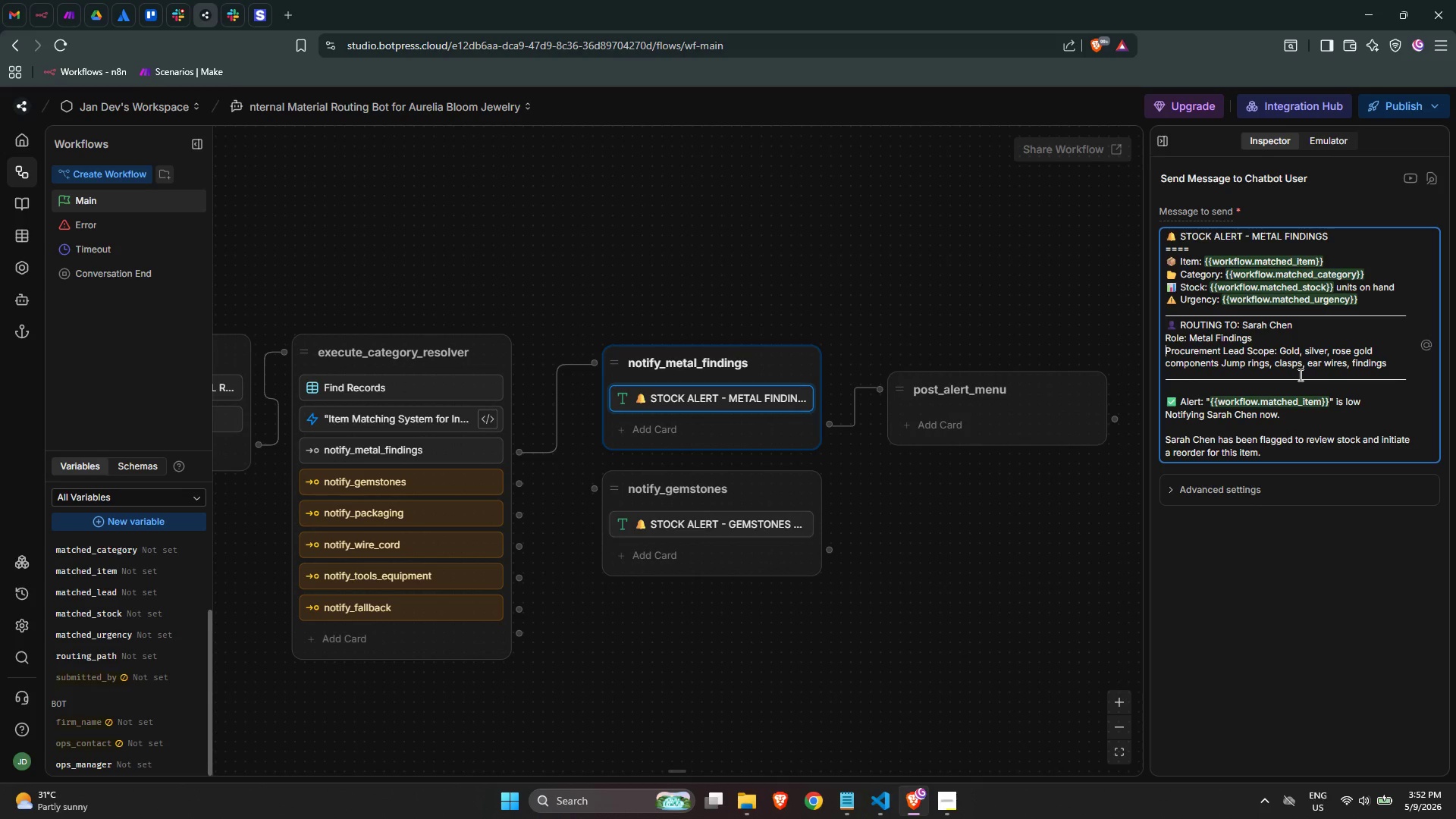 
key(Backspace)
 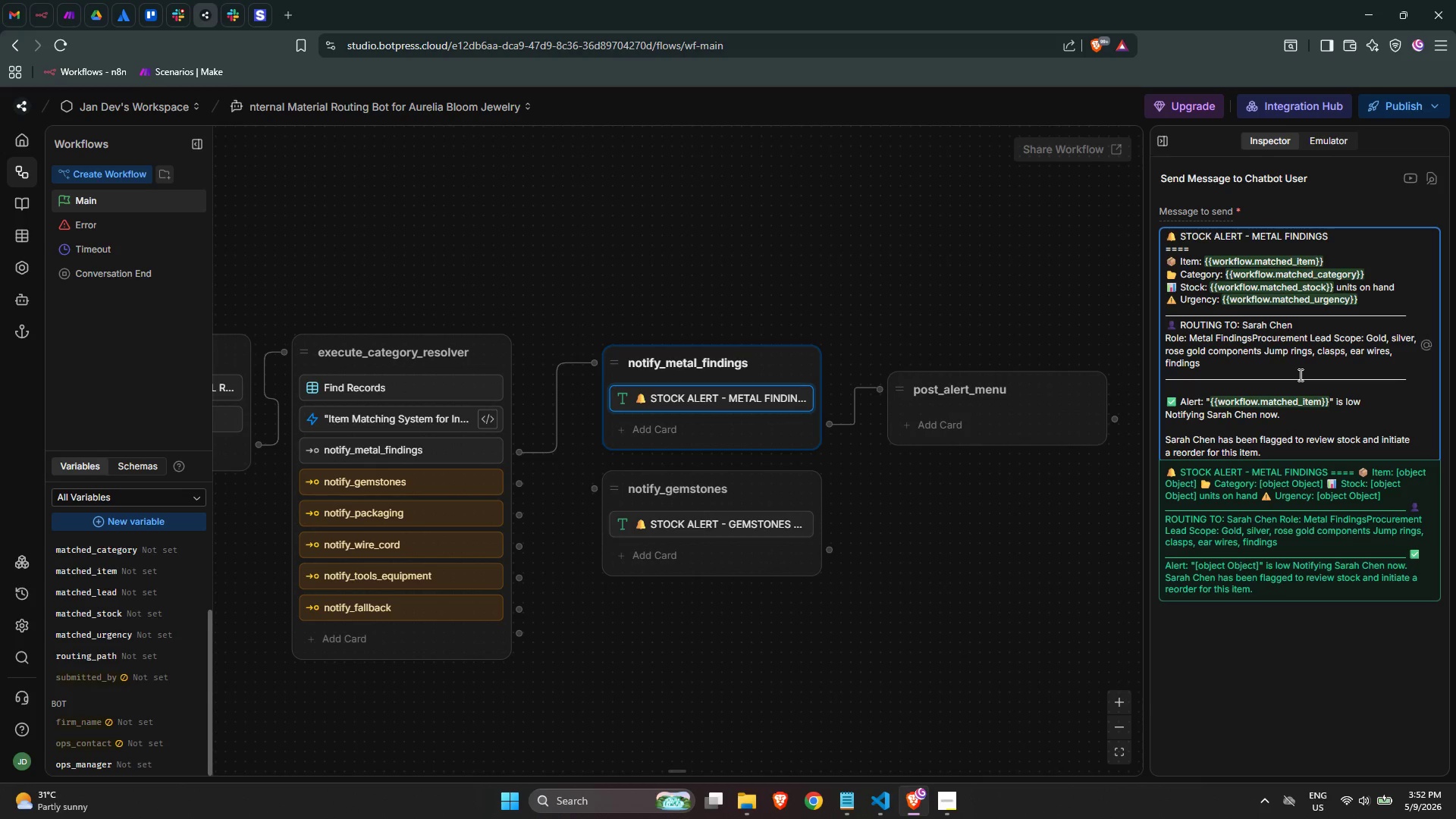 
key(Space)
 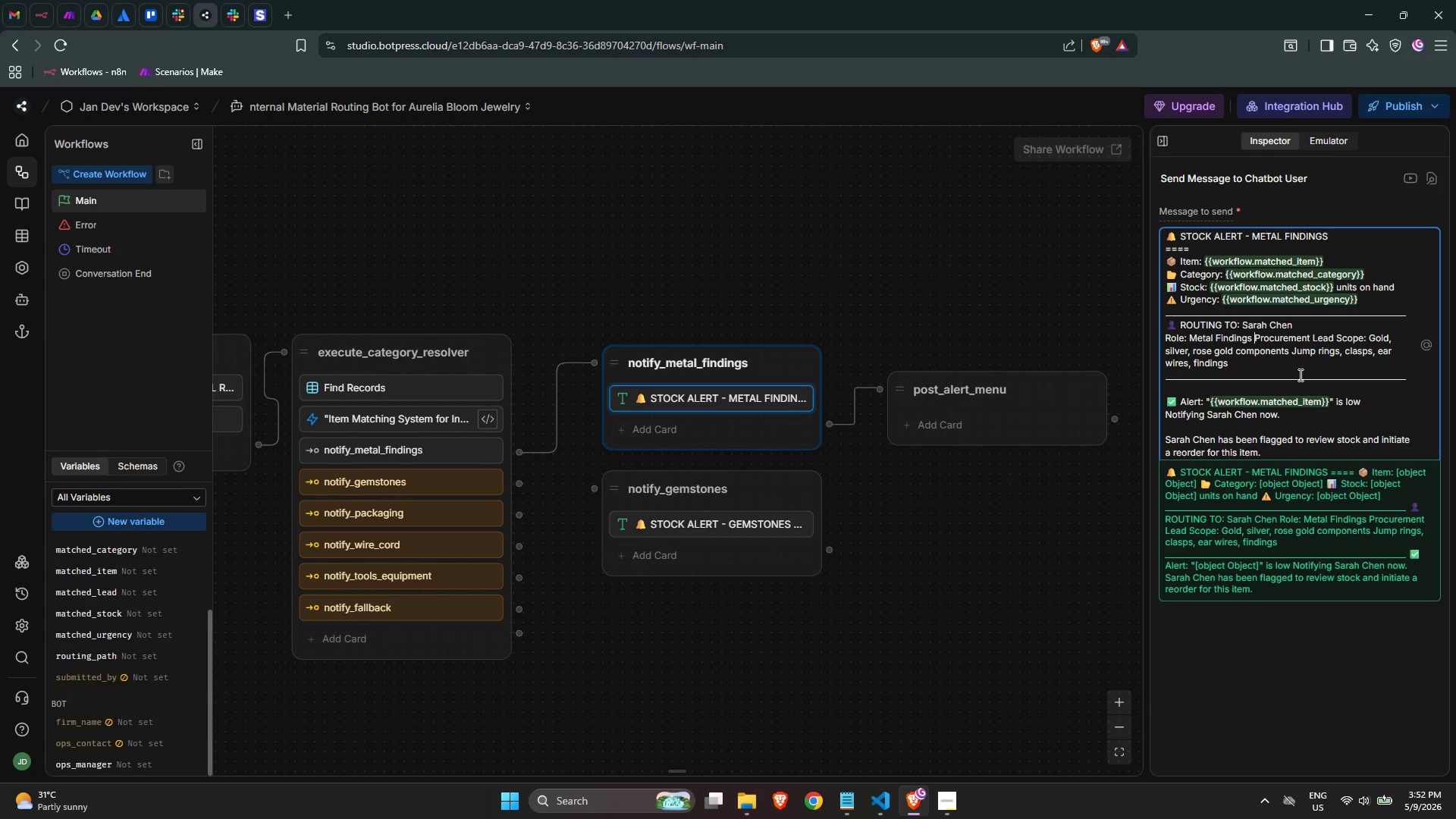 
hold_key(key=ArrowRight, duration=0.98)
 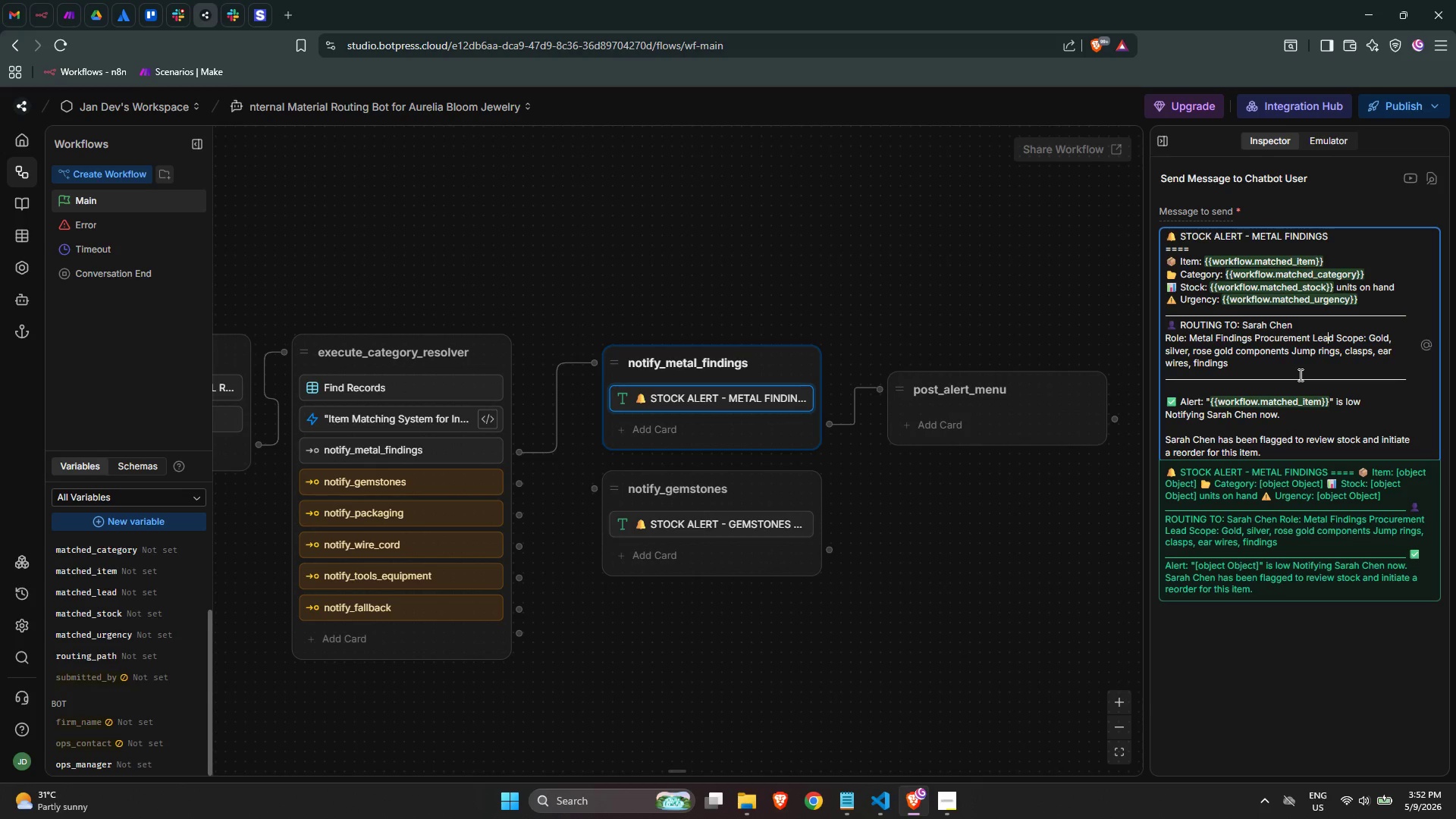 
key(ArrowRight)
 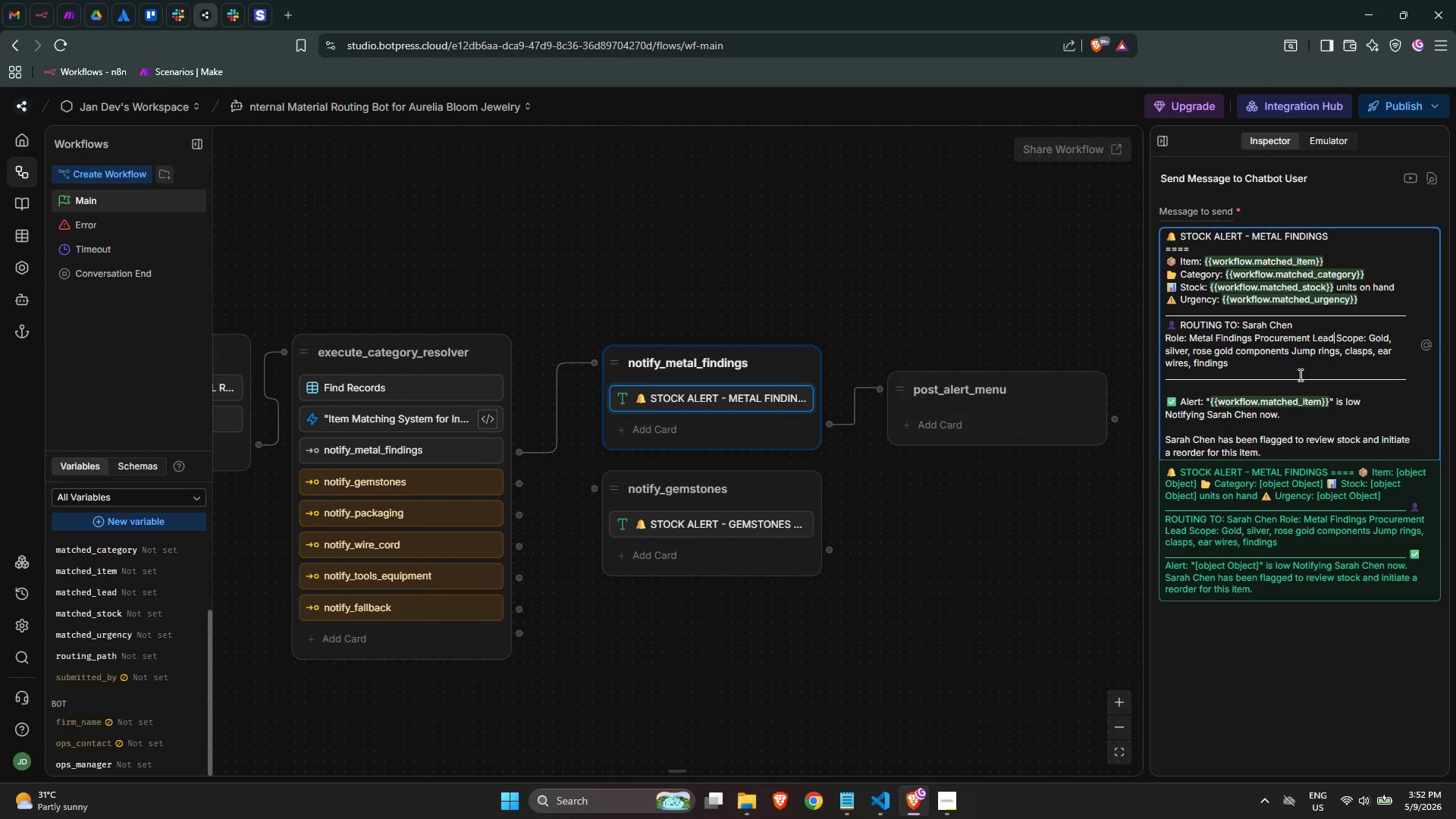 
key(ArrowRight)
 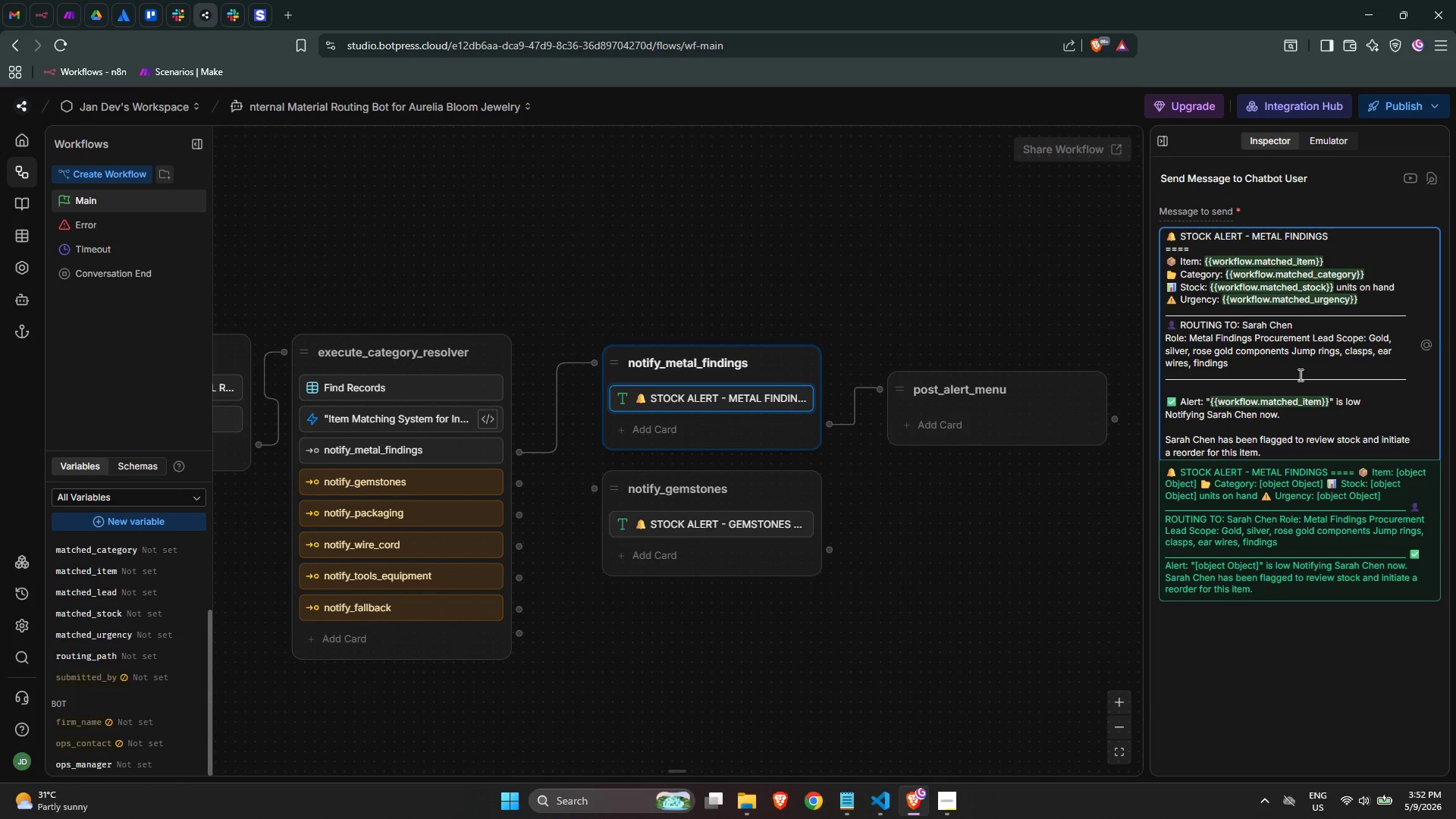 
key(Backspace)
 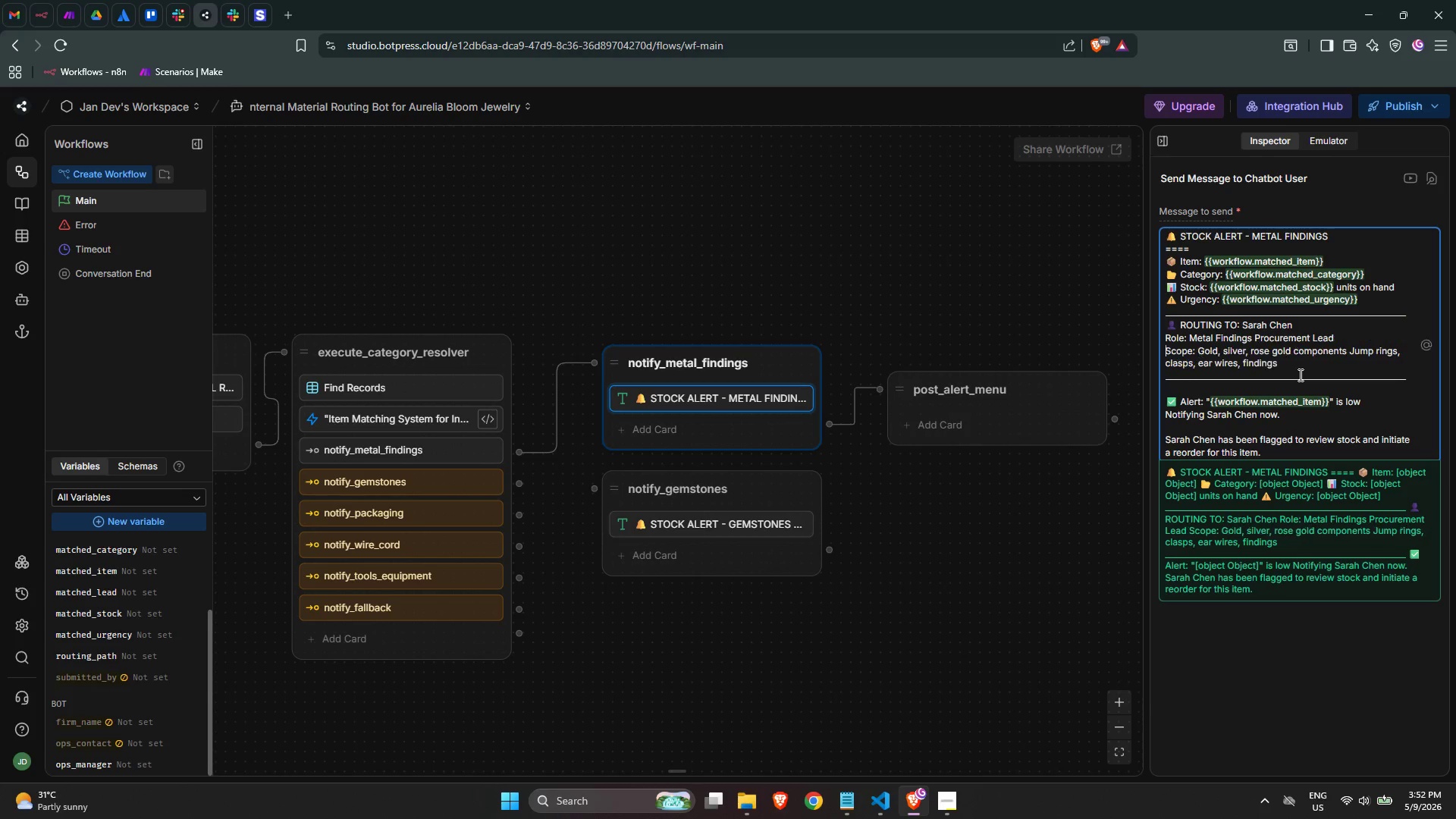 
key(Enter)
 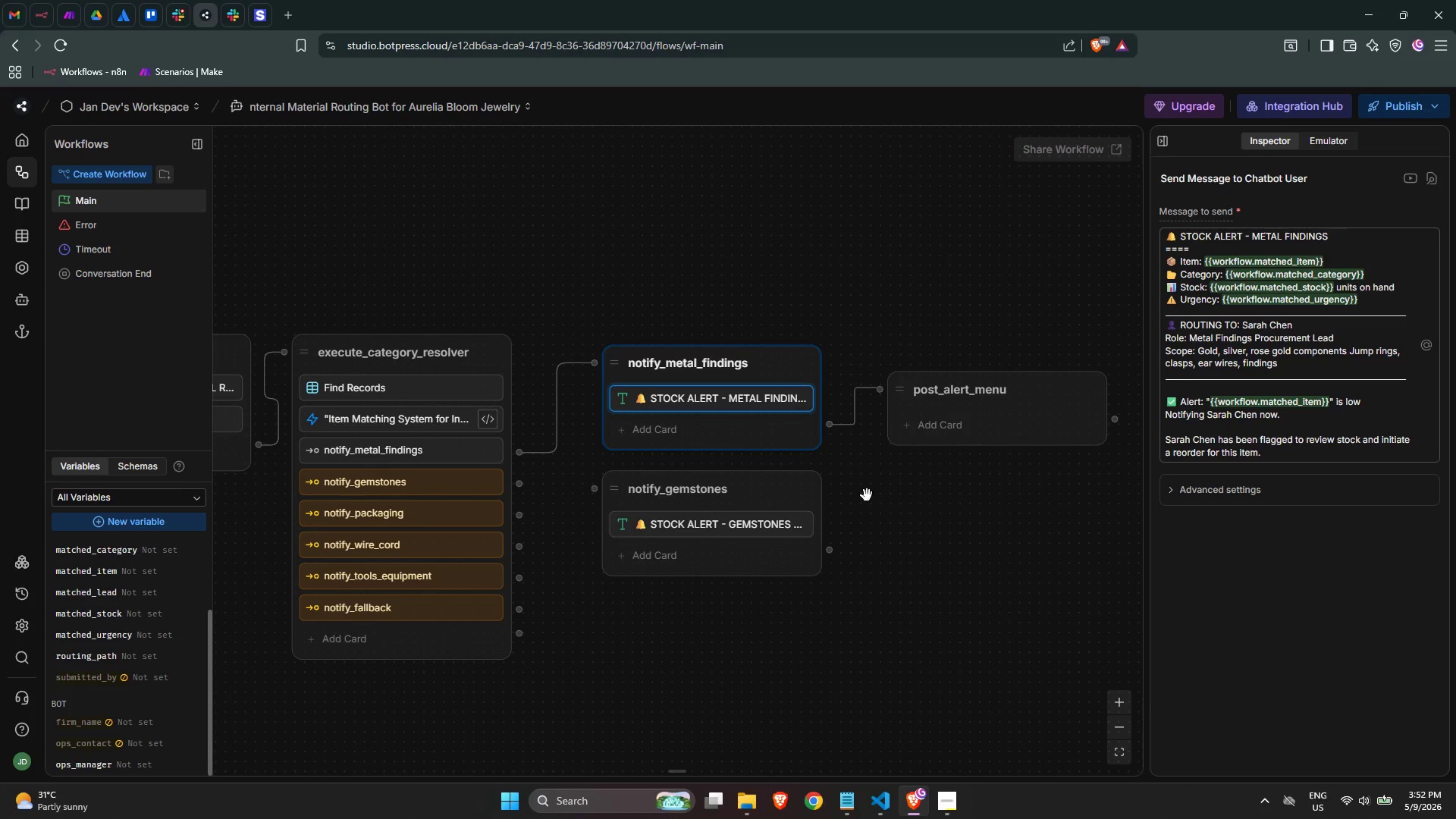 
left_click([792, 529])
 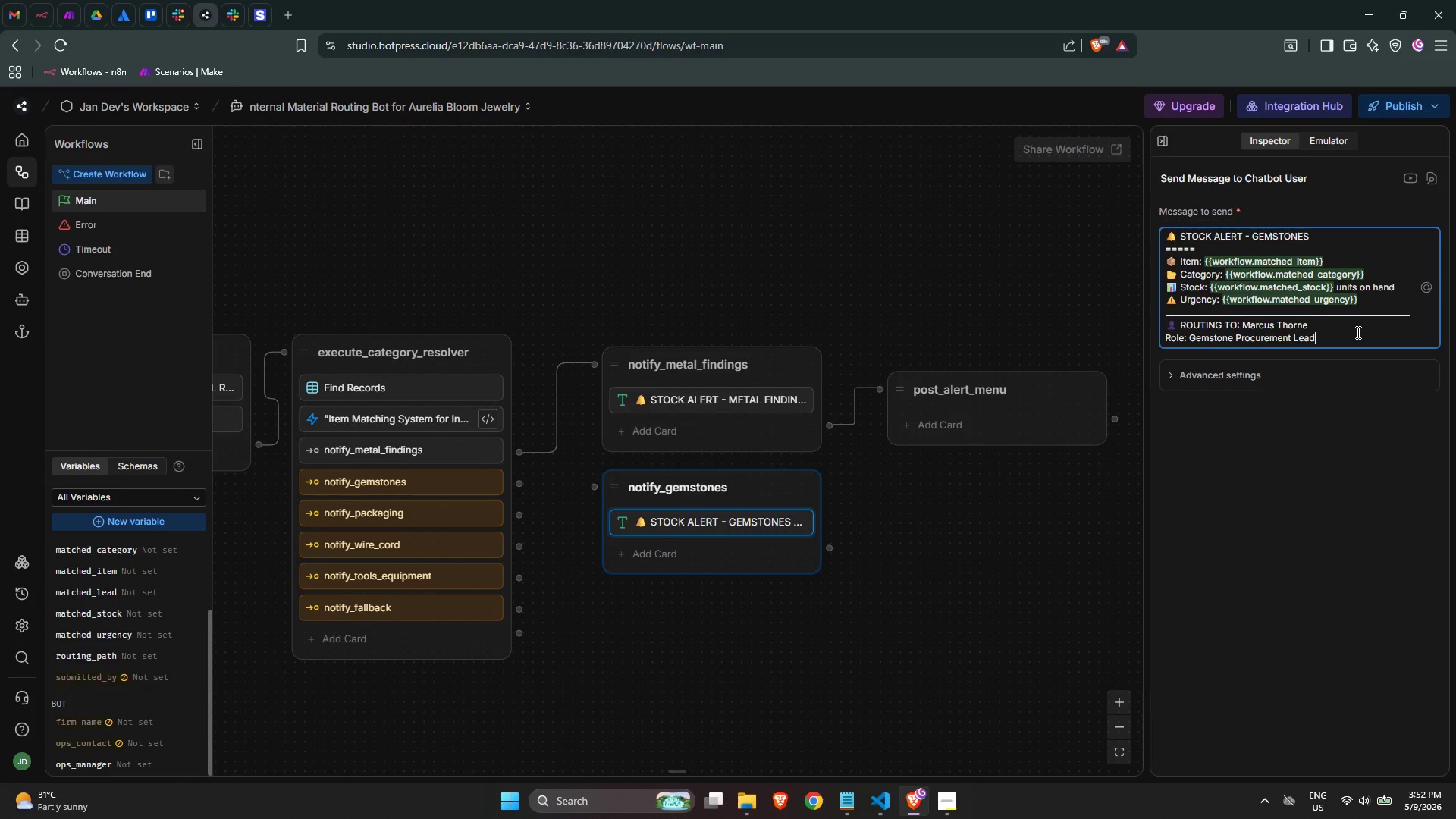 
key(NumpadEnter)
 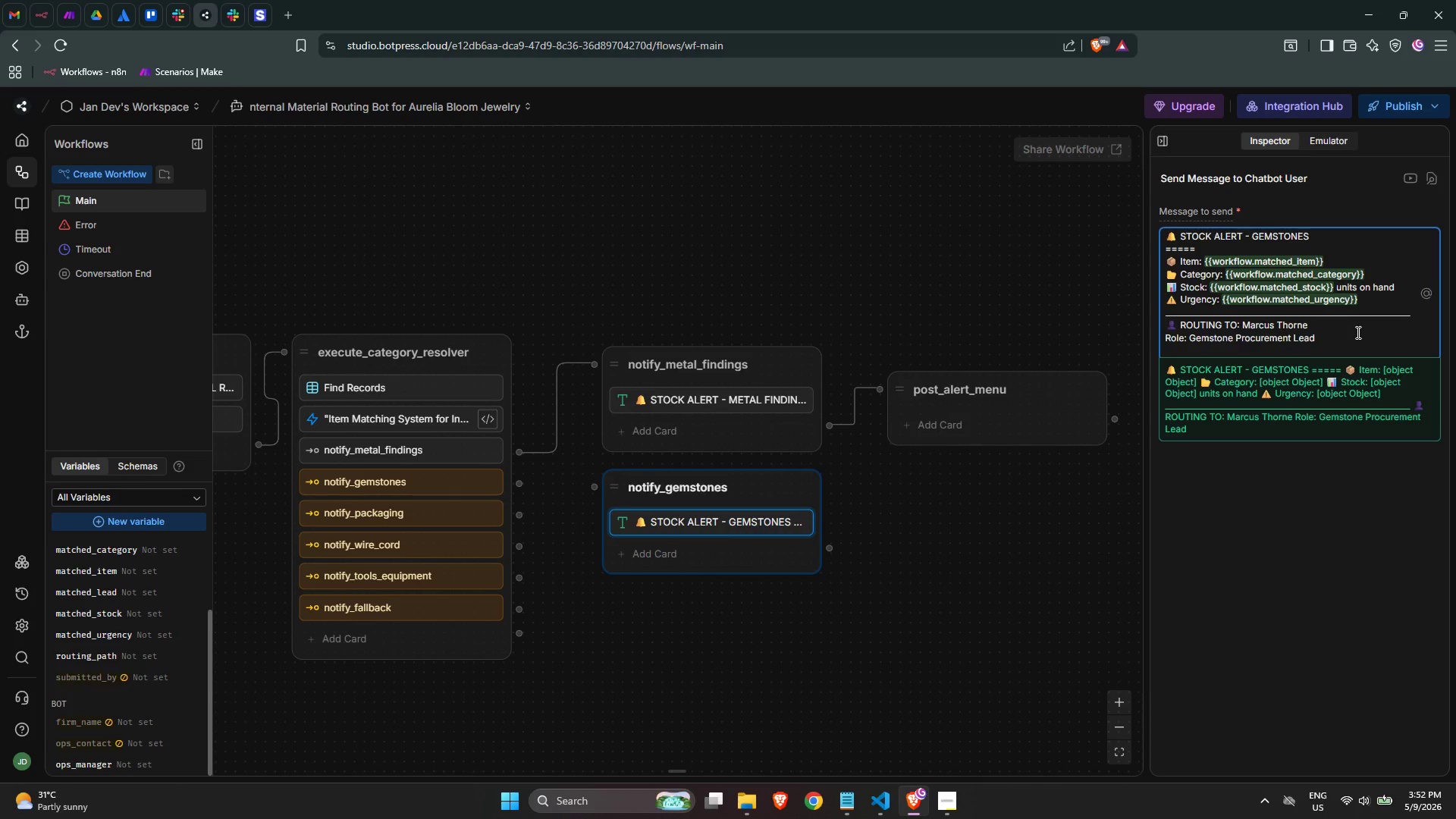 
wait(5.01)
 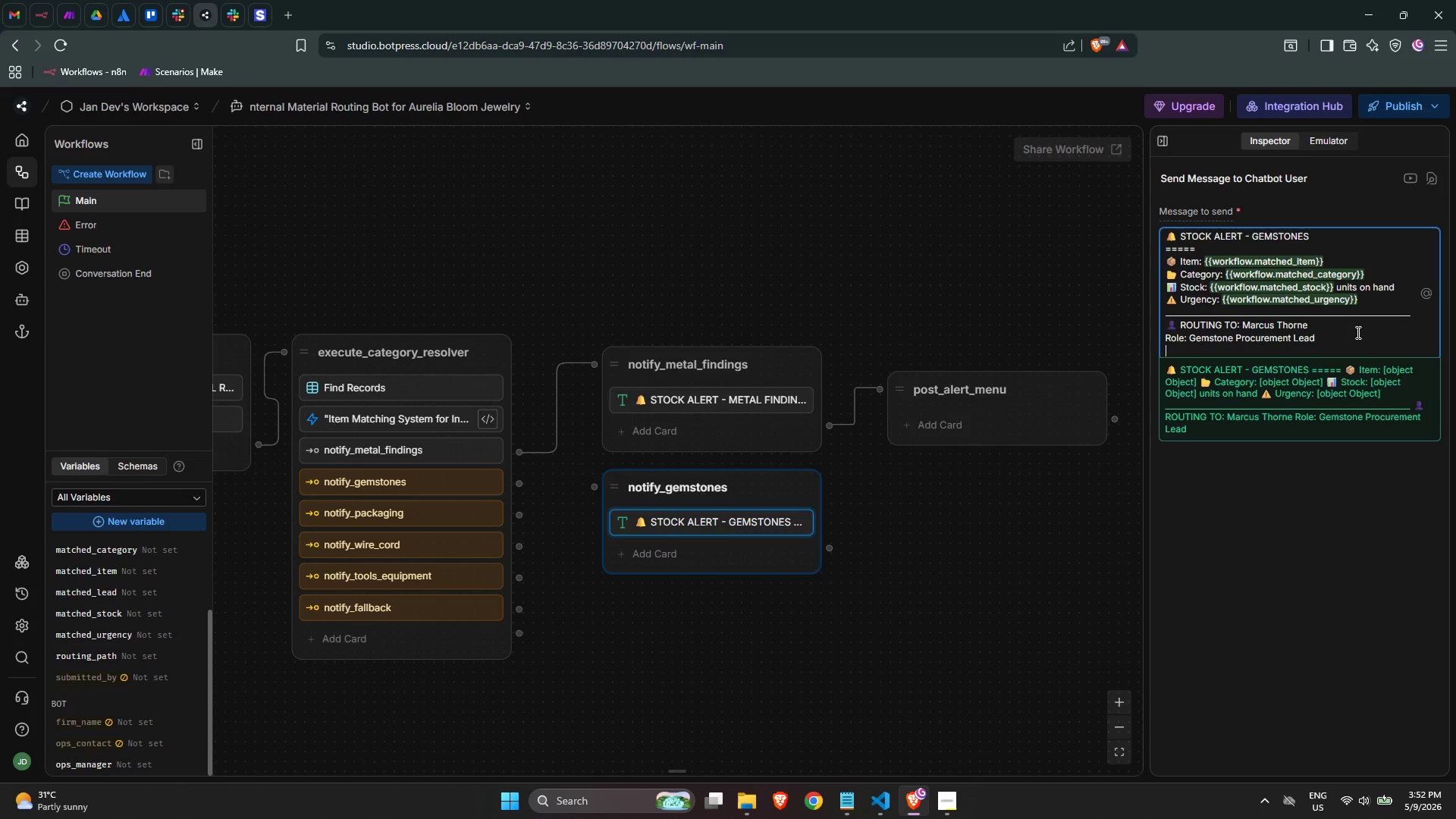 
type(Scope: Natural and lab-green)
key(Backspace)
key(Backspace)
key(Backspace)
type(won)
key(Backspace)
key(Backspace)
key(Backspace)
type(own)
 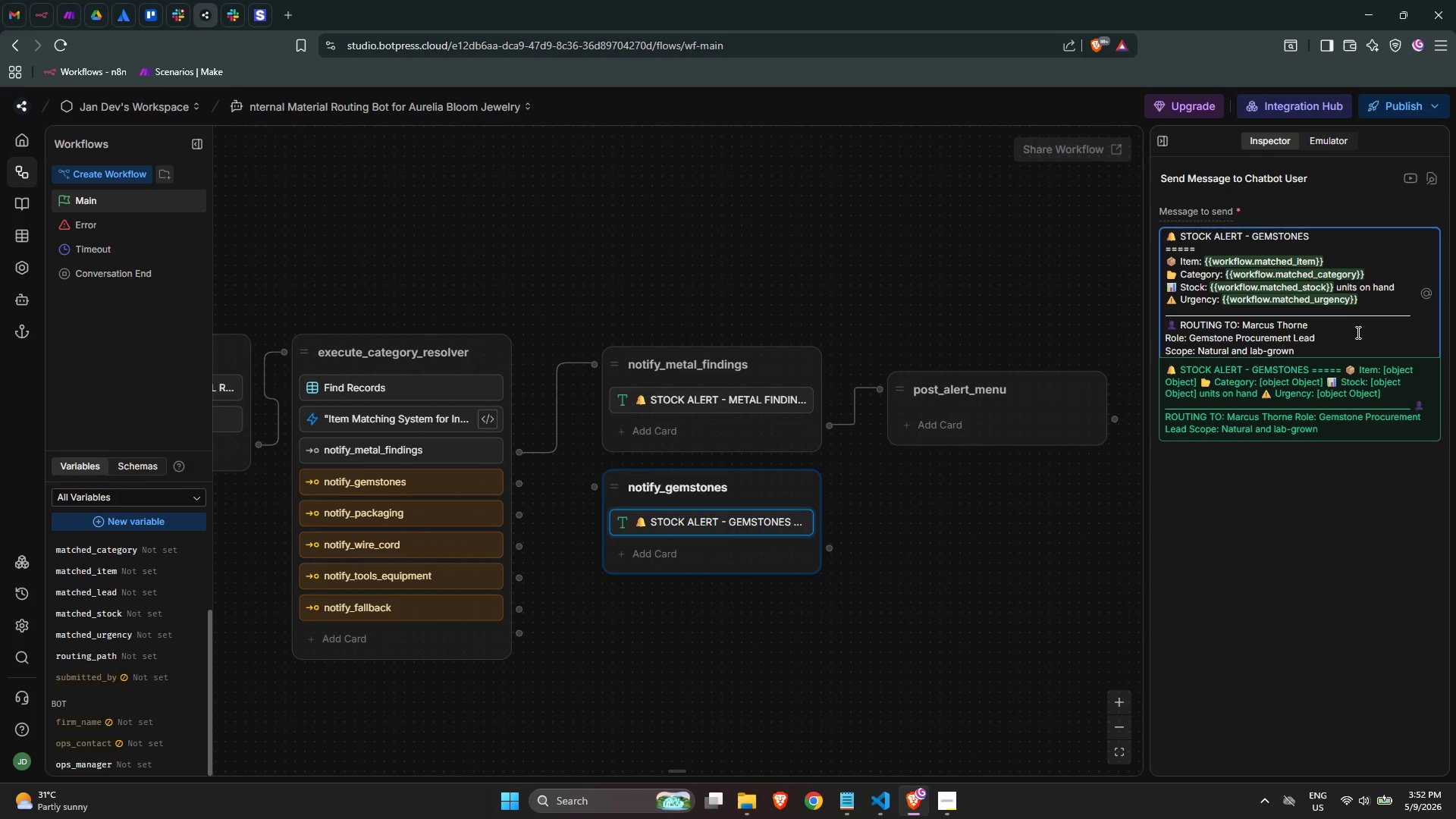 
wait(8.62)
 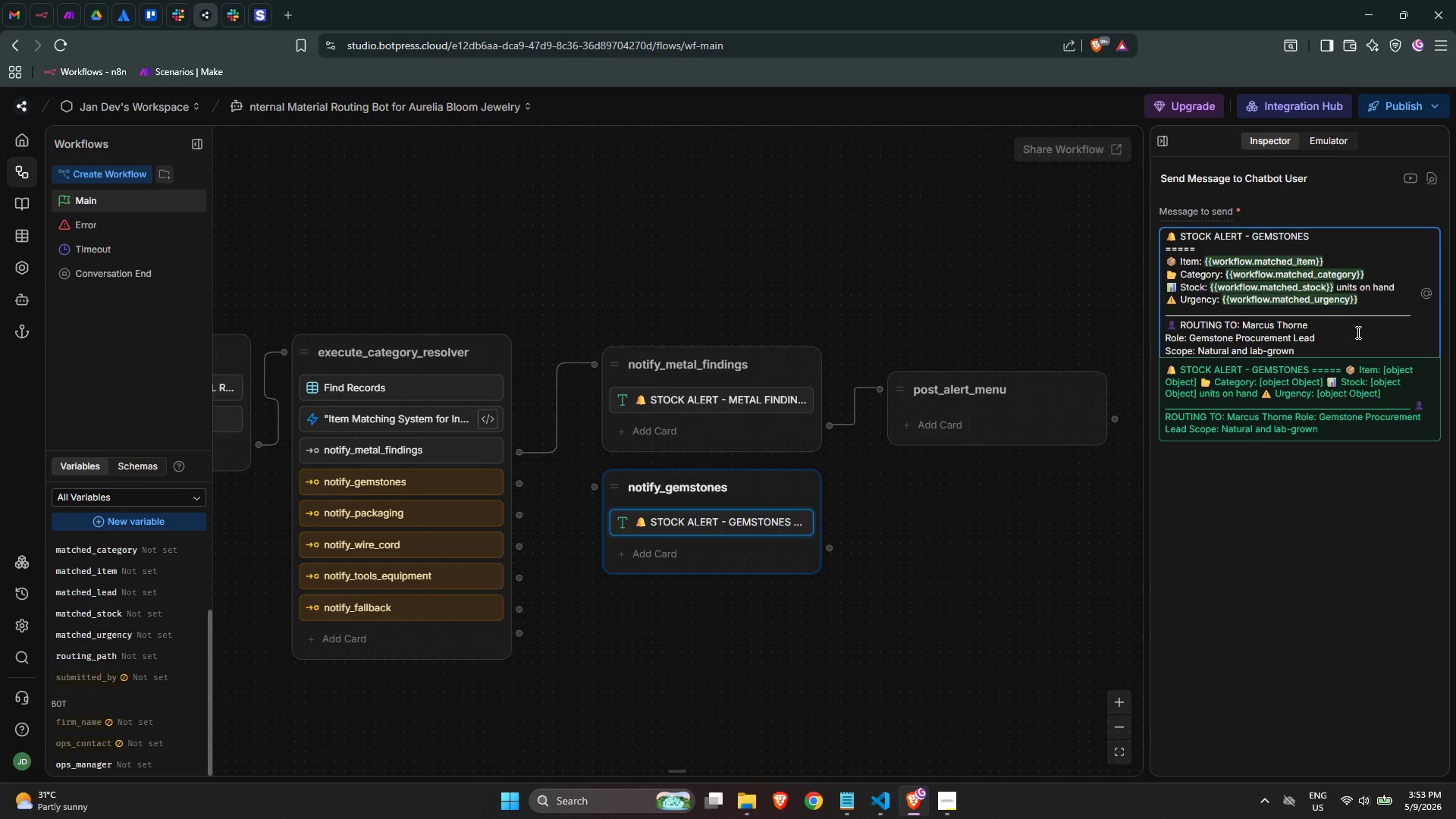 
type( stones Amethyst, tur)
 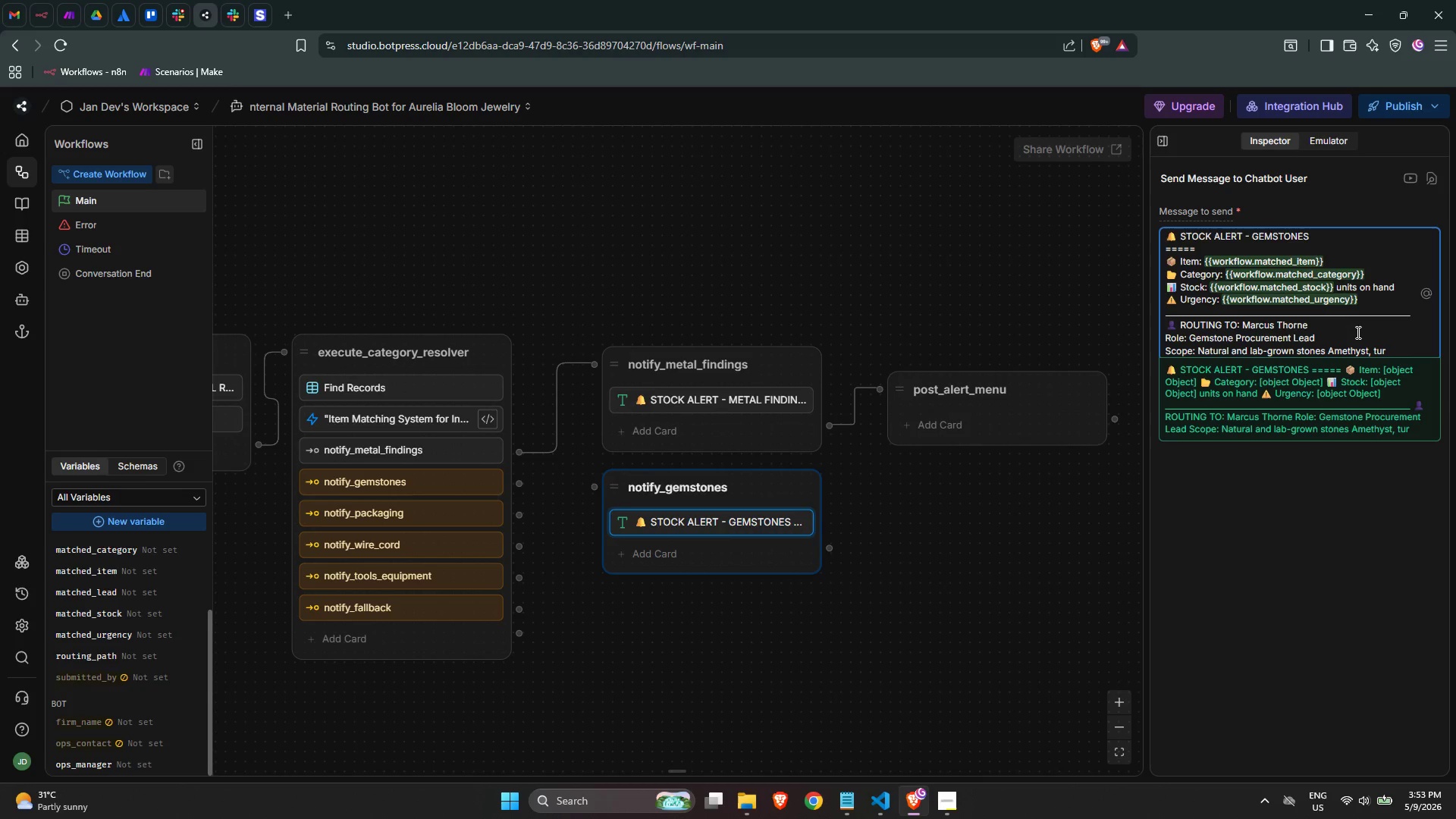 
type(quoise, emerald, faceted gems)
 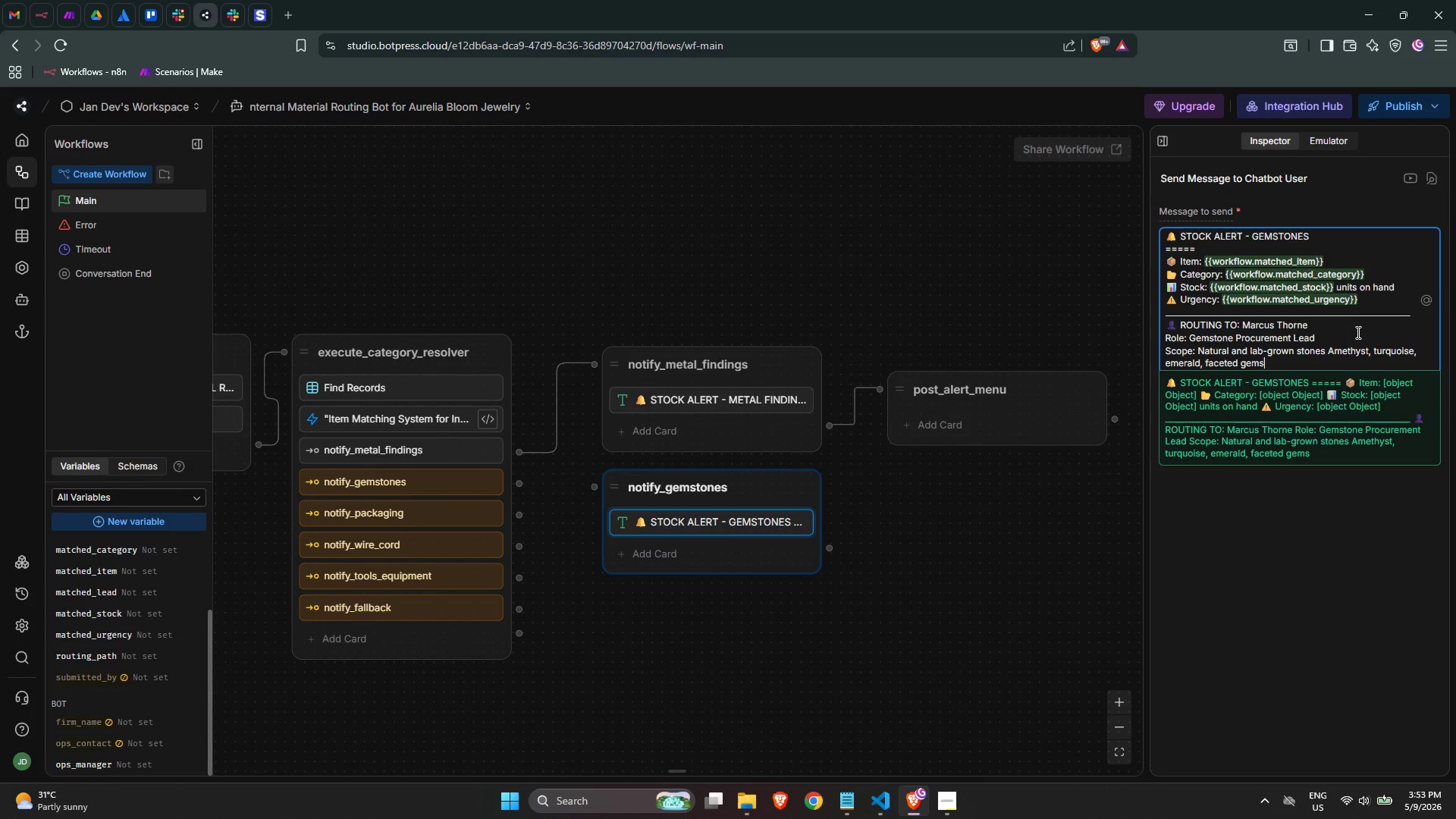 
key(Enter)
 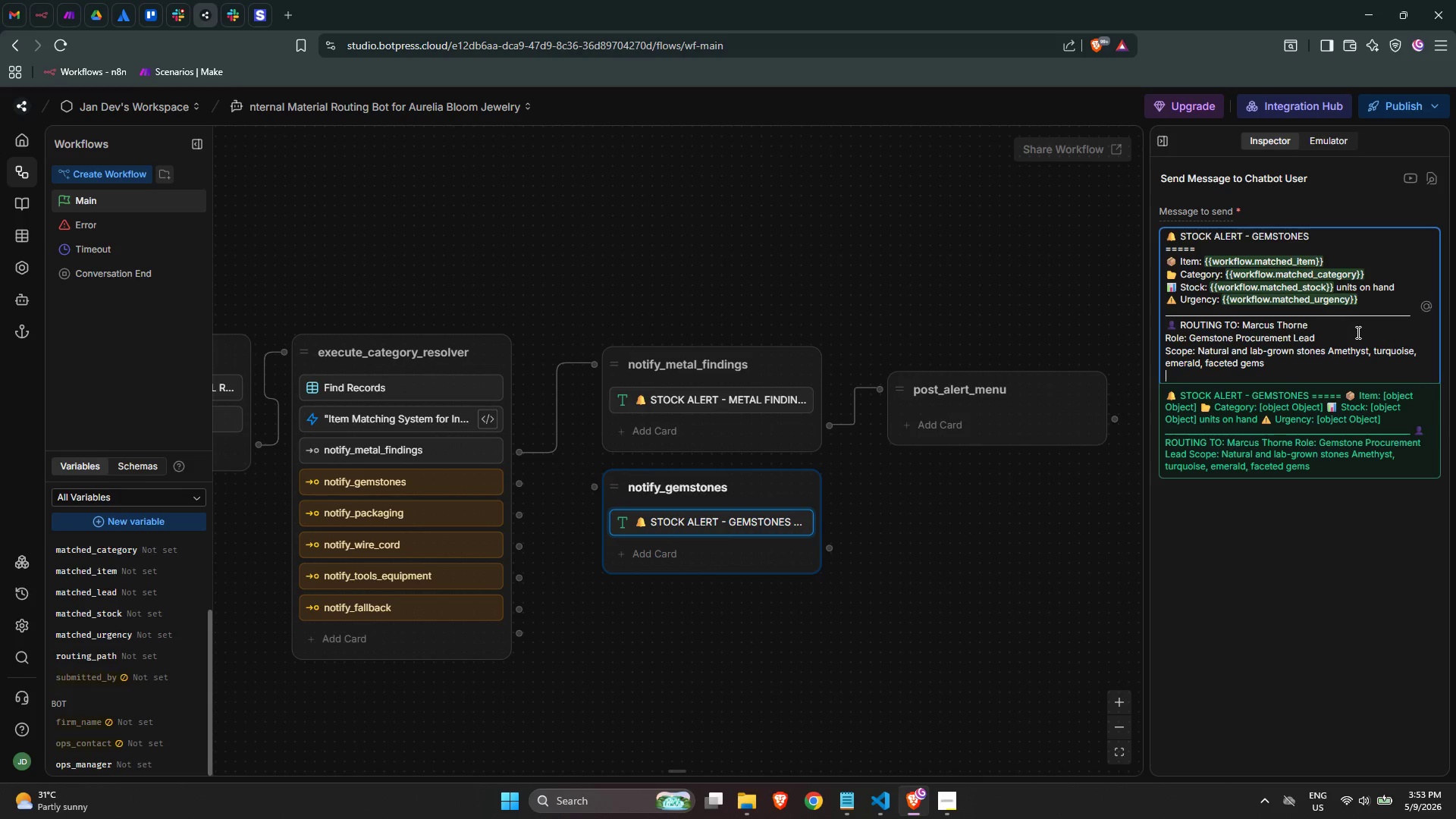 
hold_key(key=Minus, duration=1.5)
 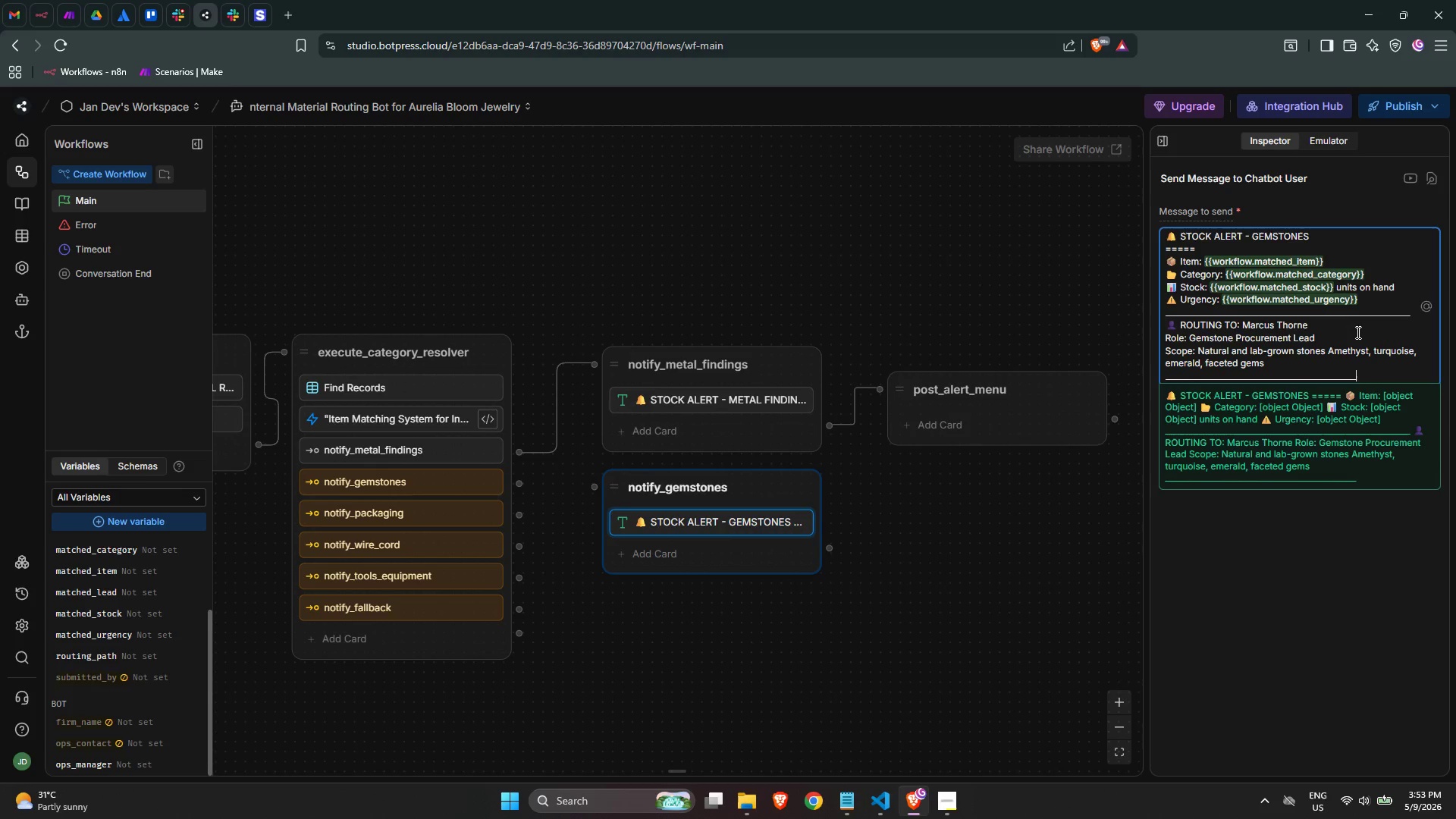 
hold_key(key=Minus, duration=0.86)
 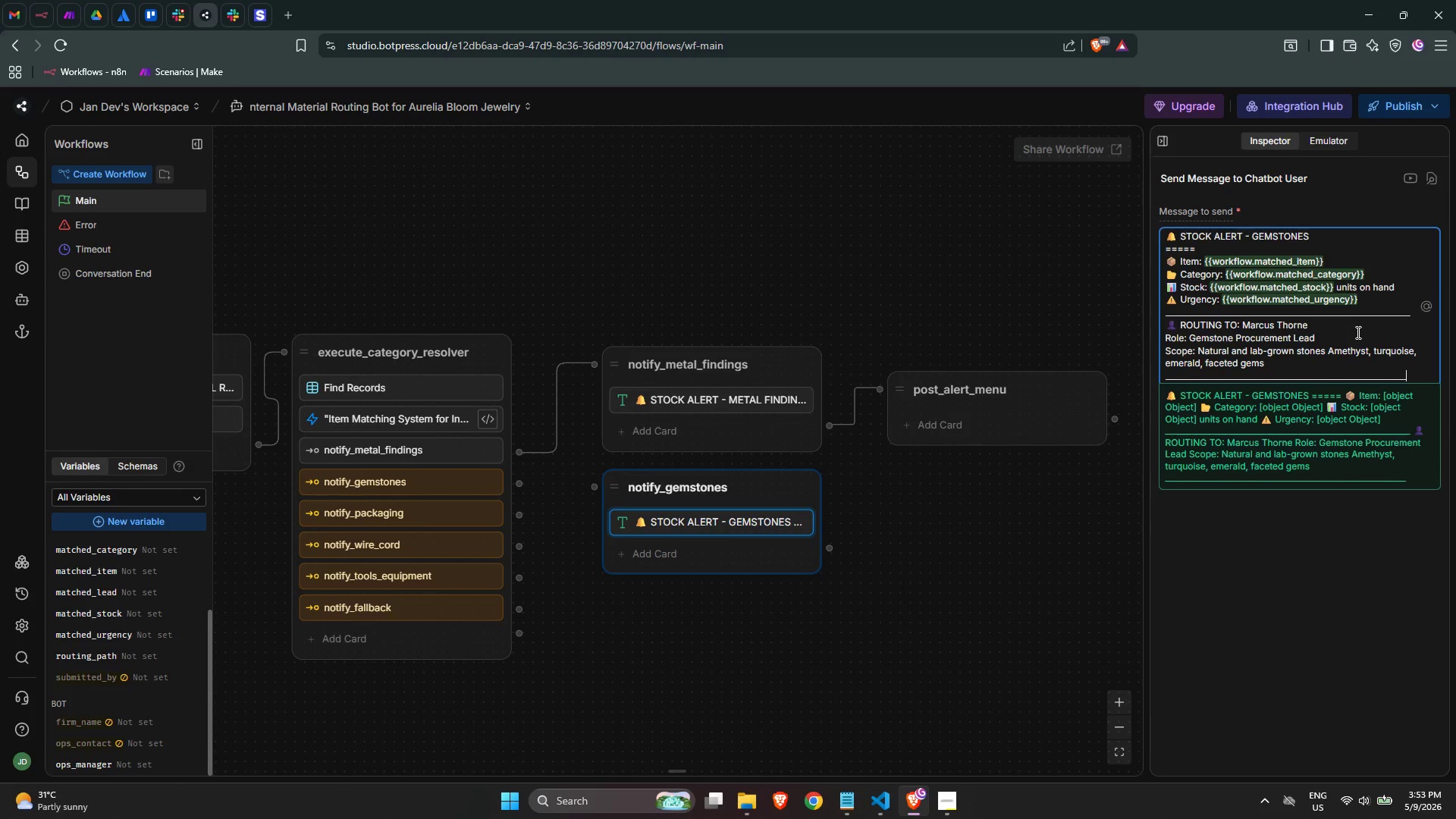 
key(Shift+Minus)
 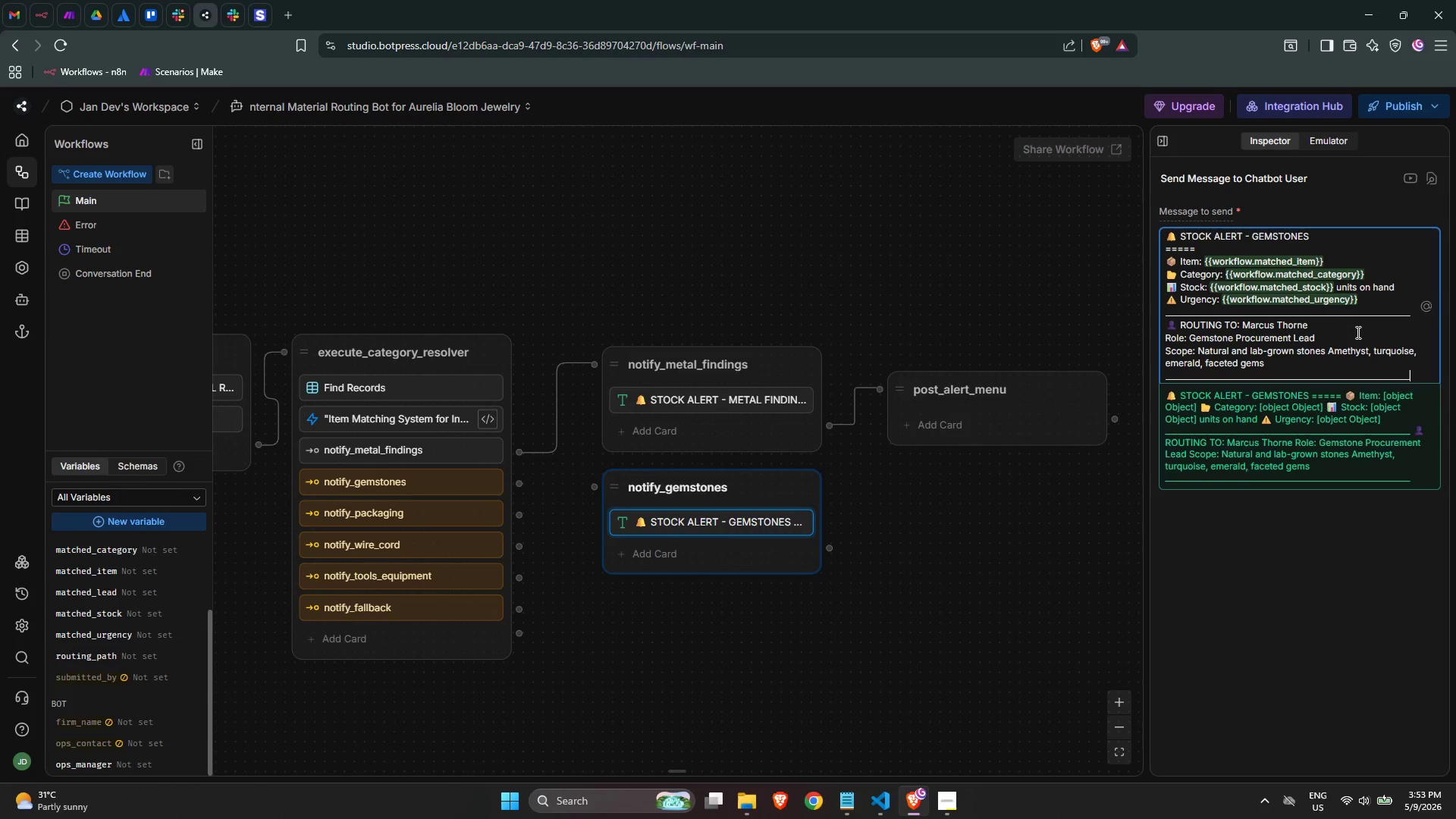 
key(Enter)
 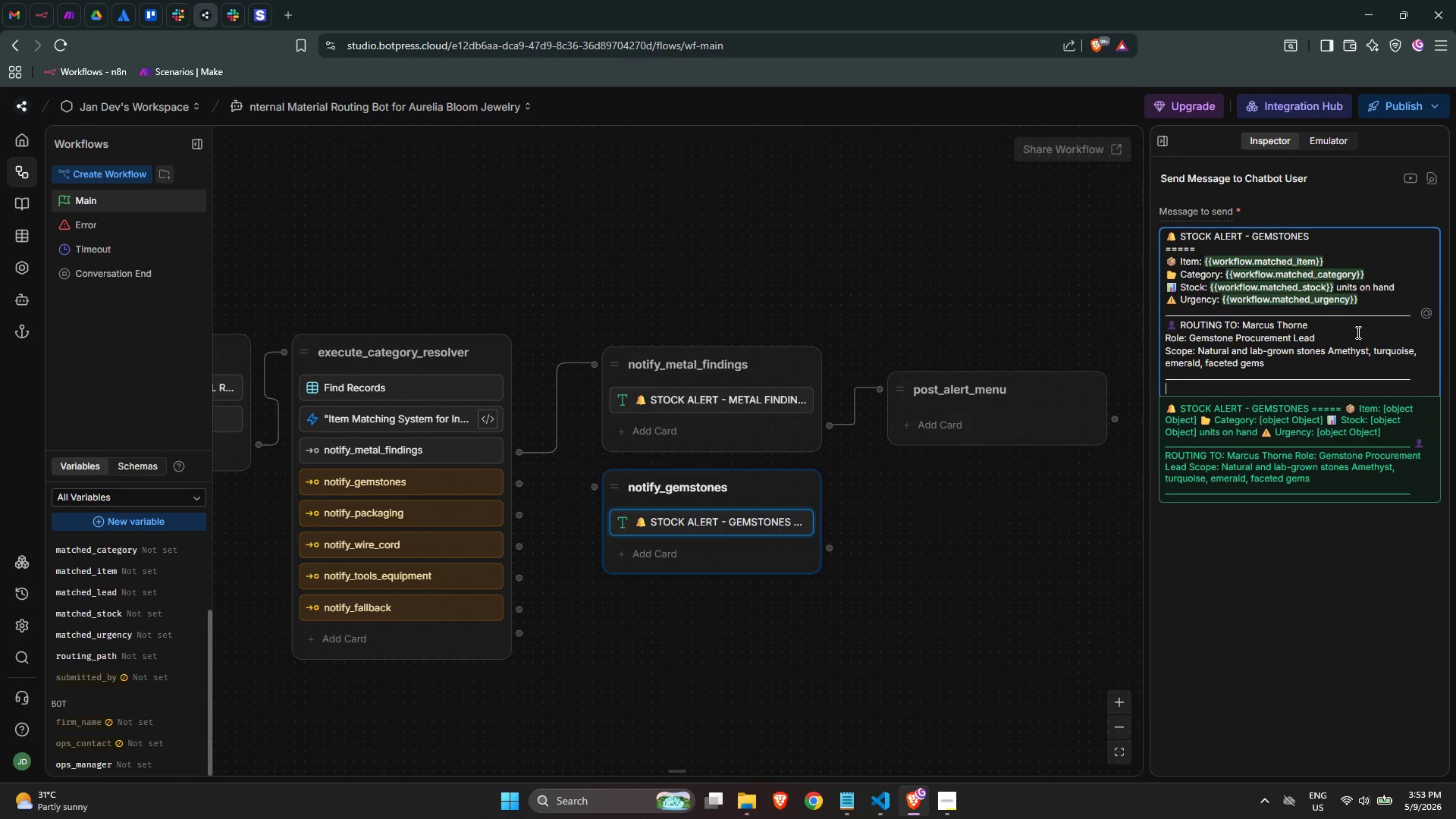 
key(Meta+MetaLeft)
 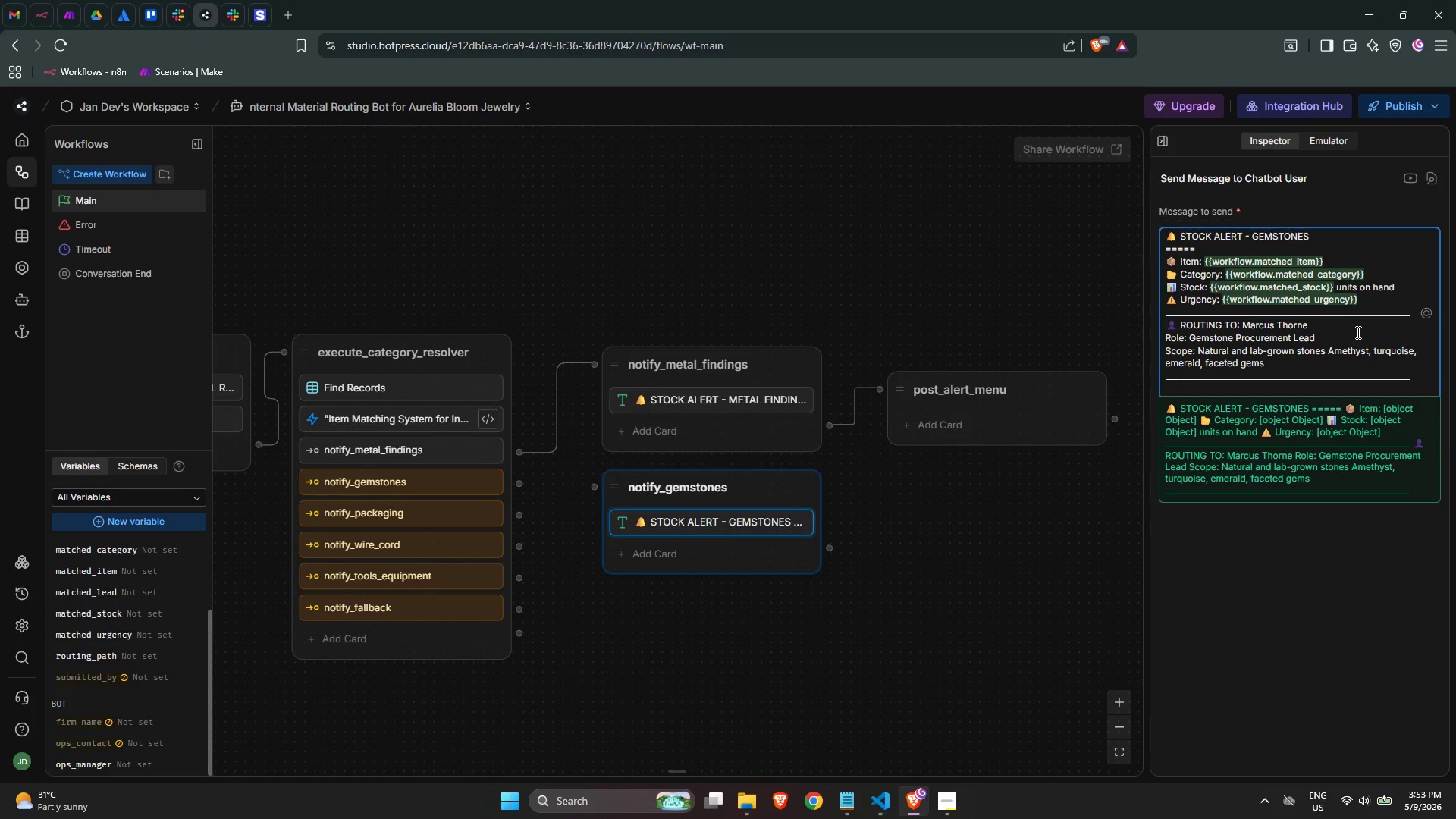 
key(Meta+Period)
 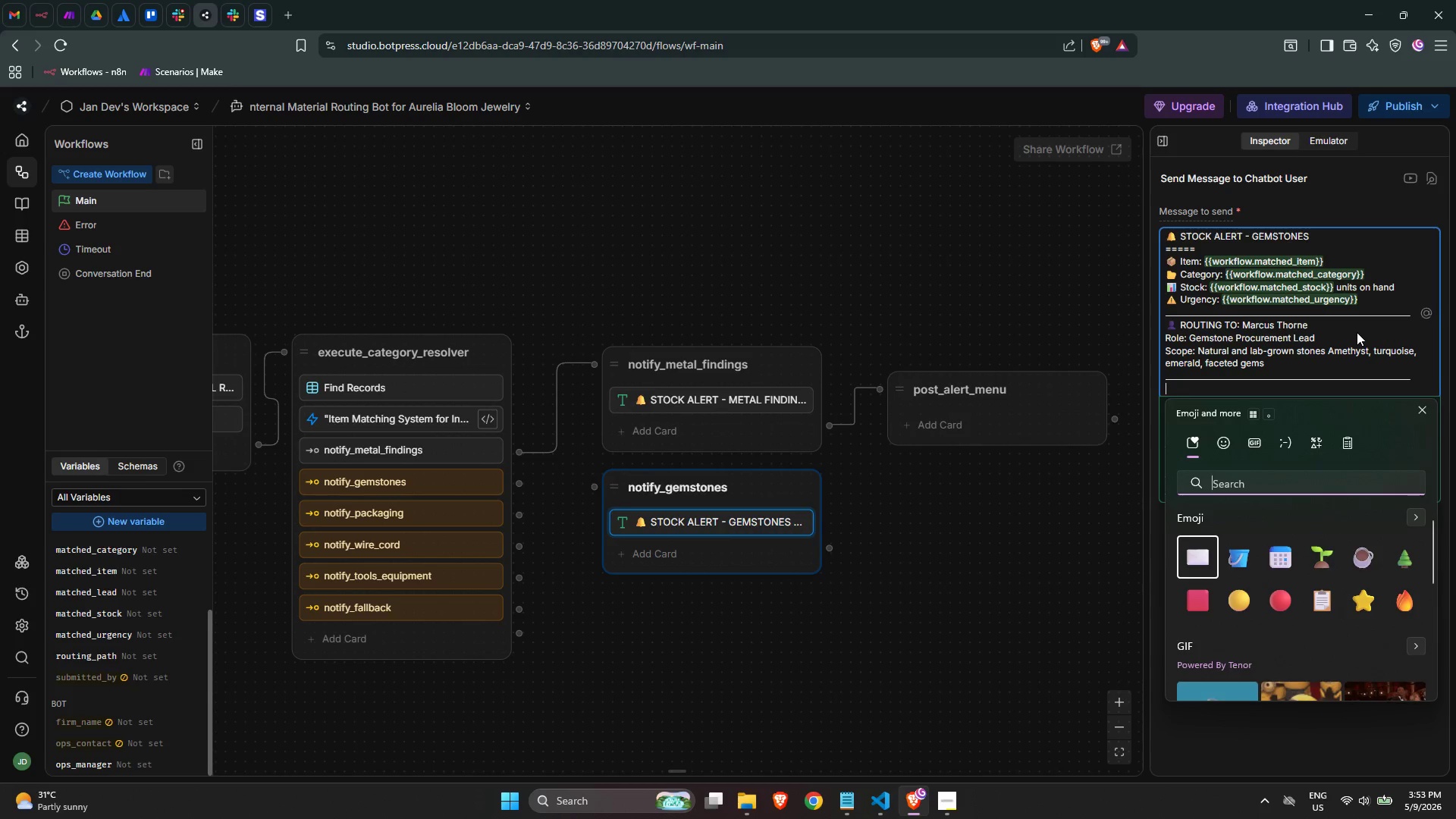 
type(cj)
key(Backspace)
type(hec)
 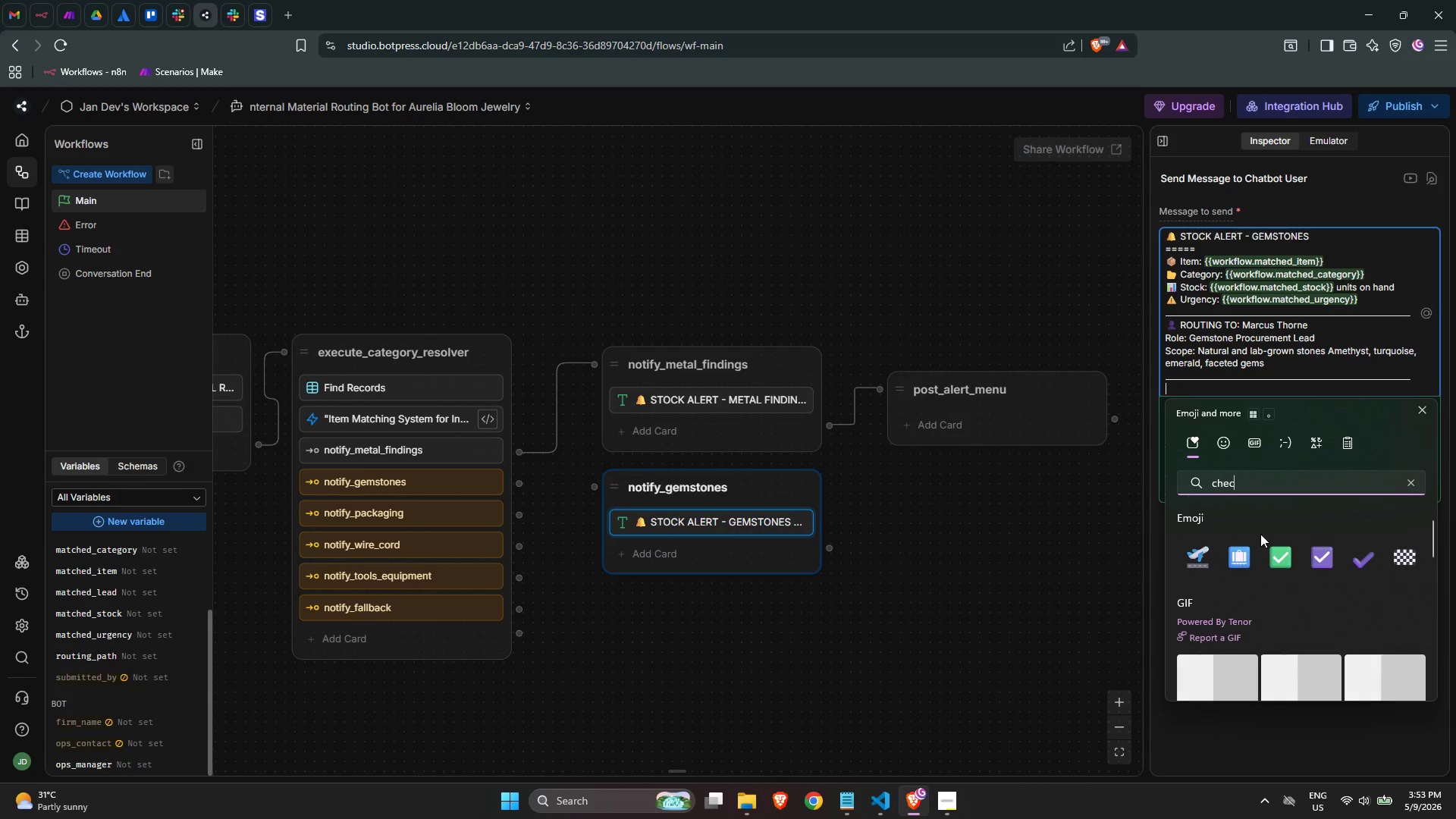 
left_click([1266, 543])
 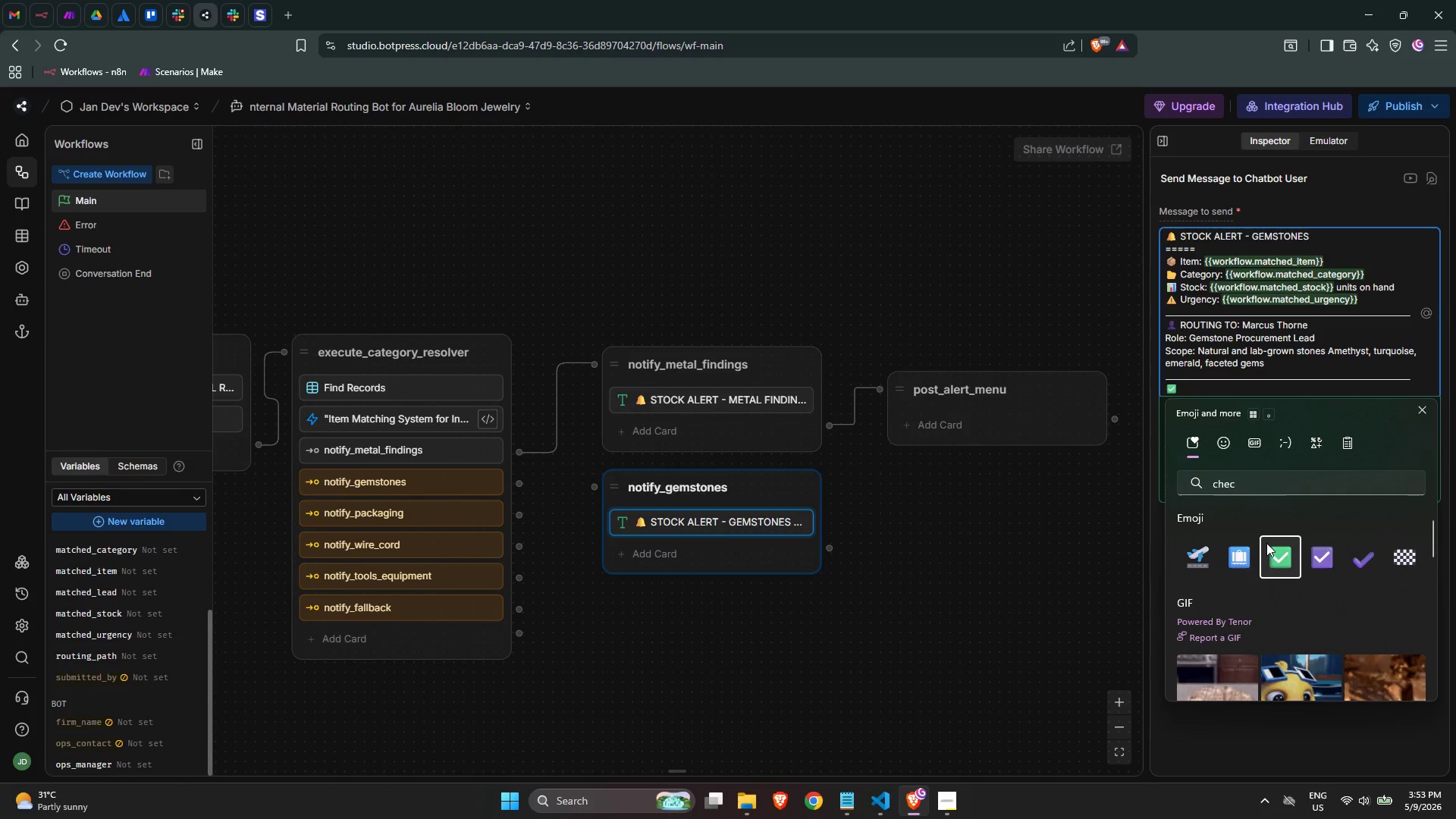 
type( Alert: "{})
 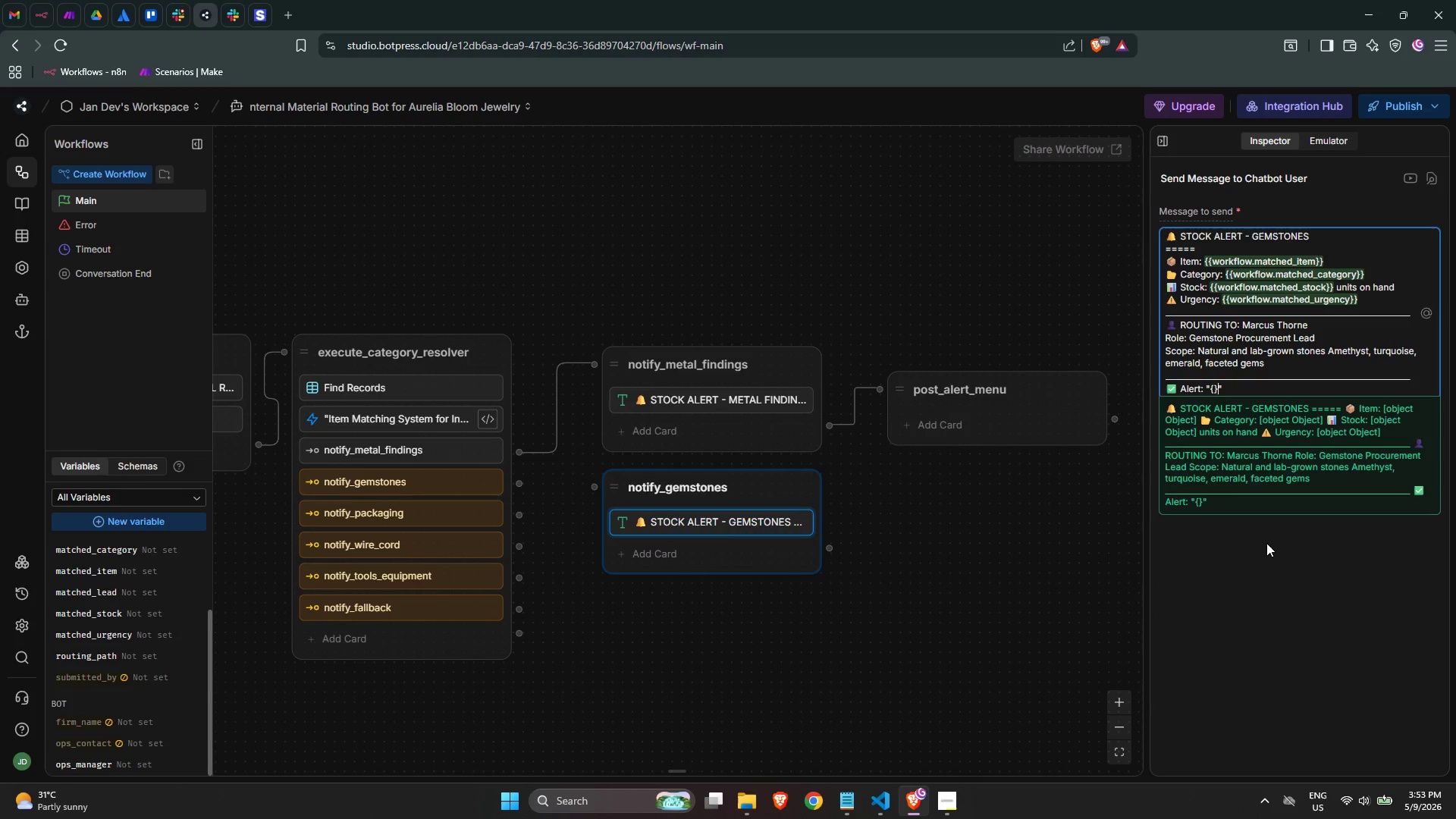 
key(ArrowLeft)
 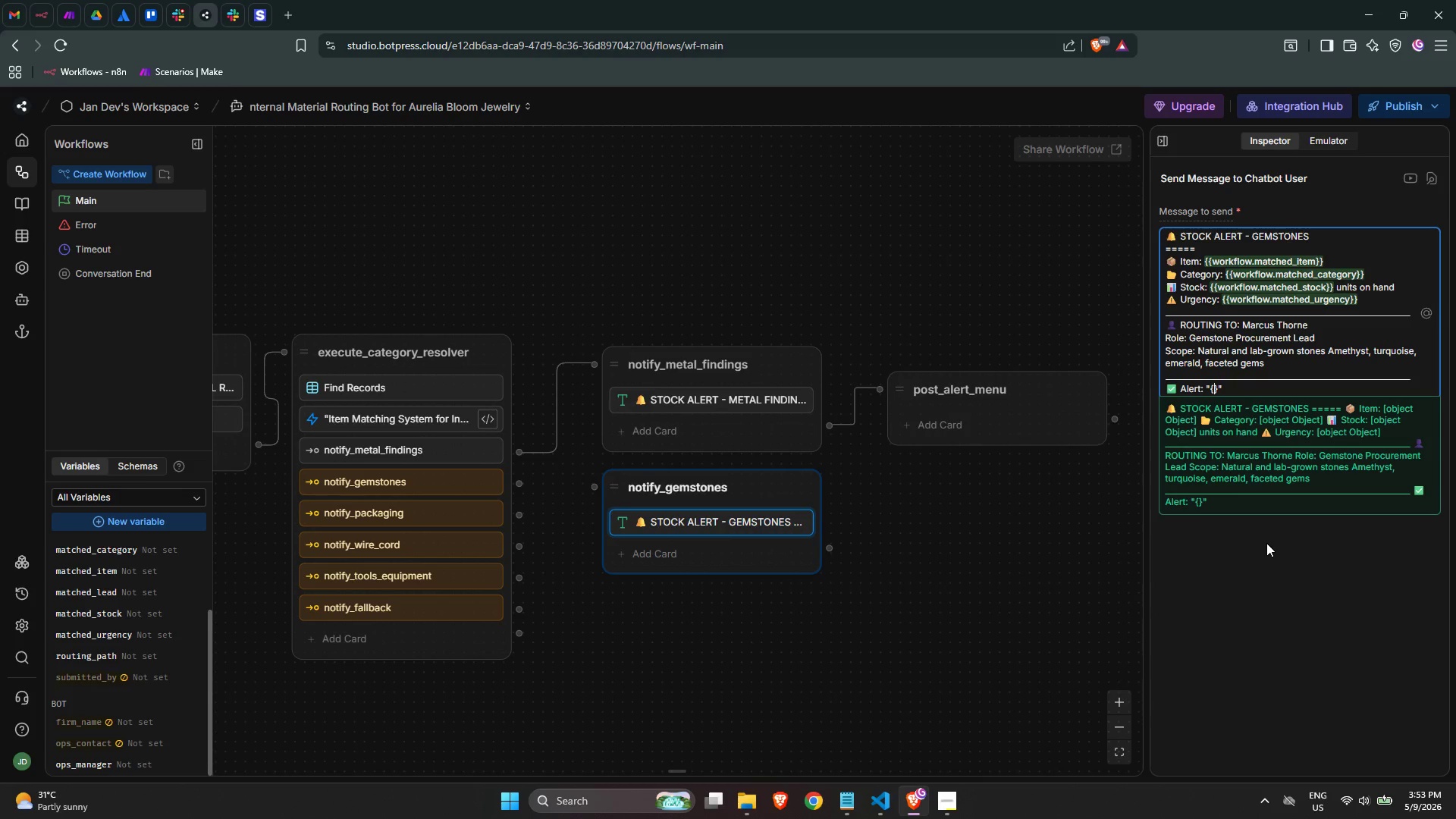 
key(Shift+BracketLeft)
 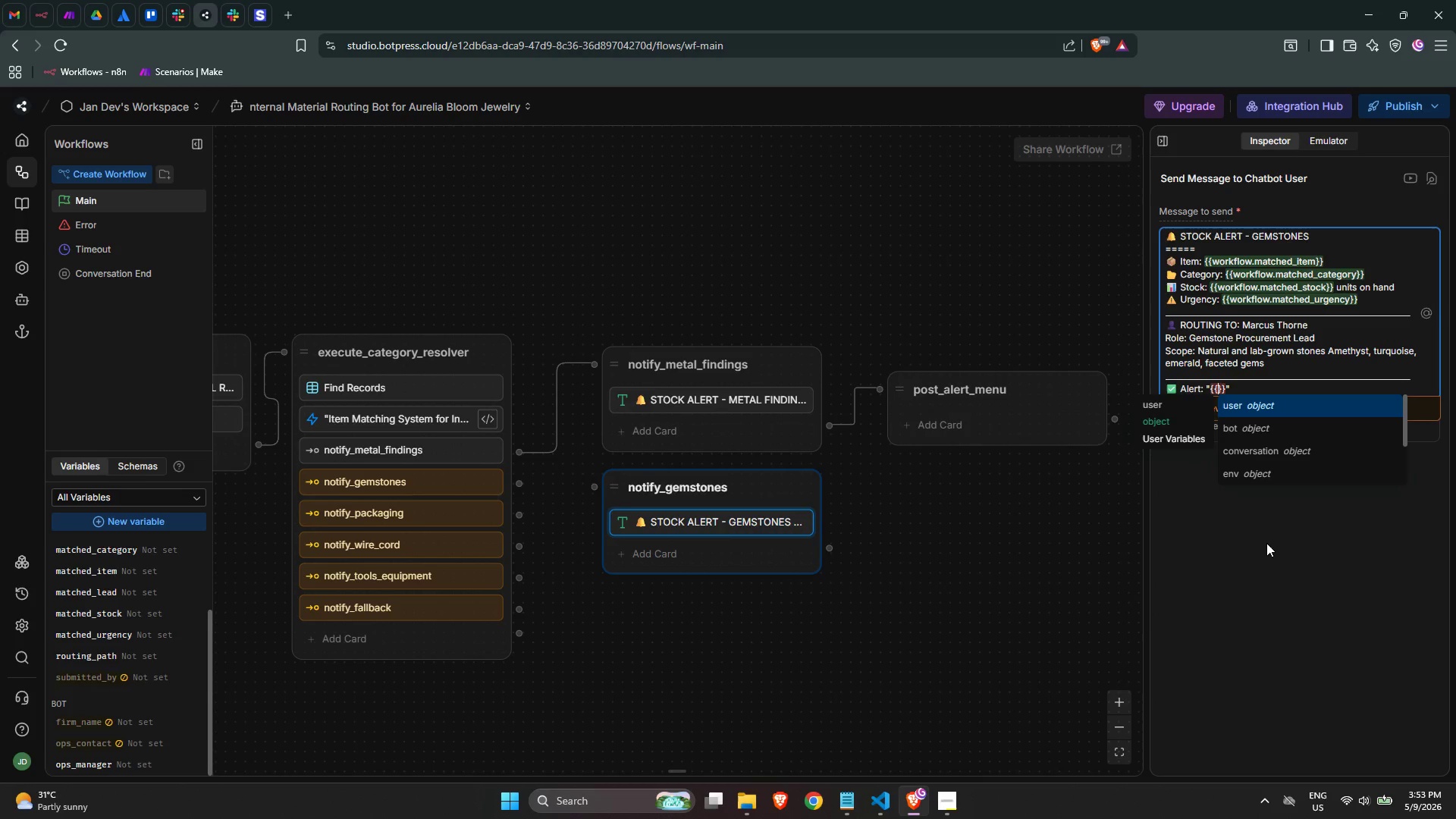 
hold_key(key=ShiftLeft, duration=0.33)
 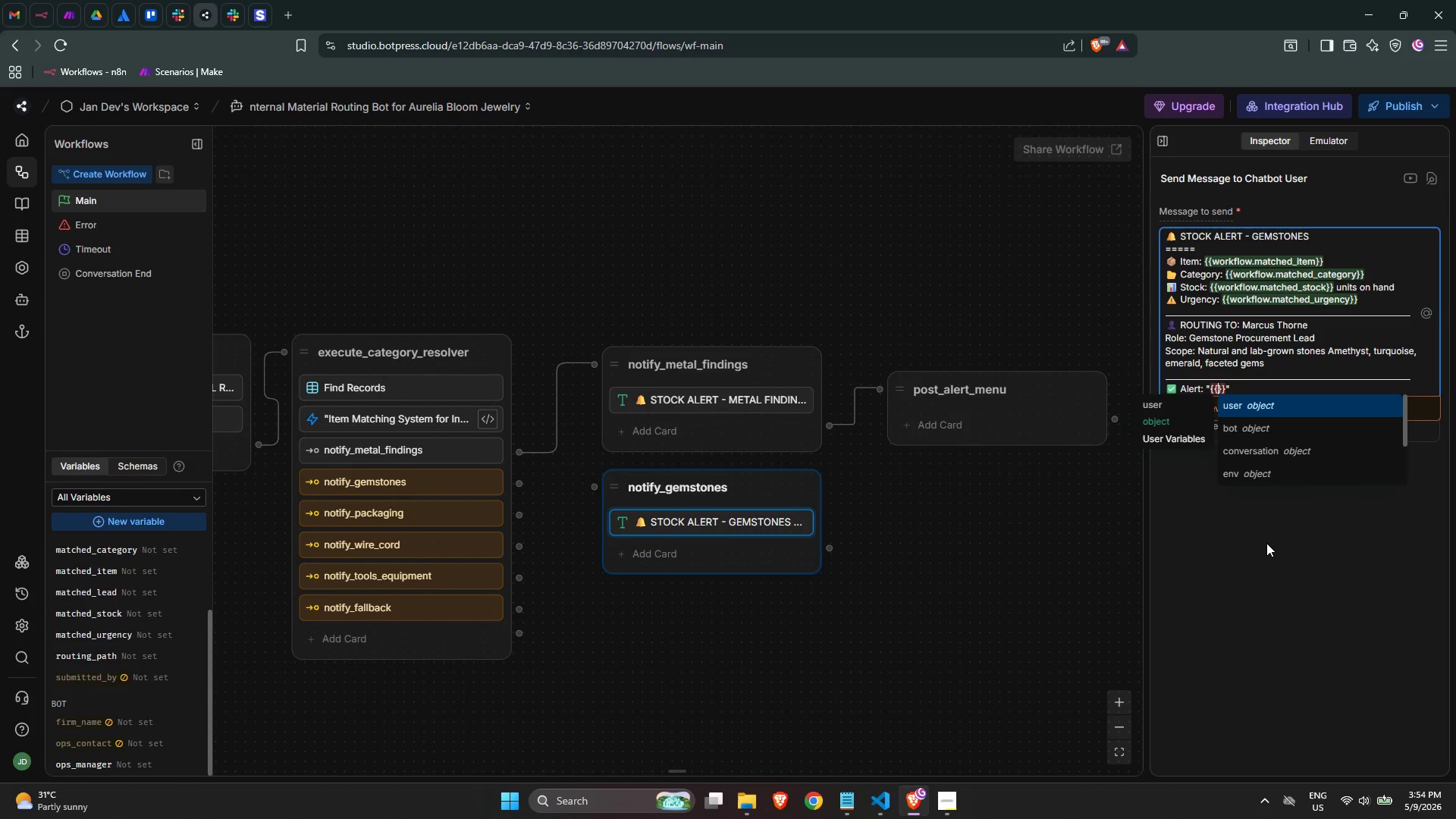 
key(W)
 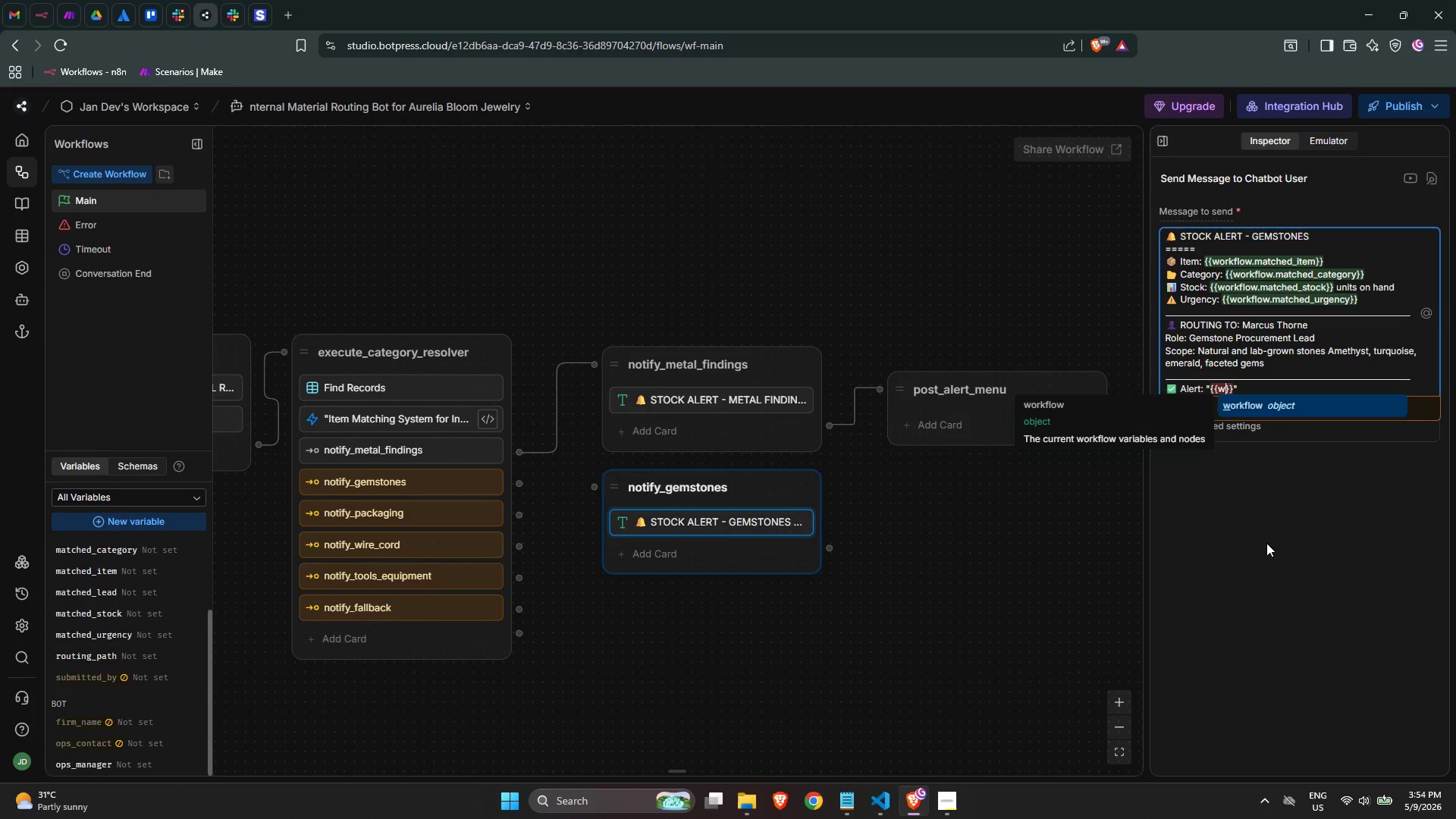 
key(Enter)
 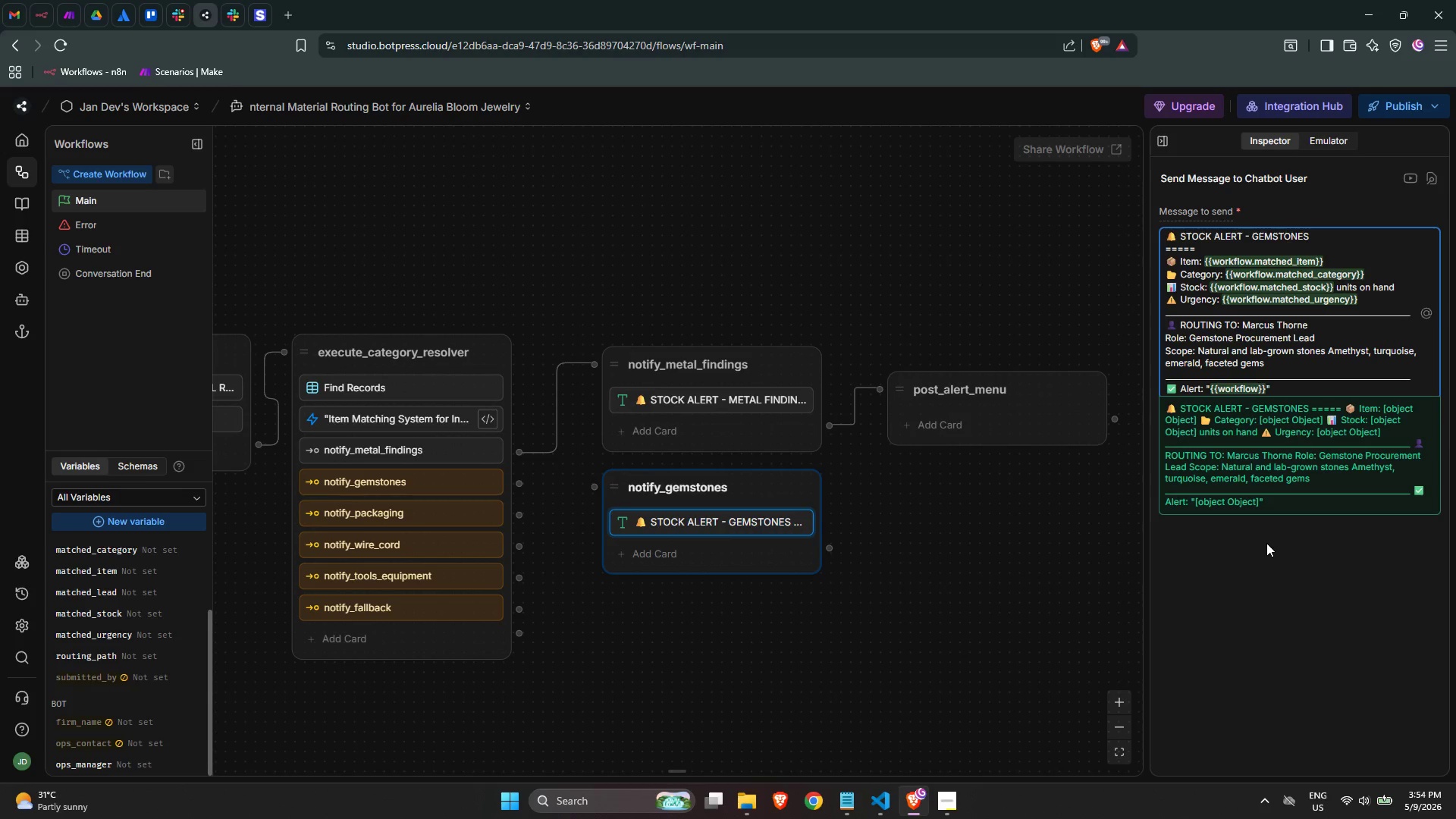 
type(.matched_ite)
 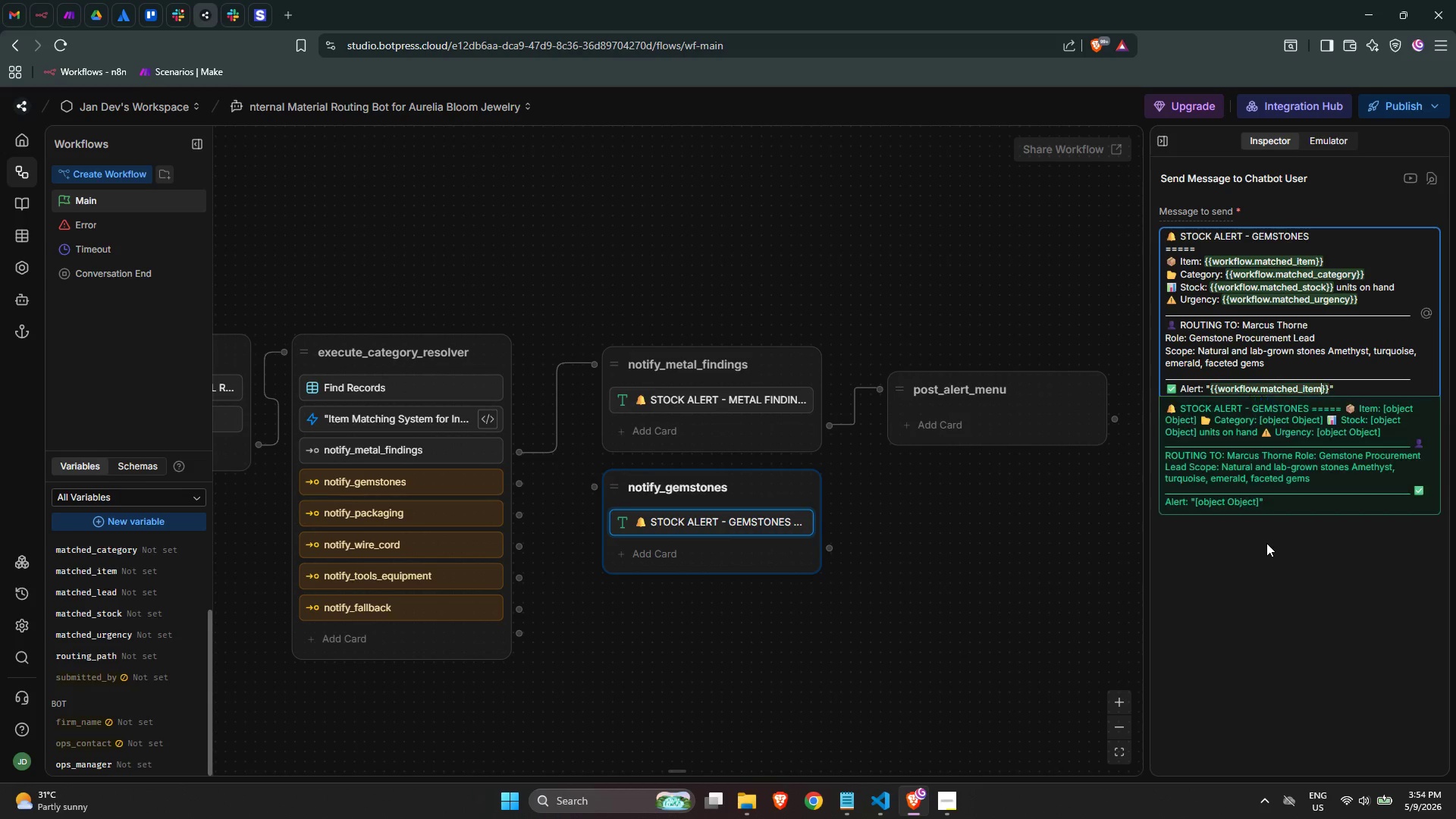 
key(Enter)
 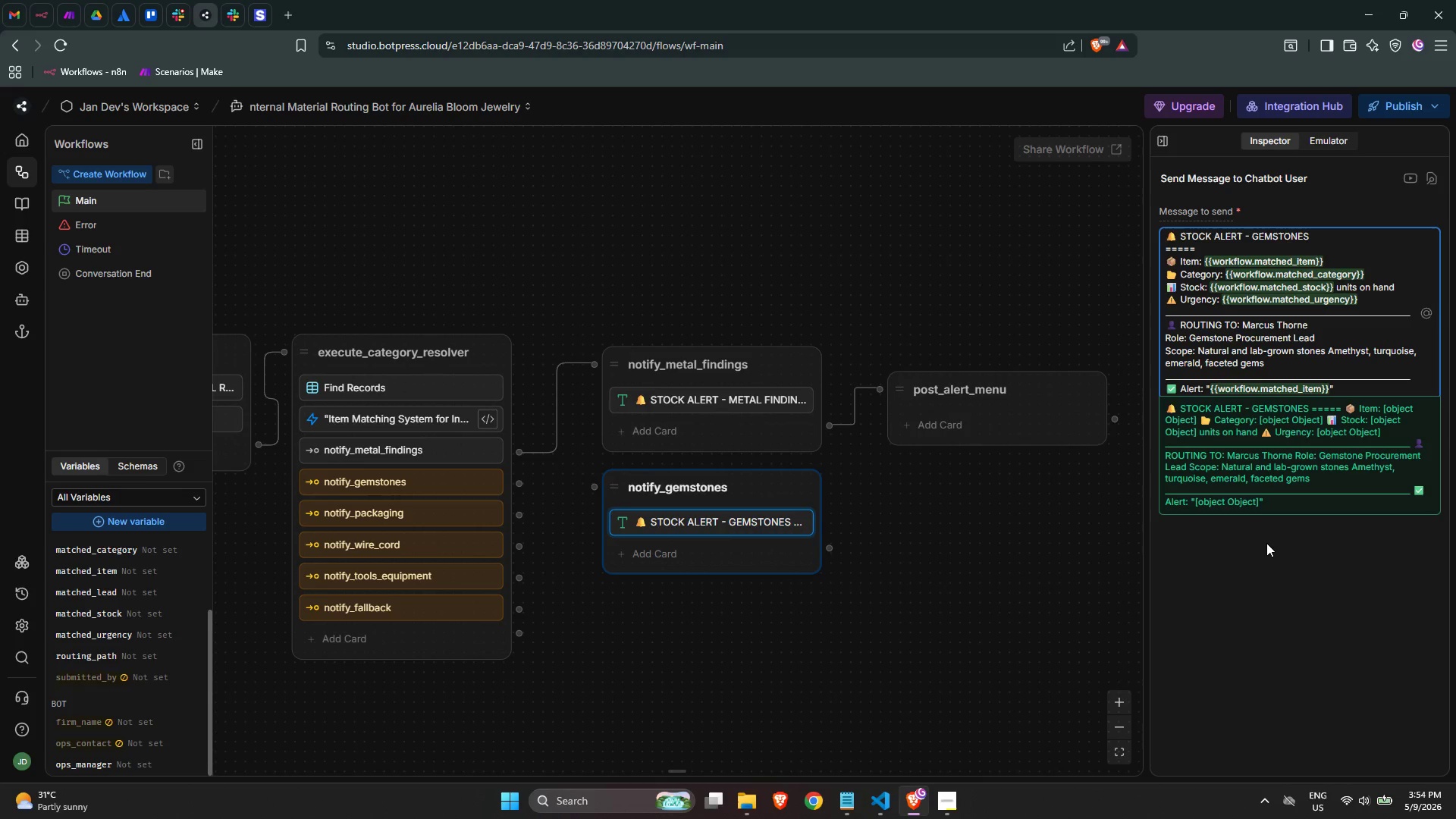 
key(ArrowRight)
 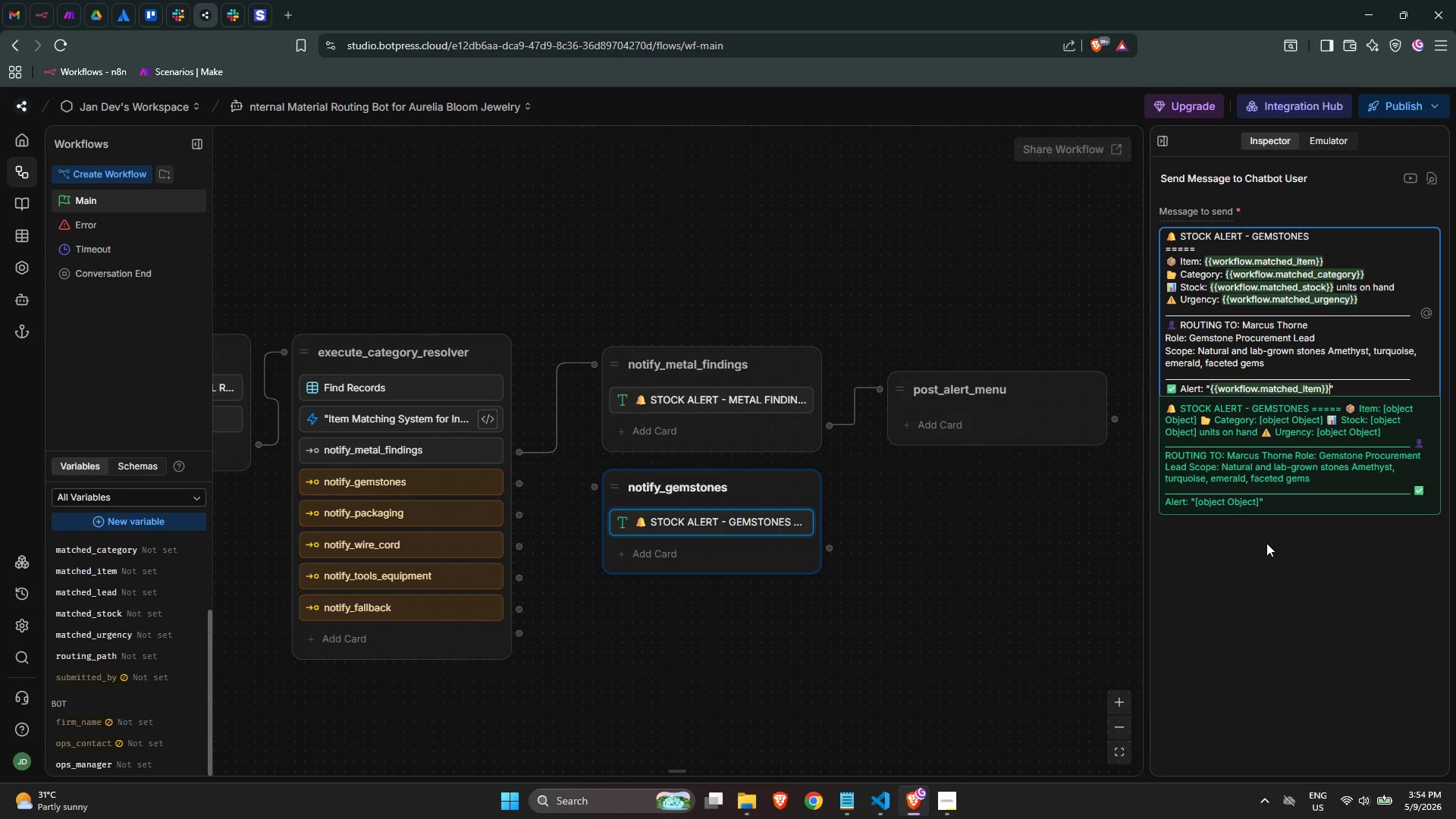 
key(ArrowRight)
 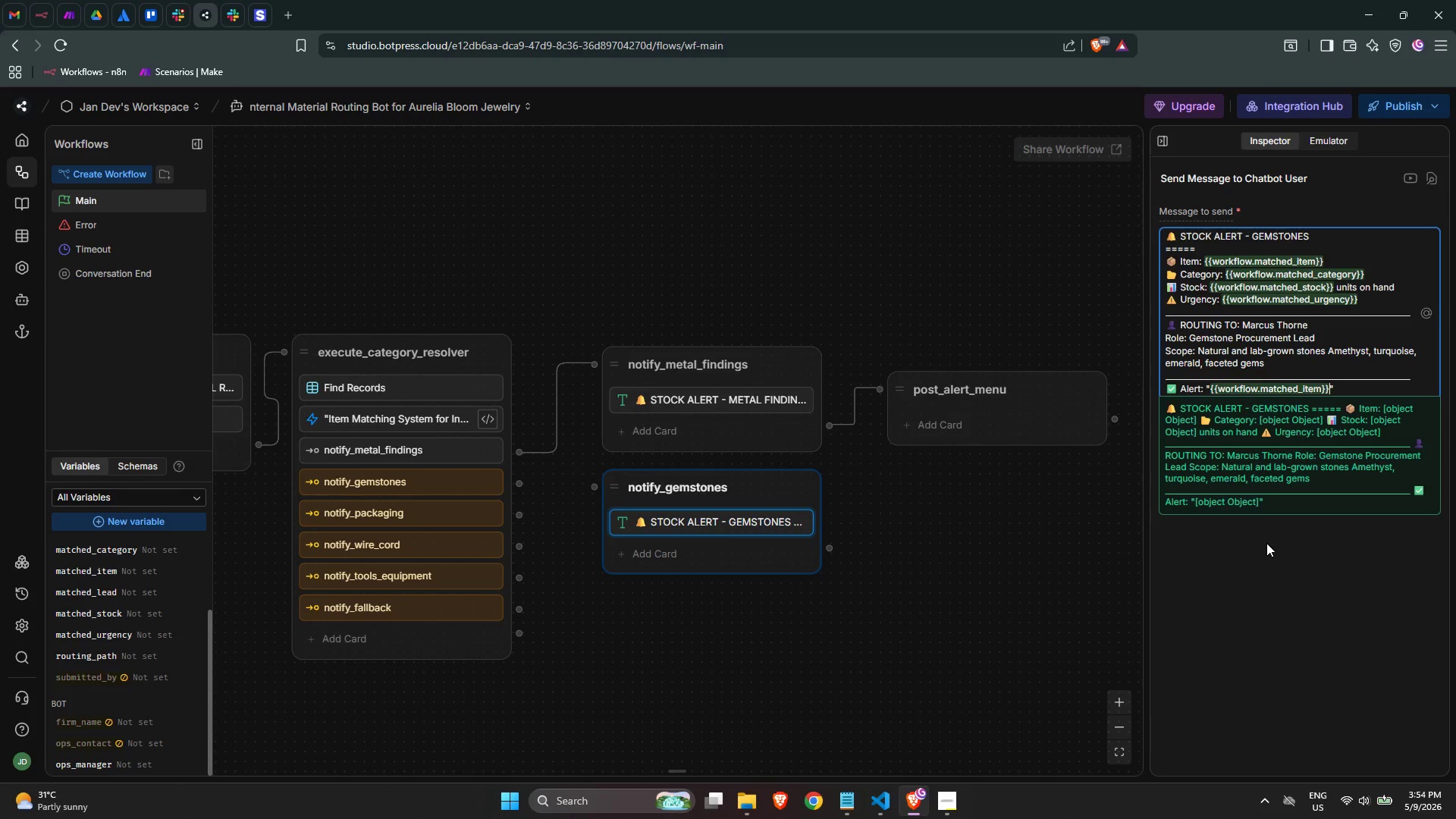 
key(ArrowRight)
 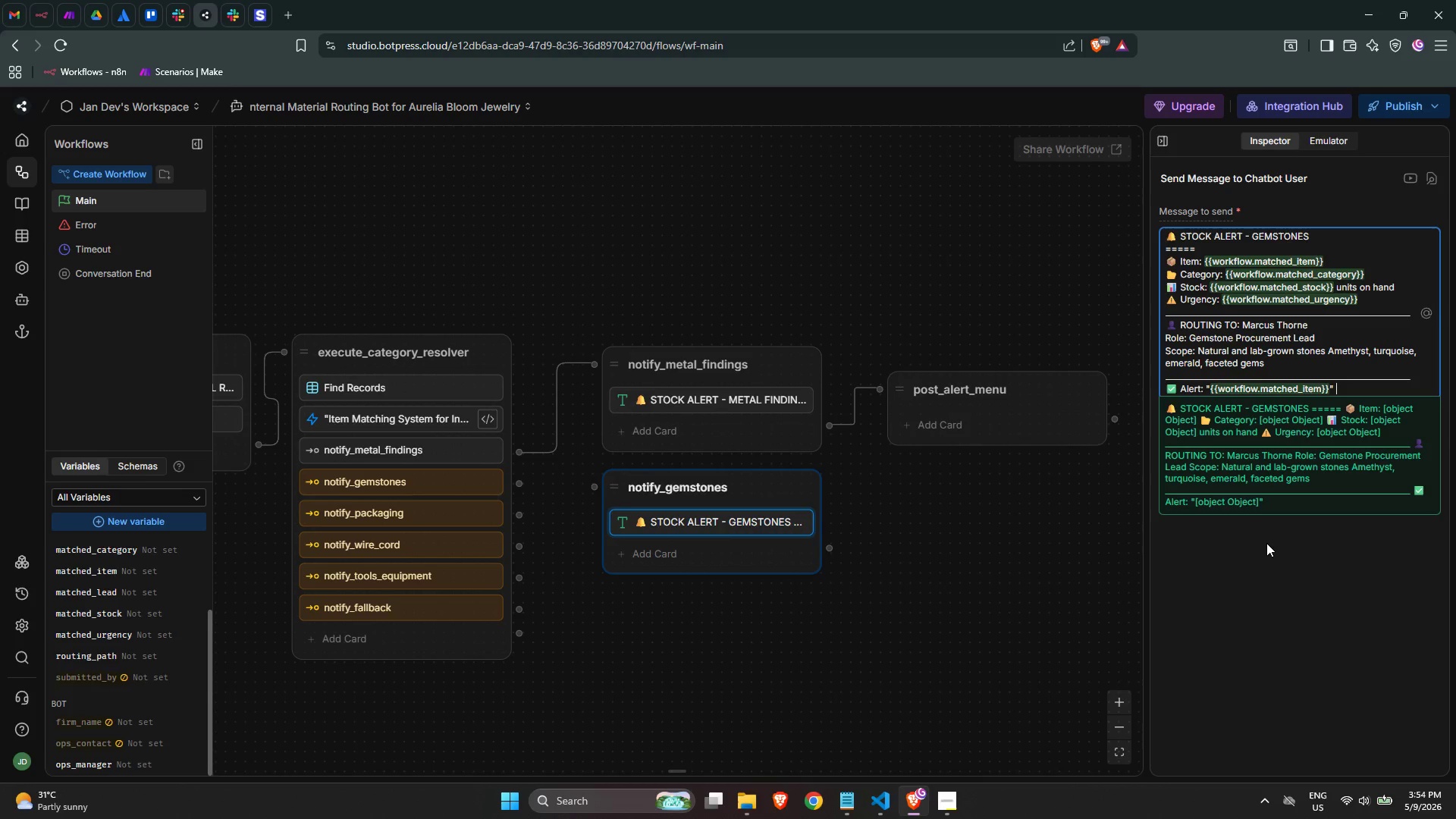 
type( is low.)
 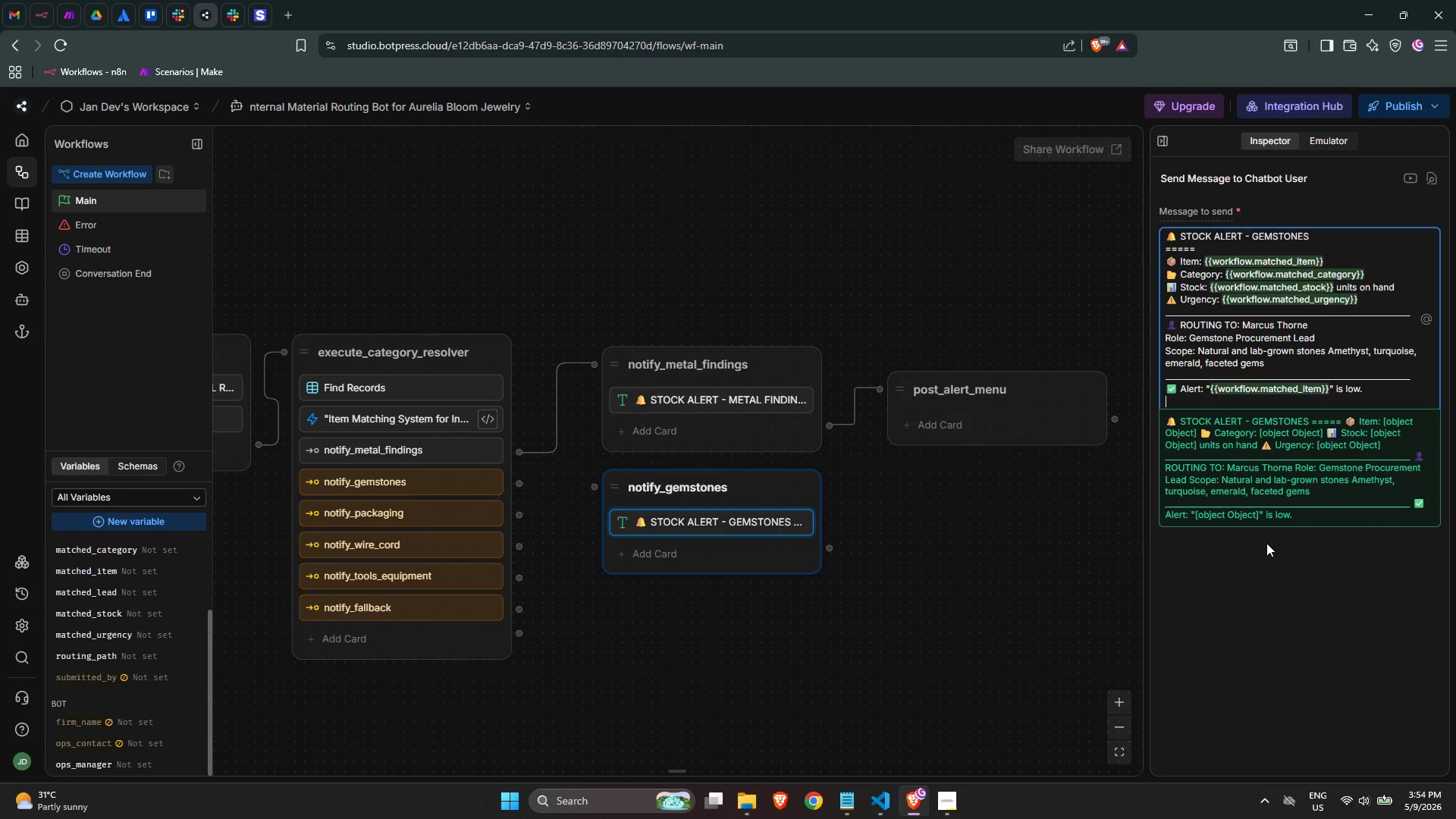 
key(Enter)
 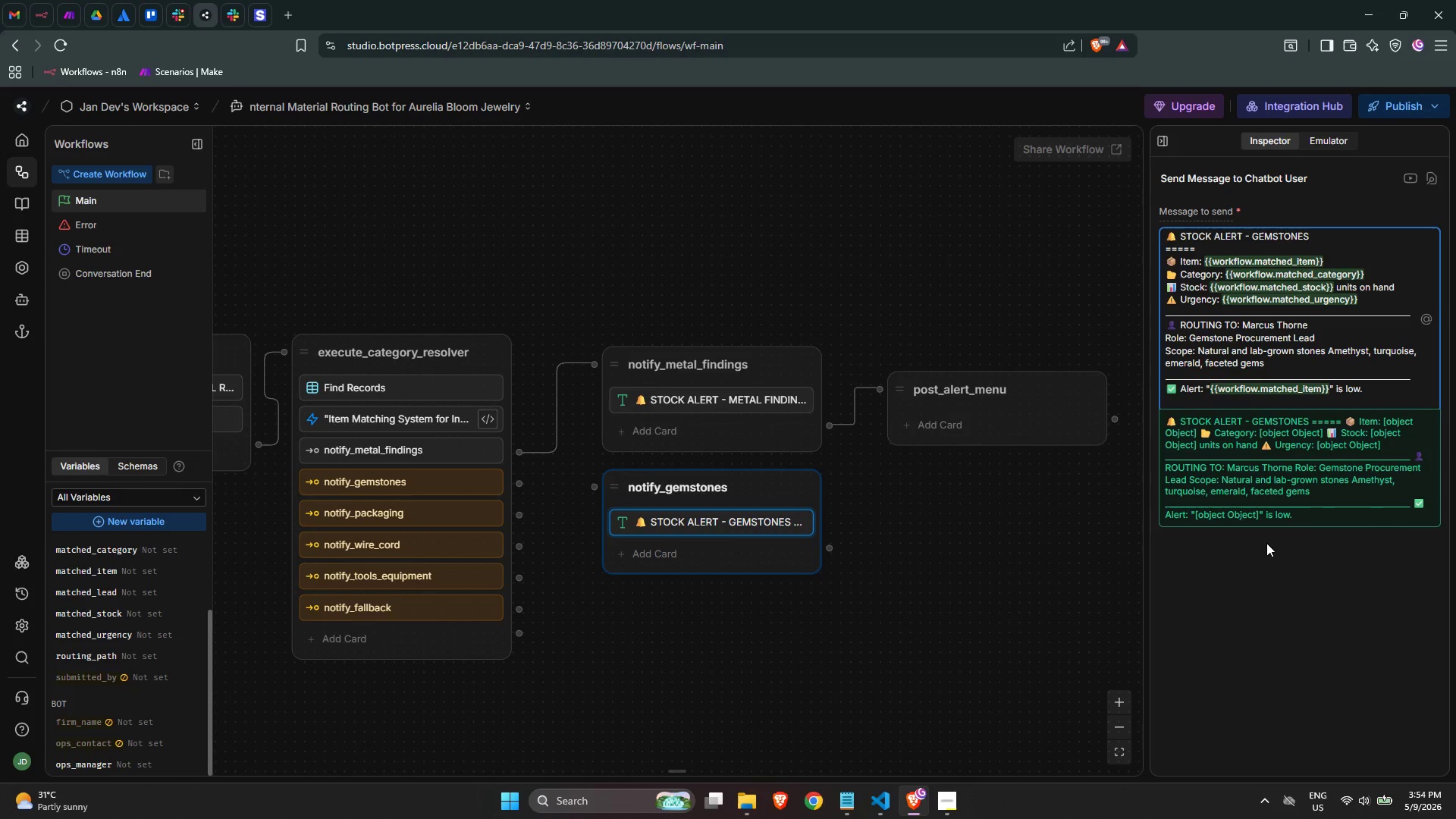 
type(Notifying Marcus Thorne new)
key(Backspace)
key(Backspace)
type(ow.)
 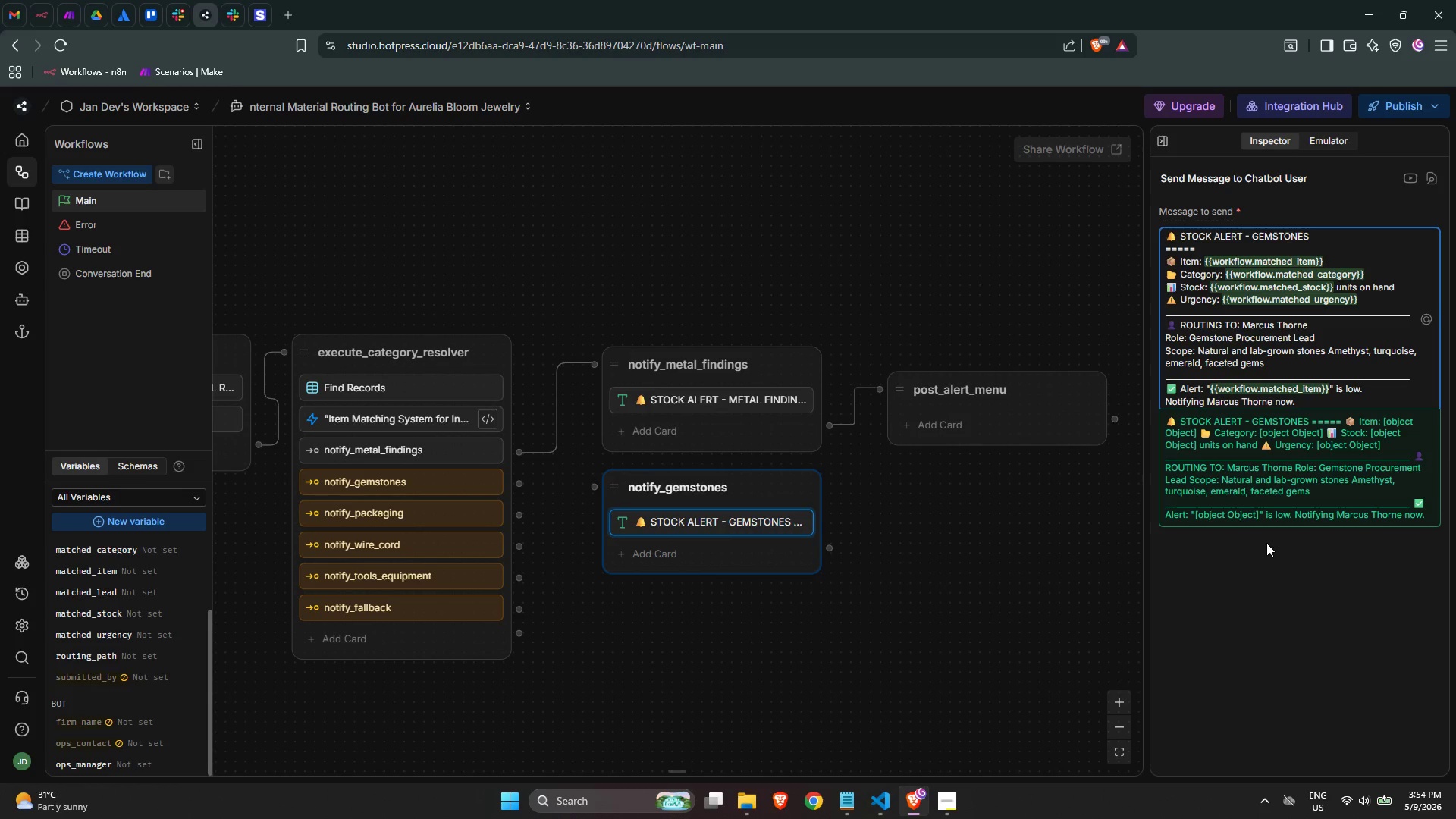 
key(Enter)
 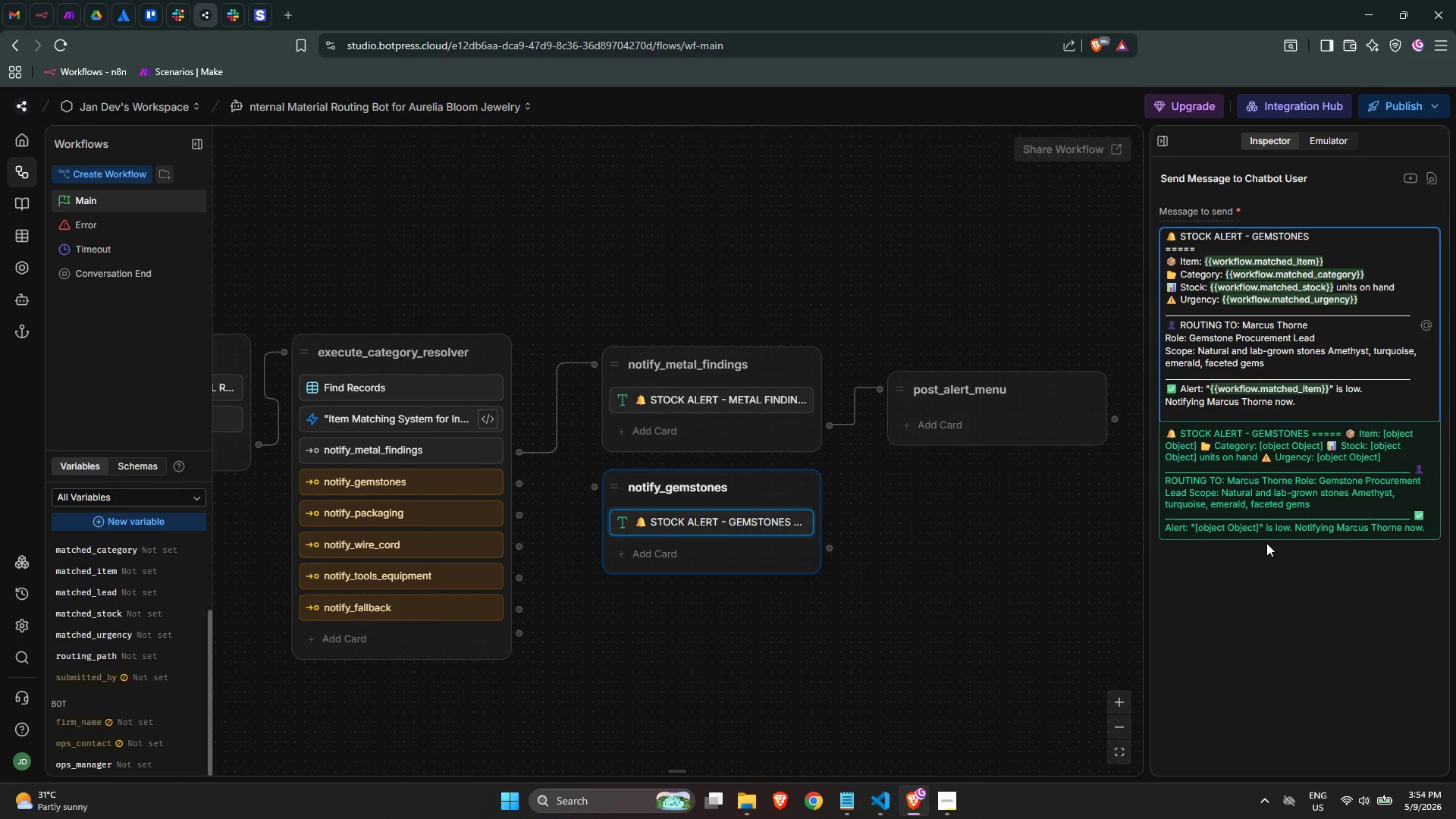 
wait(8.94)
 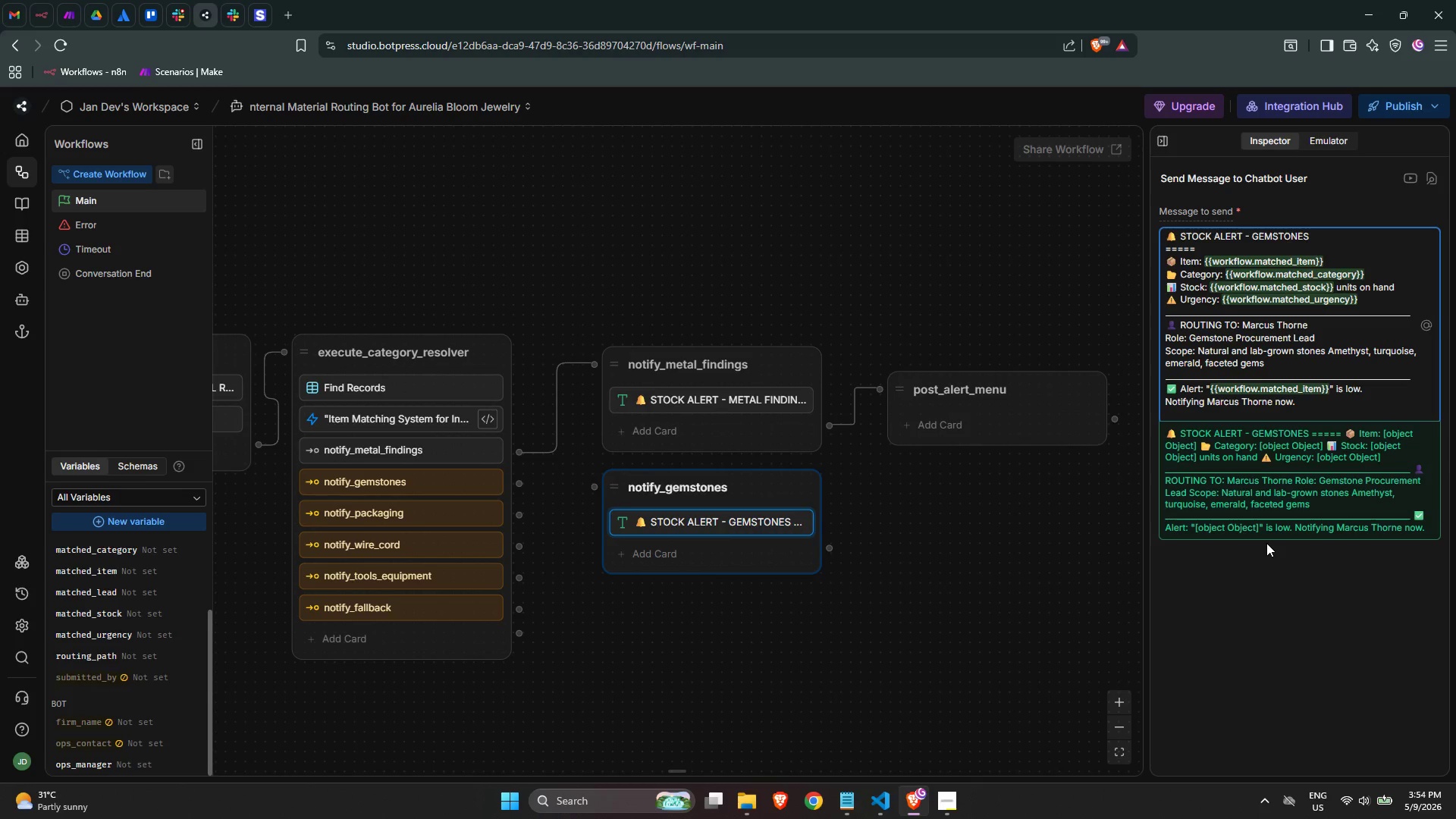 
key(Enter)
 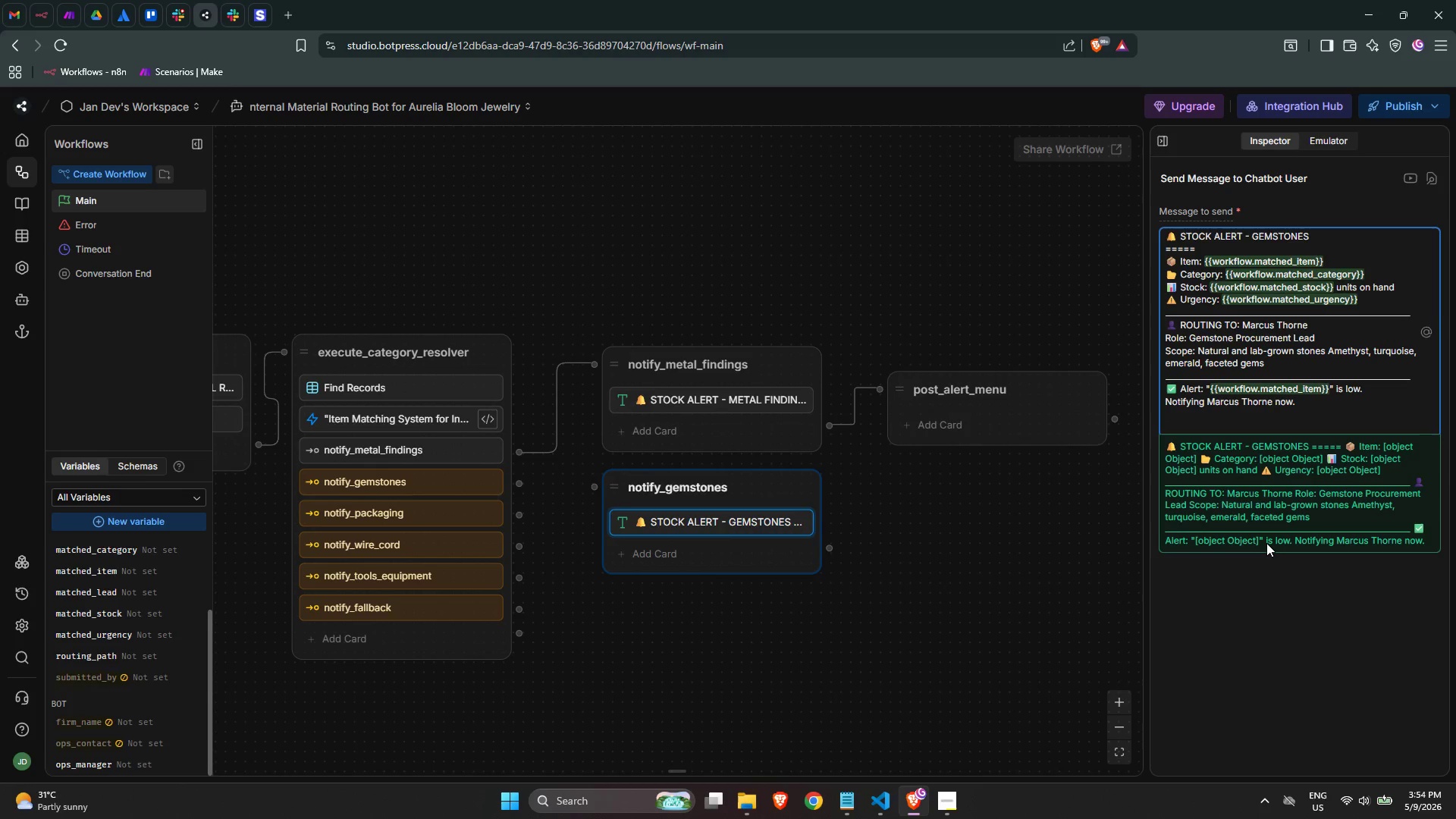 
wait(7.95)
 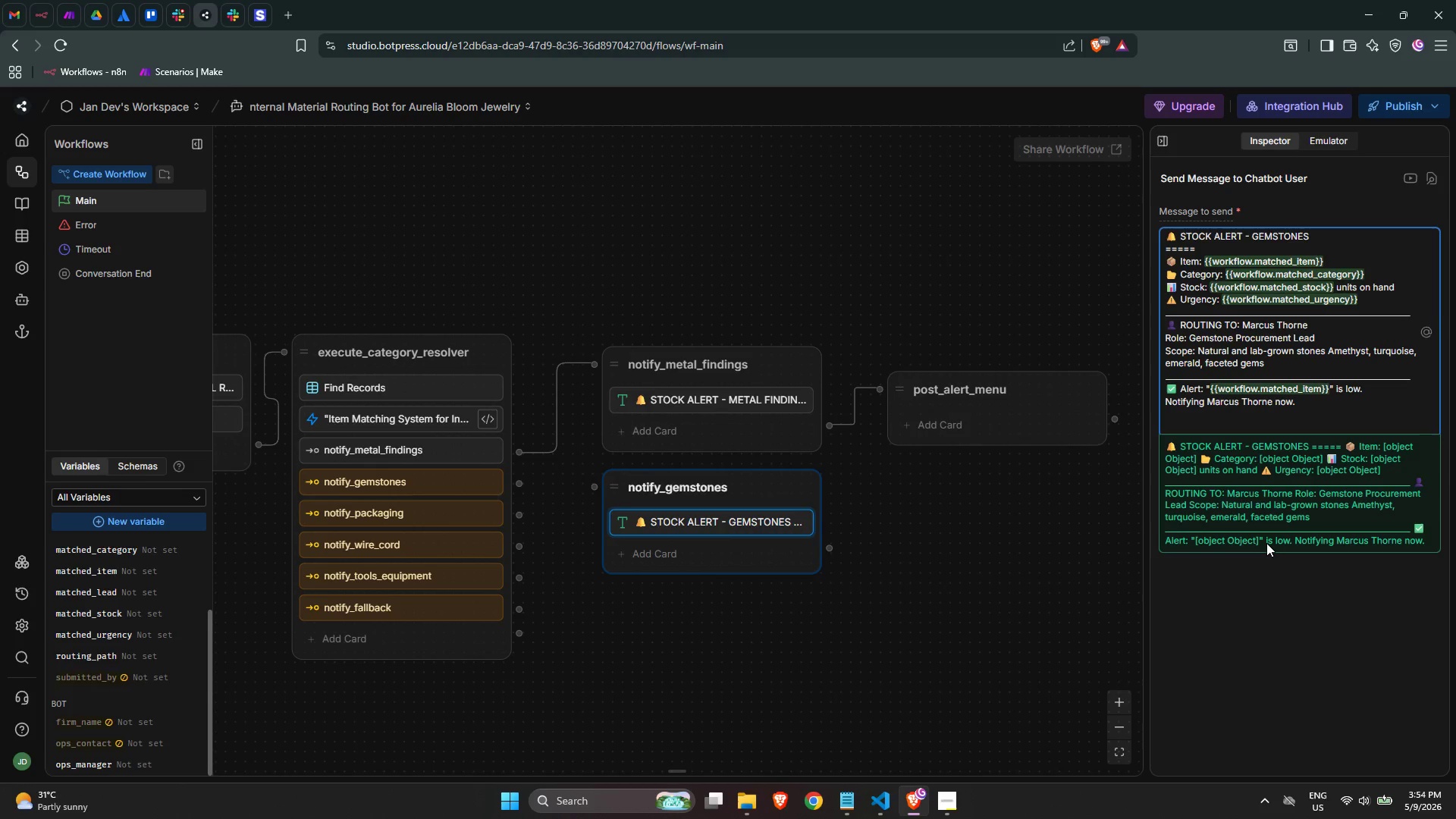 
key(A)
 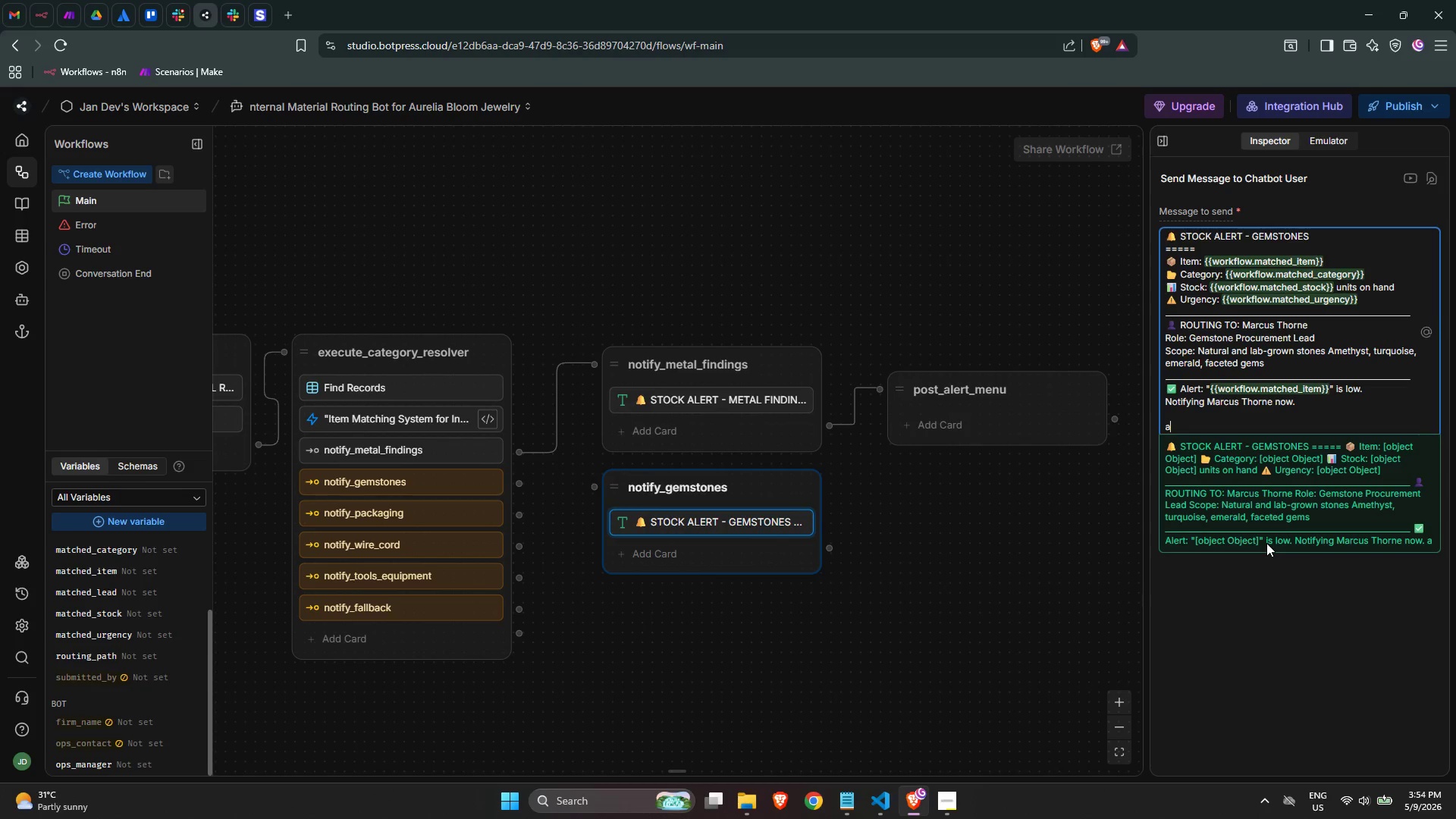 
wait(5.7)
 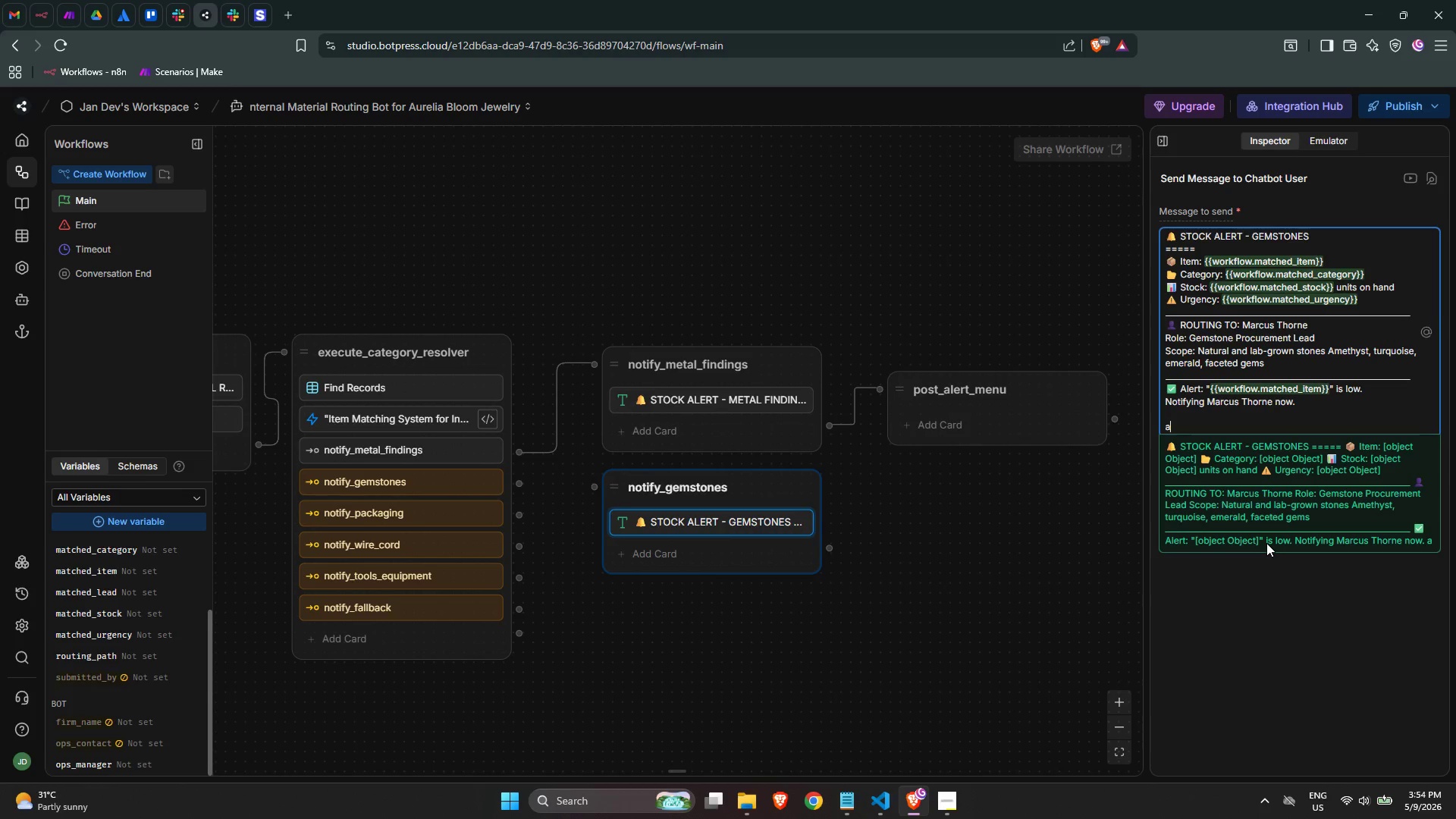 
key(Backspace)
type(Marcus Thorne has been flagged to review stock and initiate a reorder for this item.)
 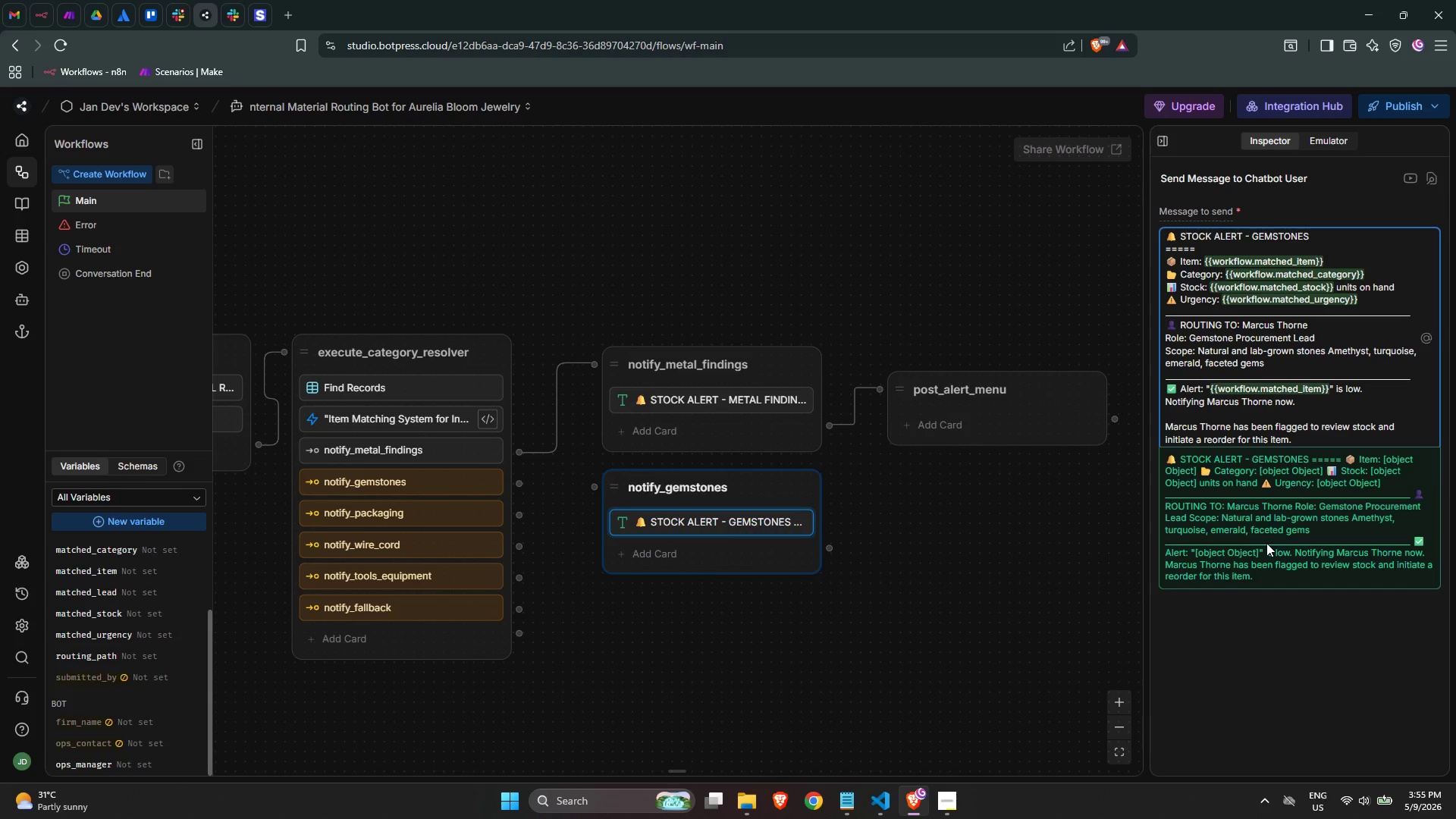 
wait(5.34)
 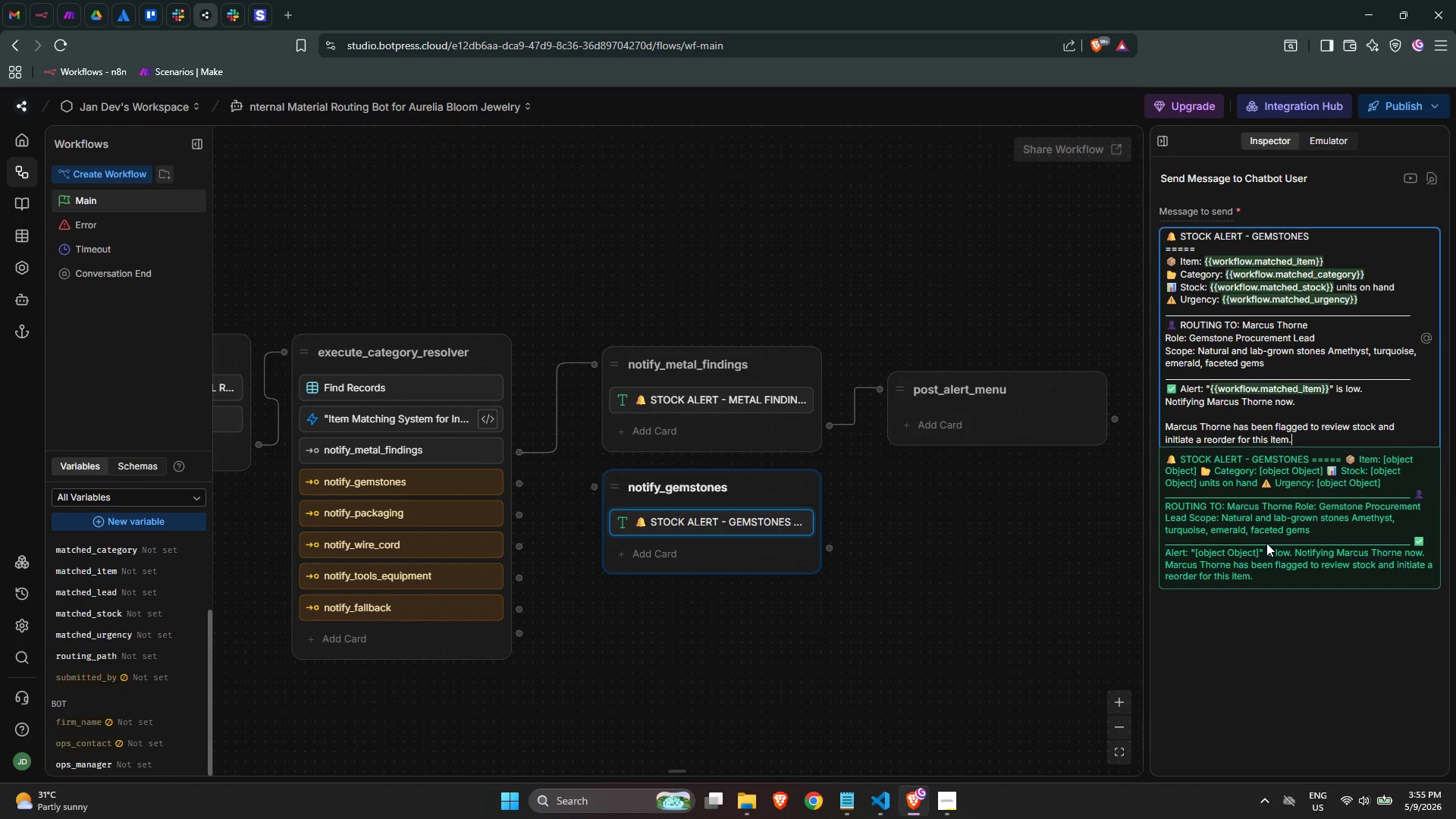 
left_click([987, 610])
 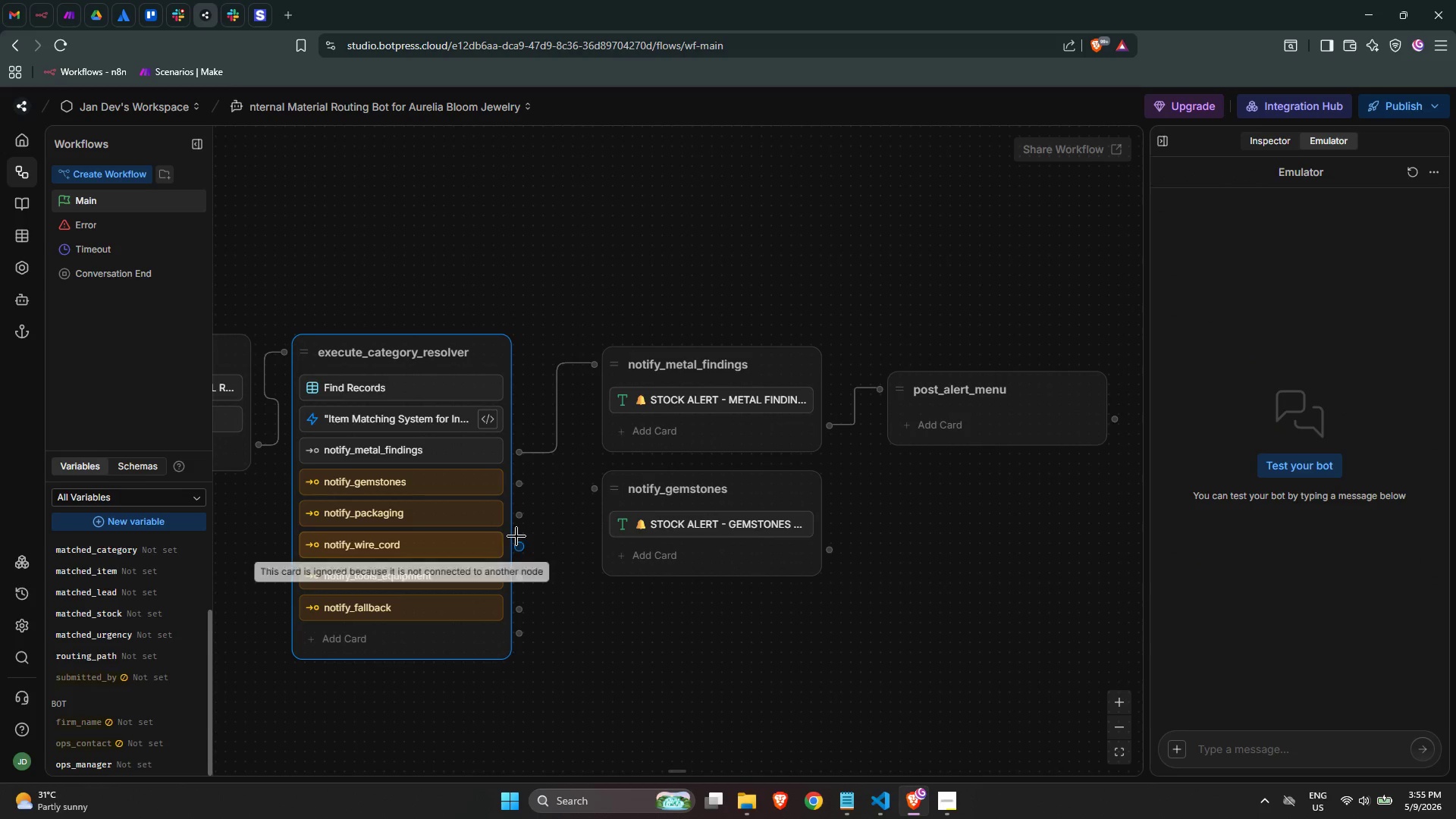 
left_click_drag(start_coordinate=[512, 485], to_coordinate=[600, 492])
 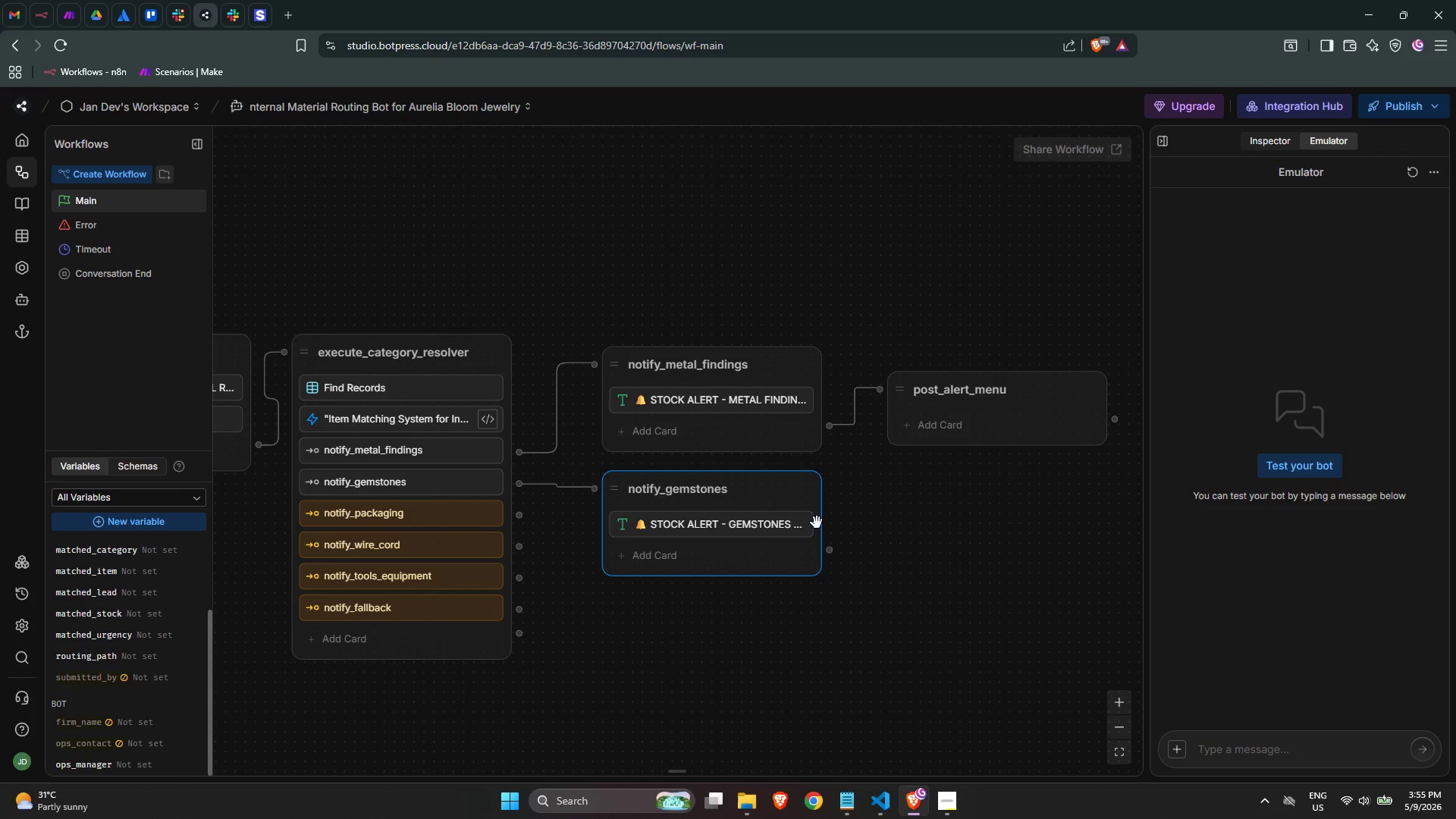 
left_click_drag(start_coordinate=[835, 554], to_coordinate=[879, 406])
 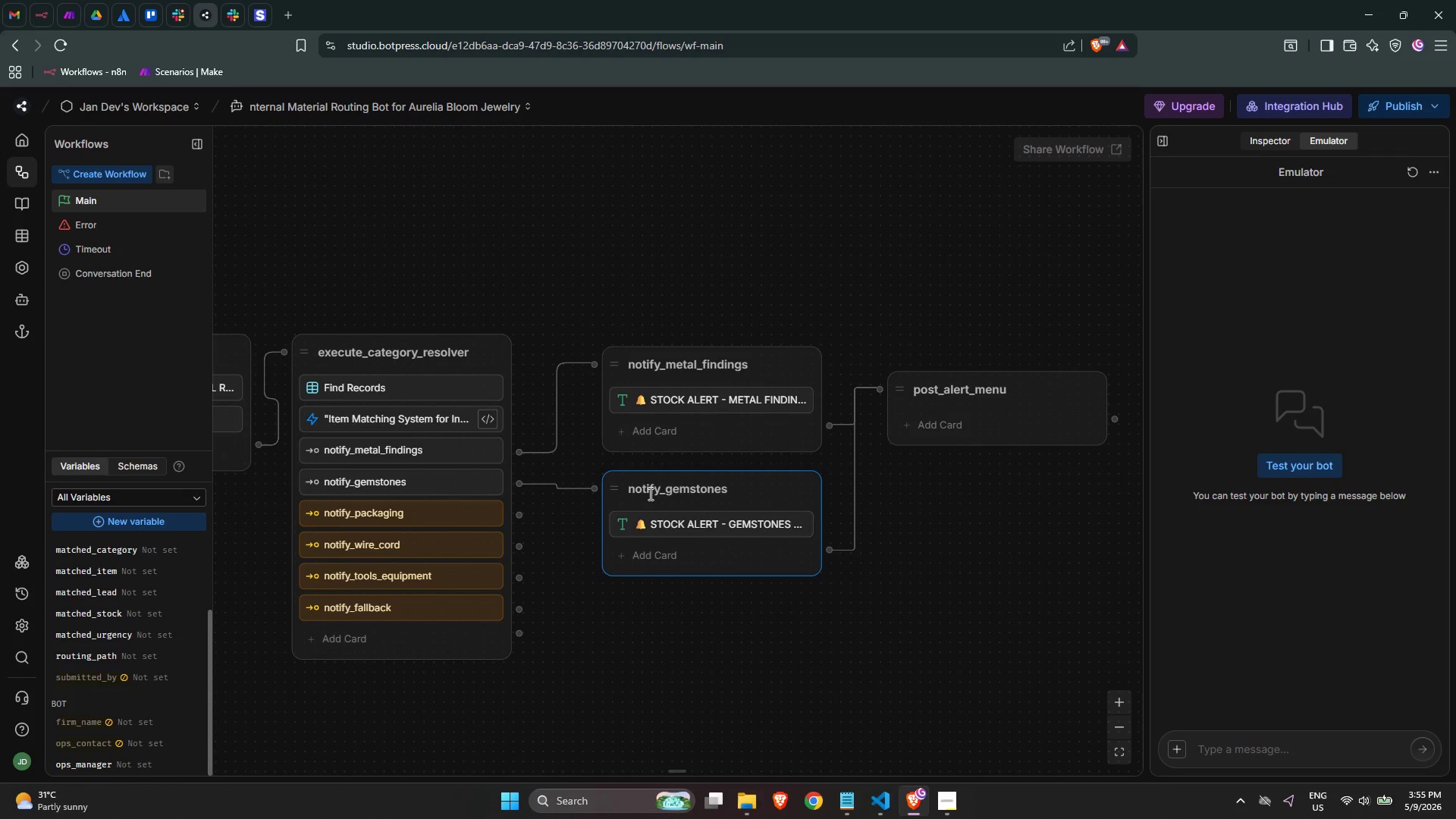 
wait(7.31)
 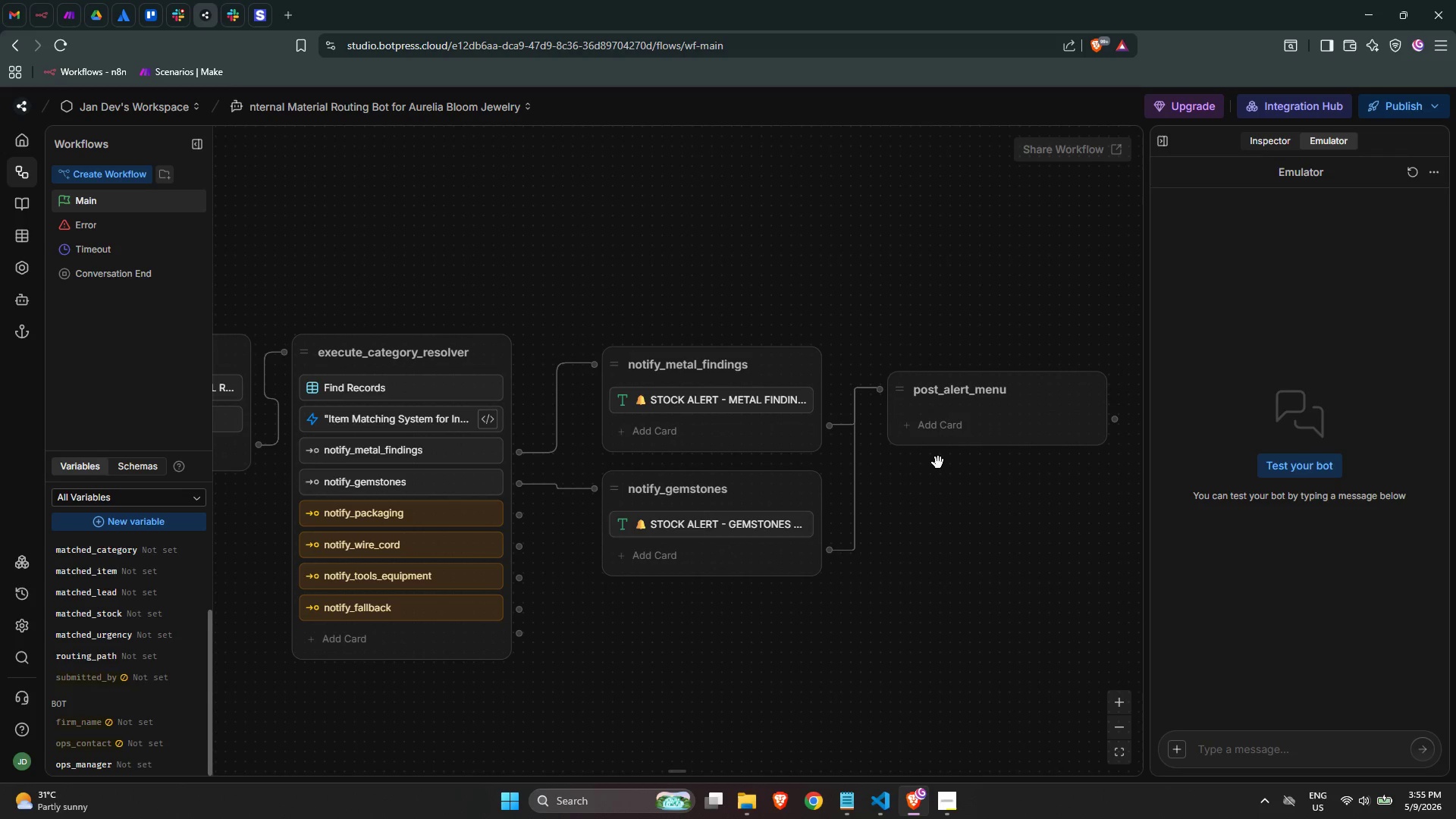 
left_click_drag(start_coordinate=[620, 362], to_coordinate=[610, 236])
 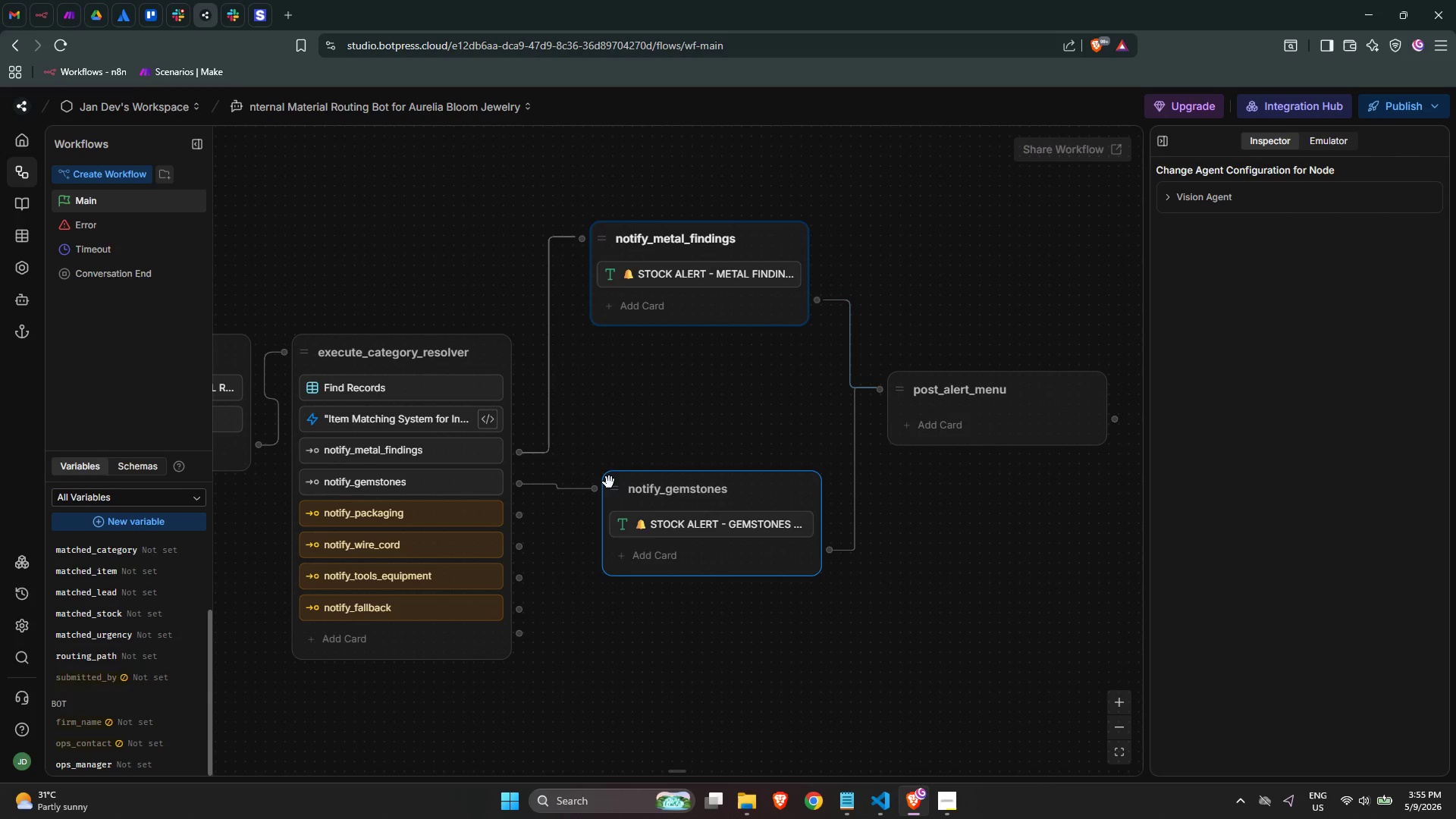 
left_click_drag(start_coordinate=[609, 482], to_coordinate=[601, 360])
 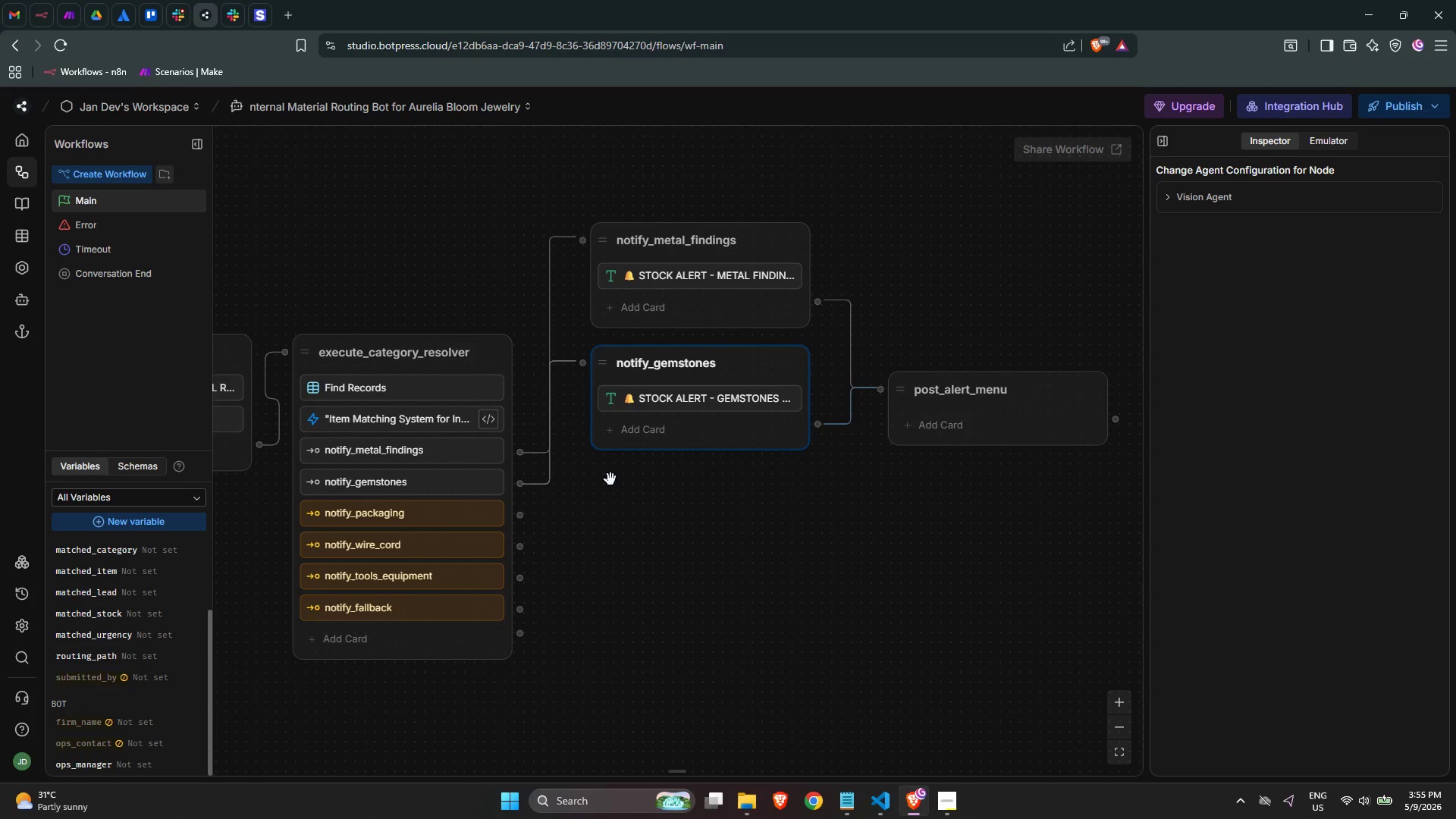 
left_click([664, 535])
 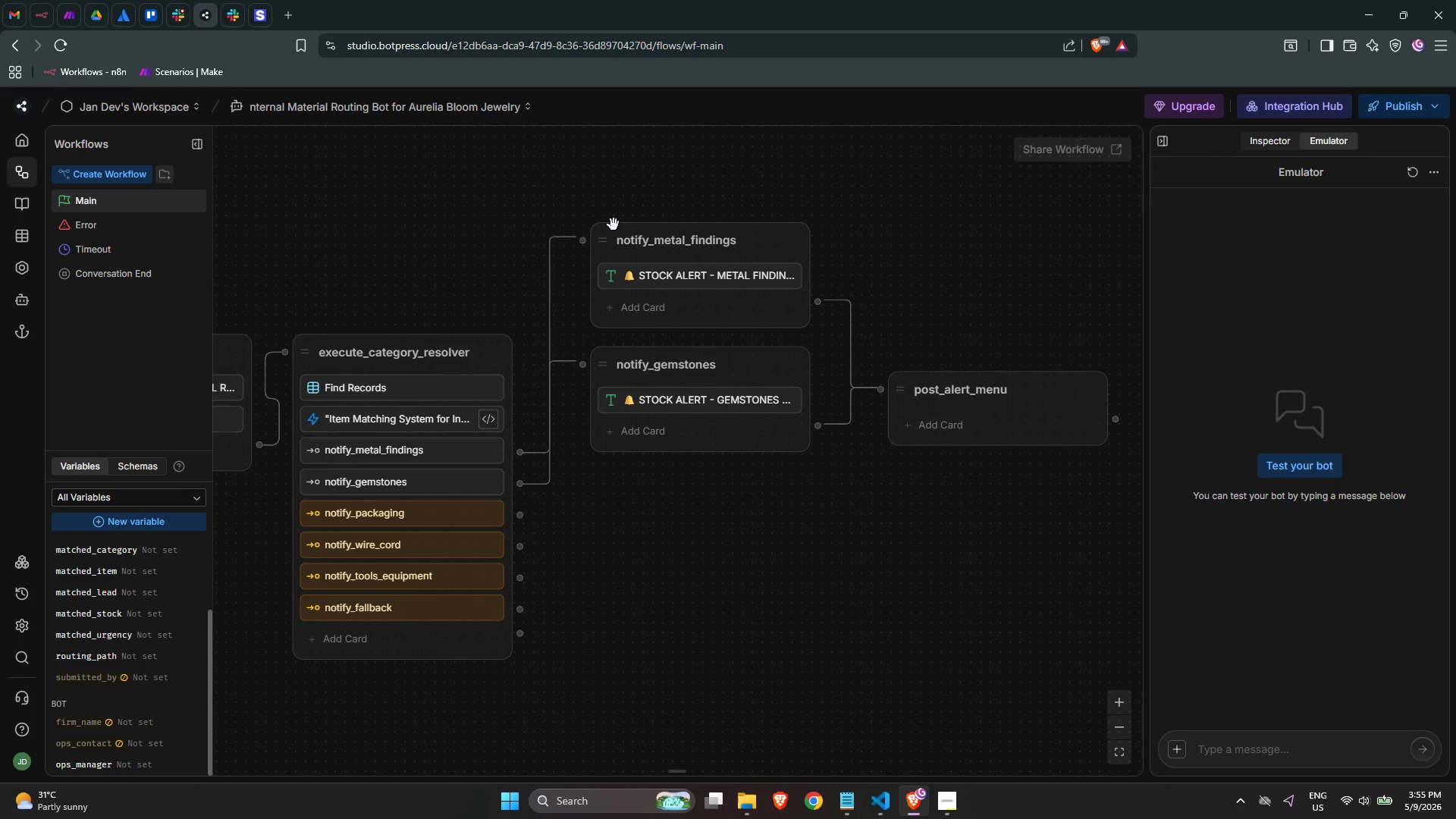 
left_click_drag(start_coordinate=[607, 234], to_coordinate=[607, 201])
 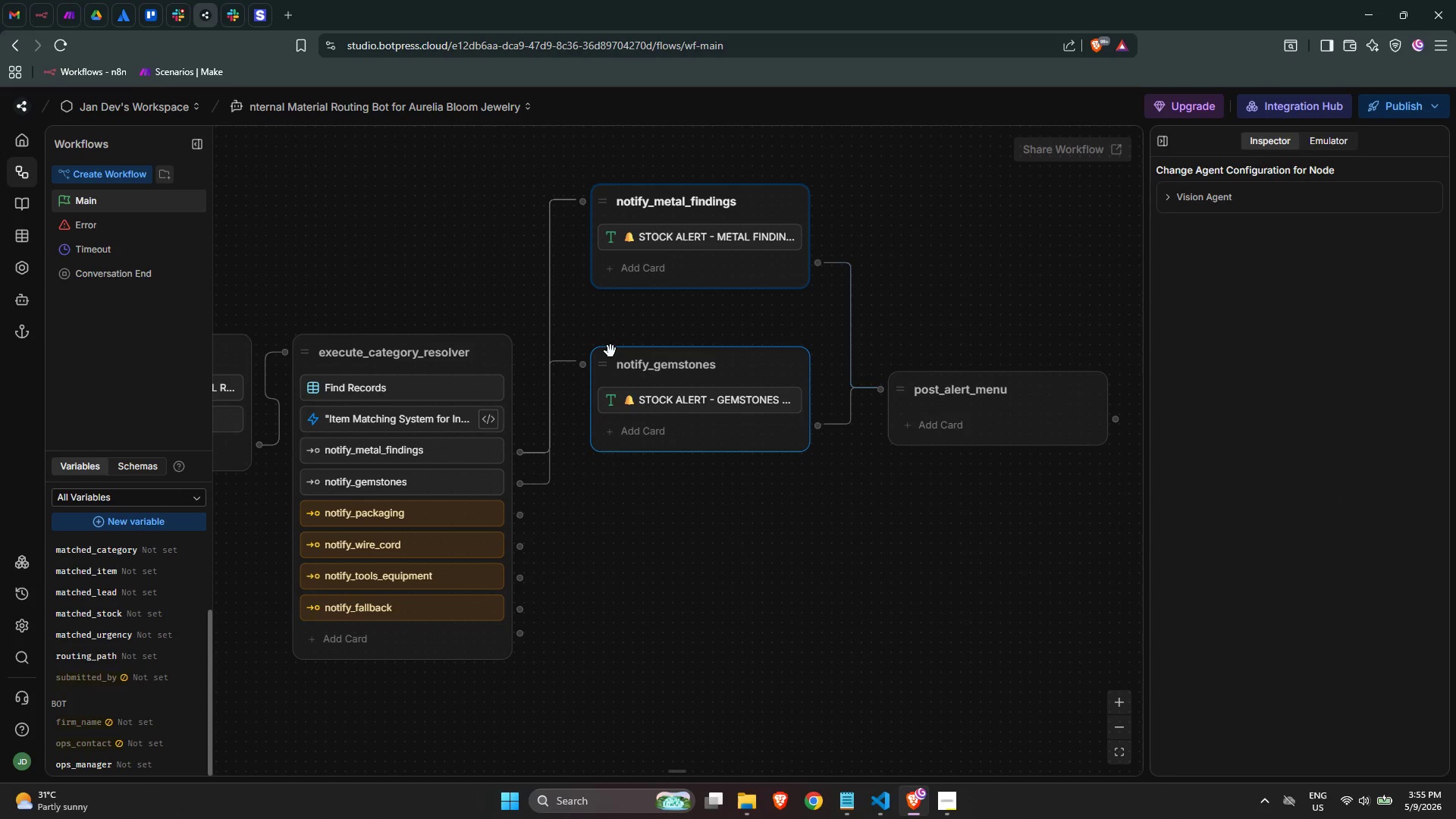 
left_click_drag(start_coordinate=[605, 358], to_coordinate=[606, 322])
 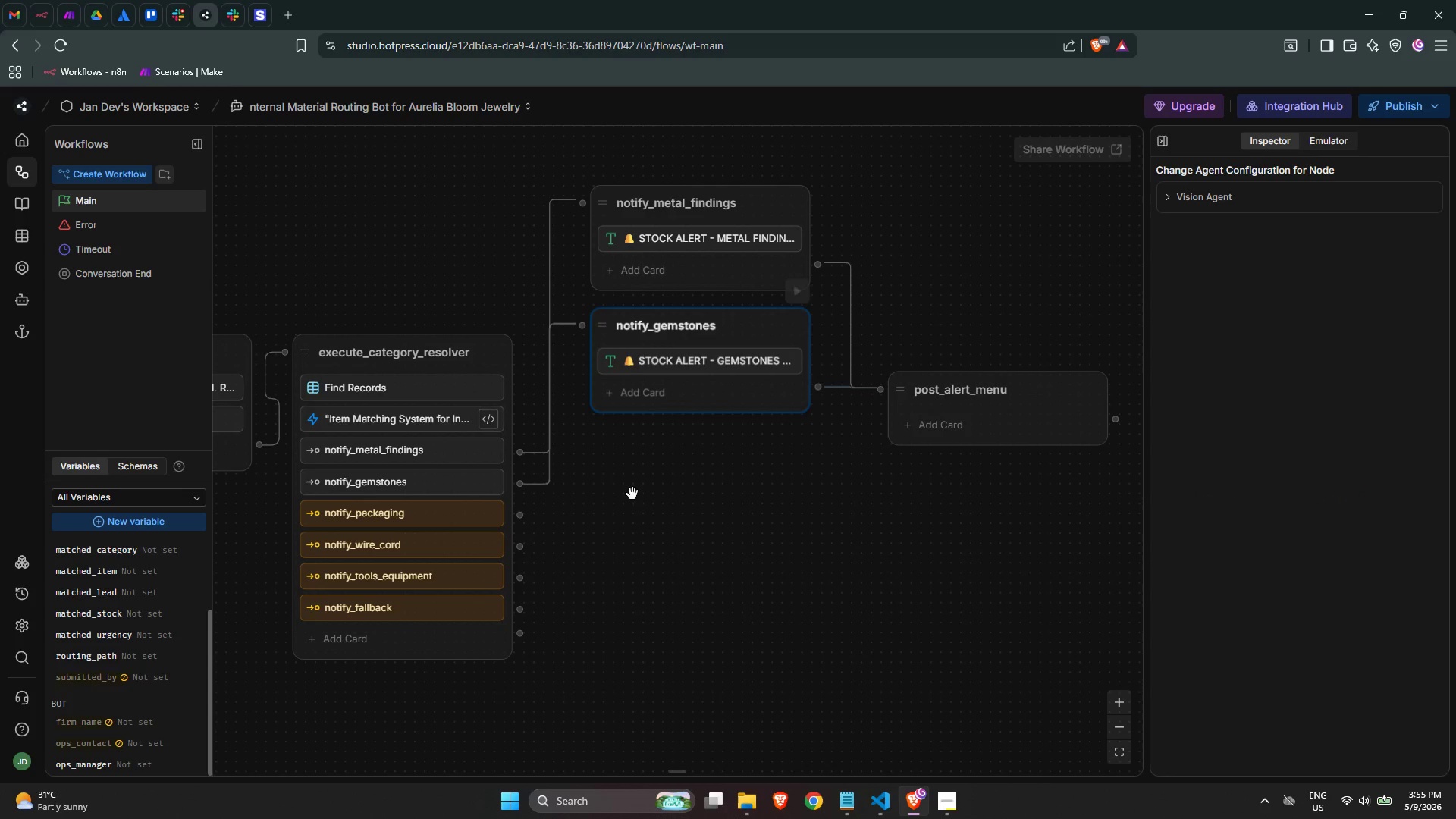 
left_click([632, 494])
 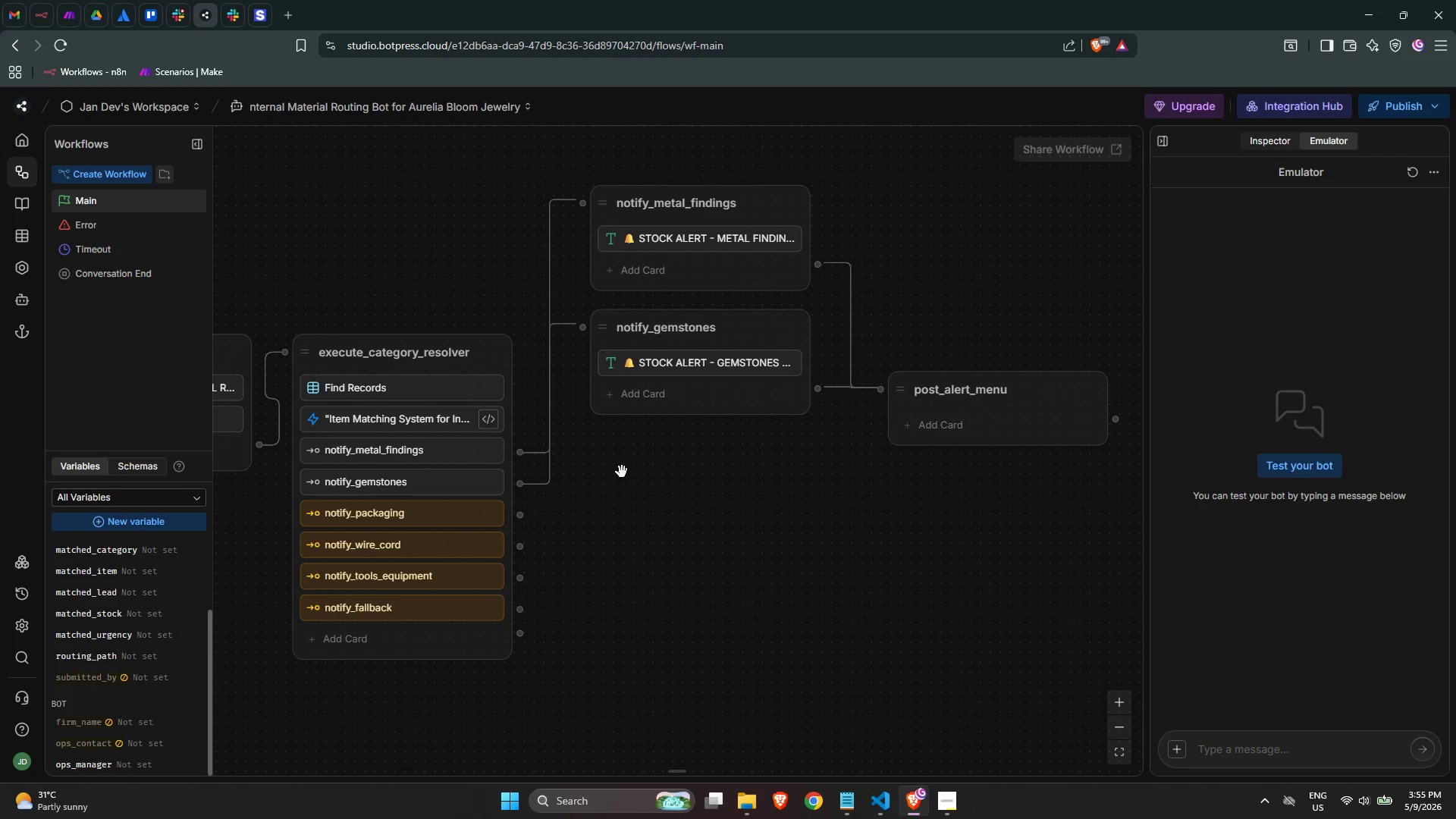 
right_click([591, 435])
 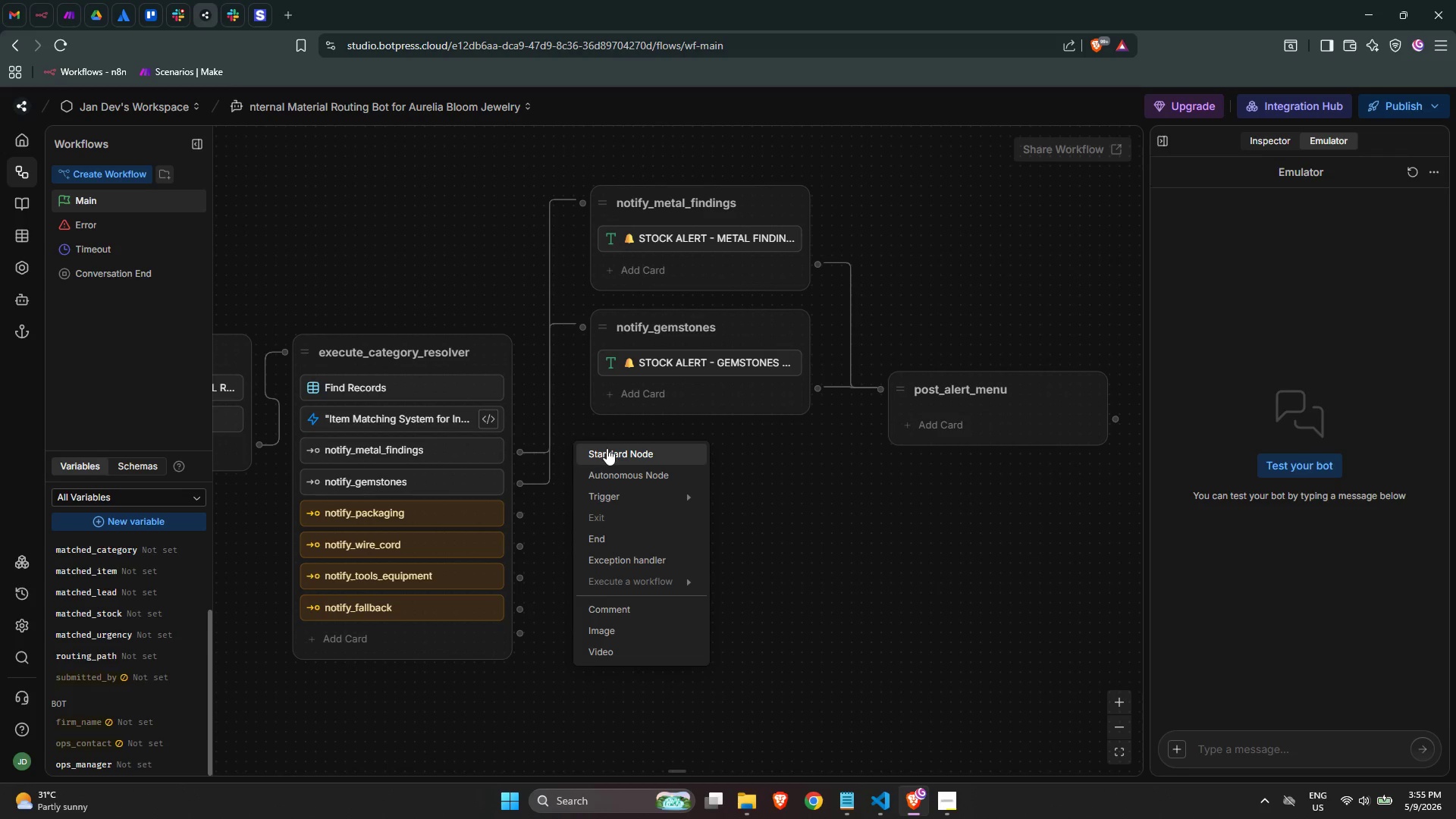 
left_click([608, 450])
 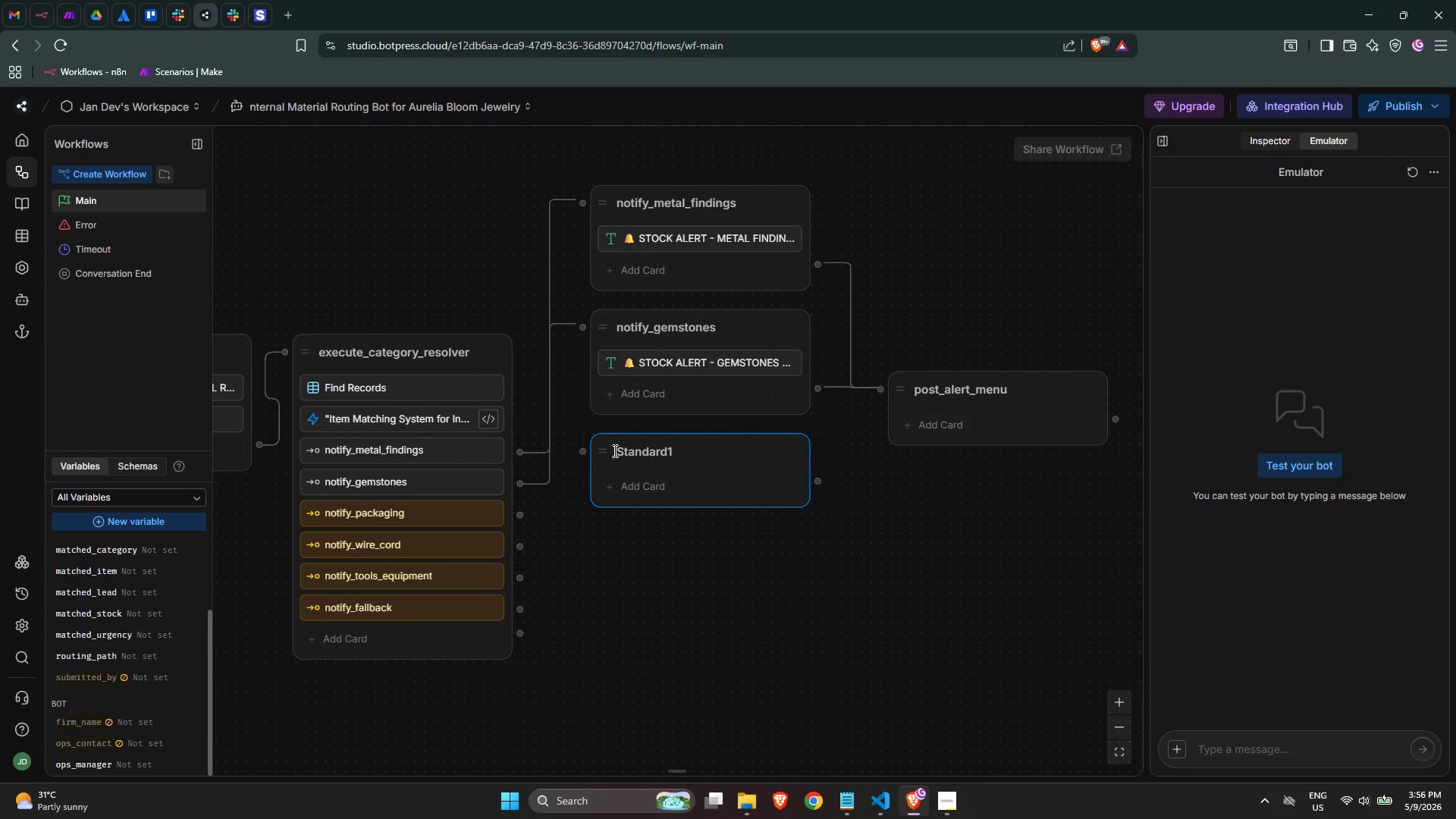 
wait(5.28)
 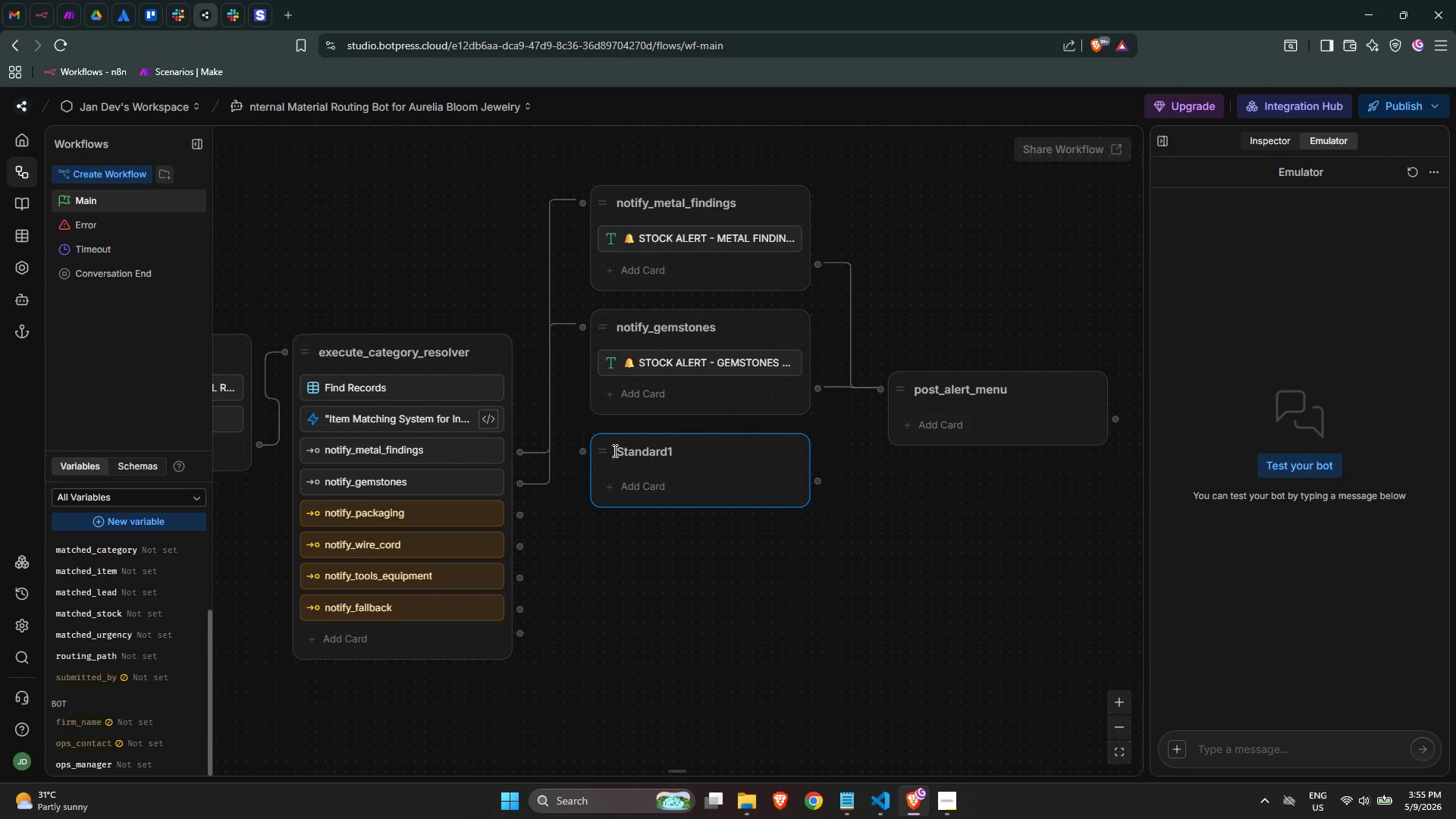 
double_click([623, 453])
 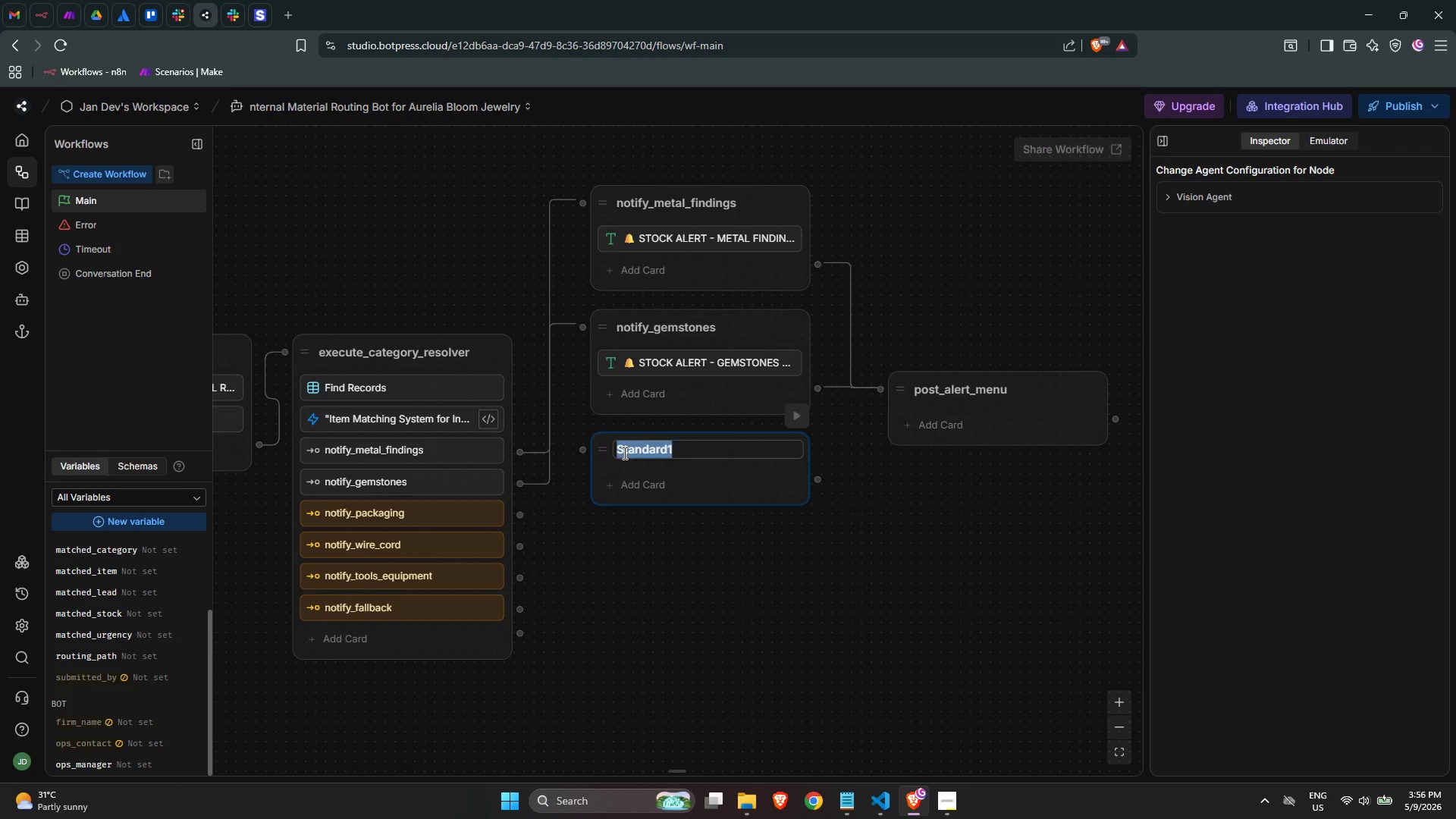 
type(notify_paca)
key(Backspace)
type(kaging)
 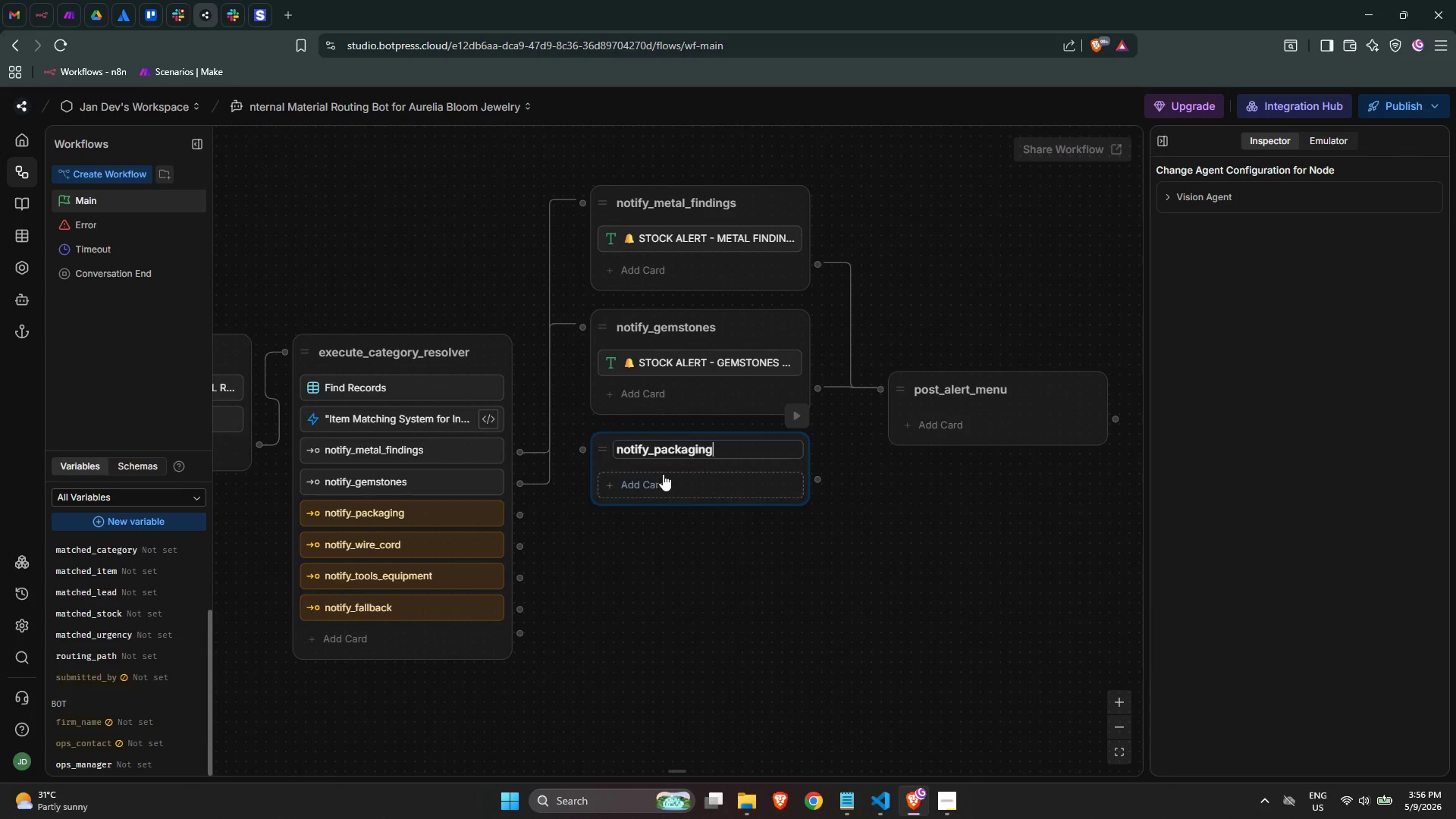 
left_click([674, 488])
 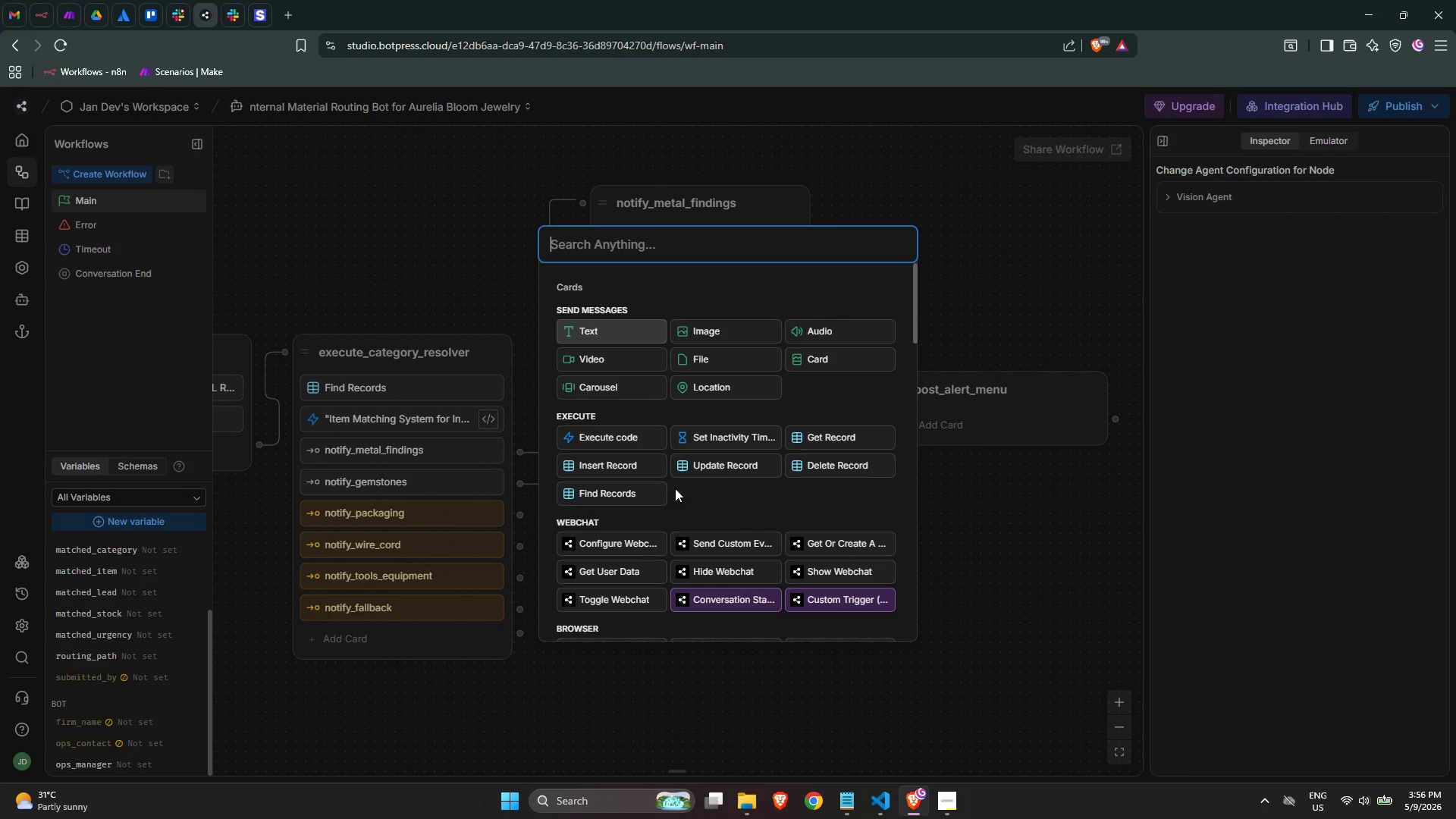 
mouse_move([692, 391])
 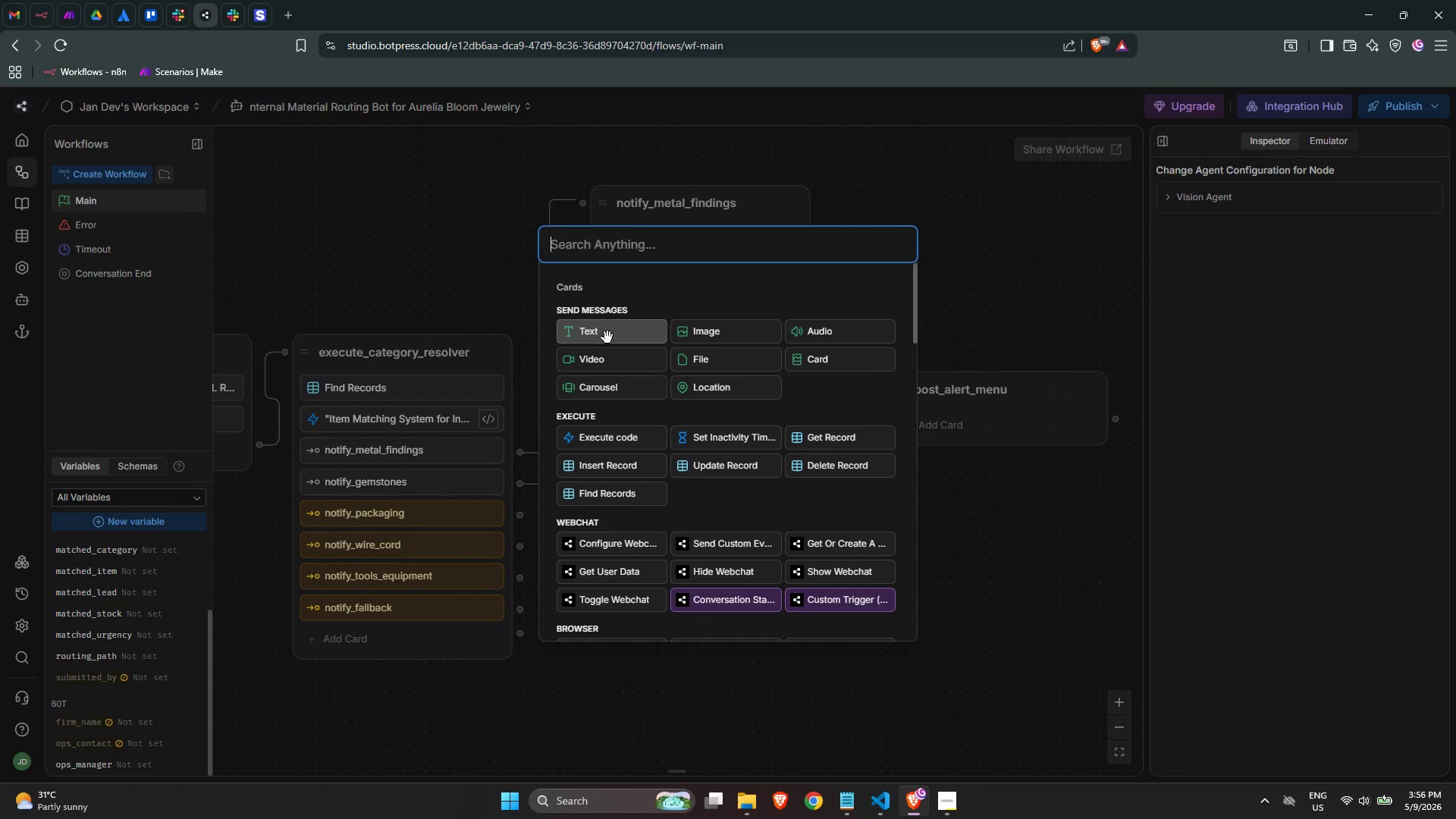 
left_click([608, 338])
 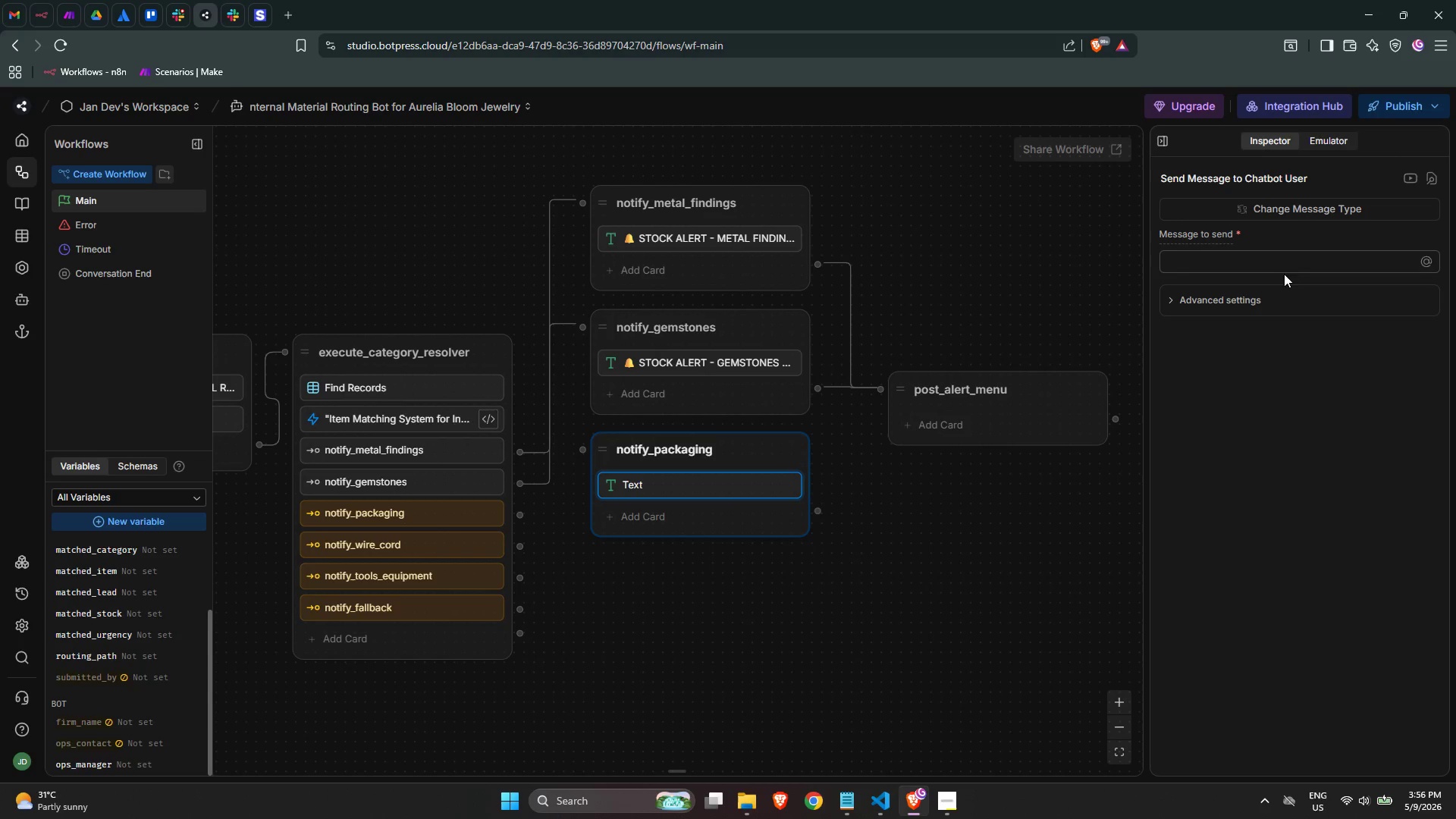 
left_click([1272, 263])
 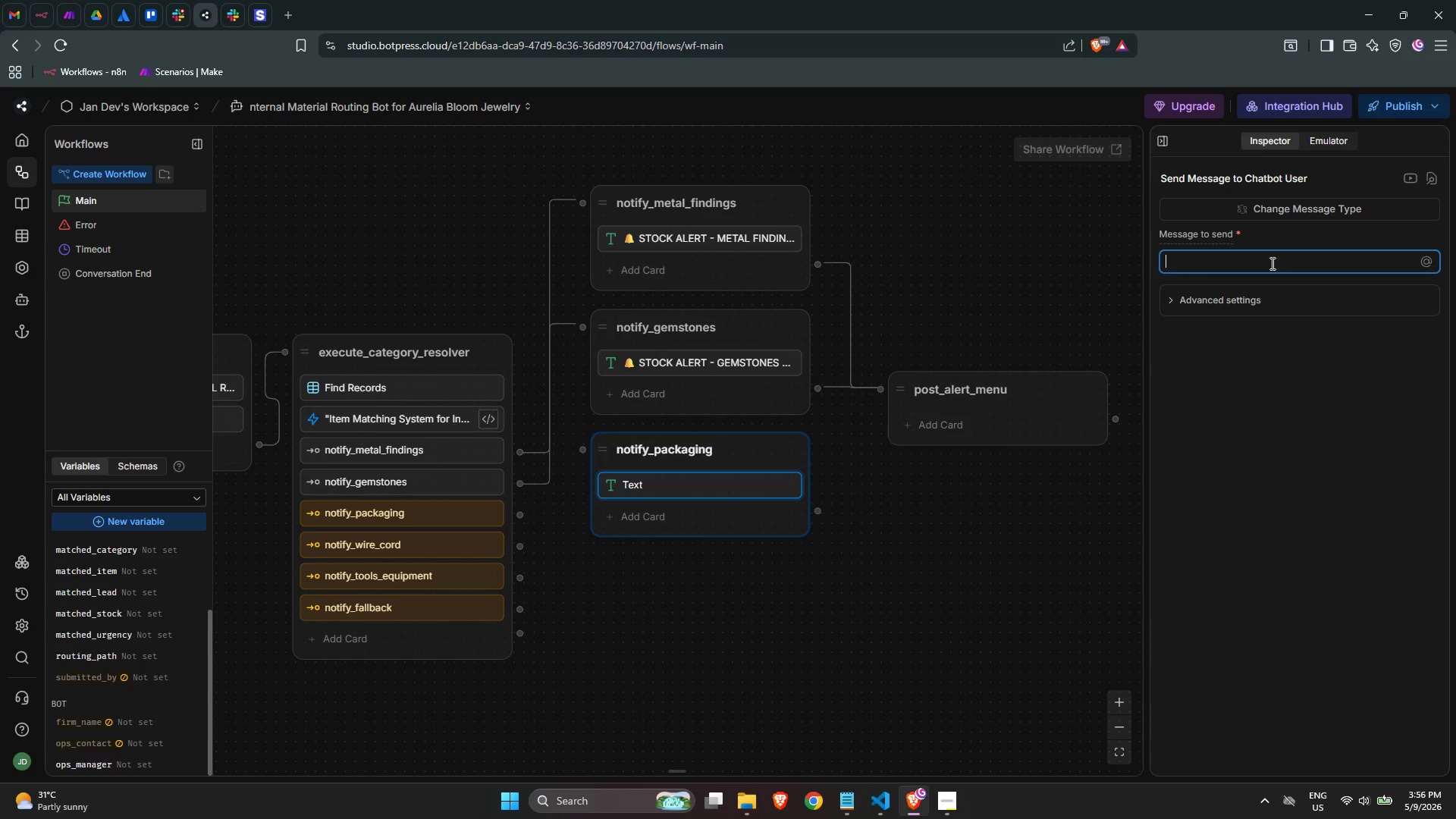 
key(Meta+MetaLeft)
 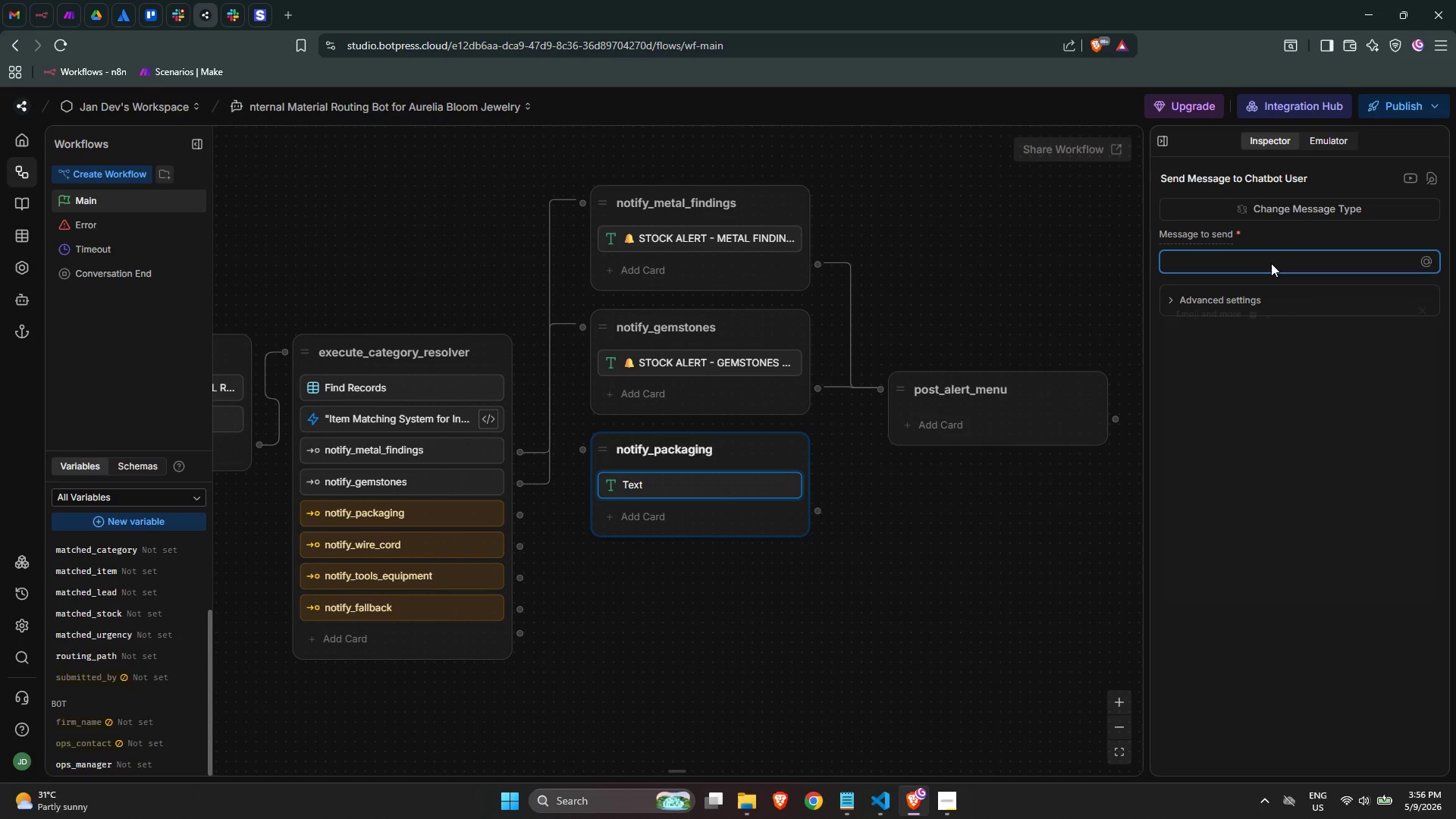 
key(Meta+Period)
 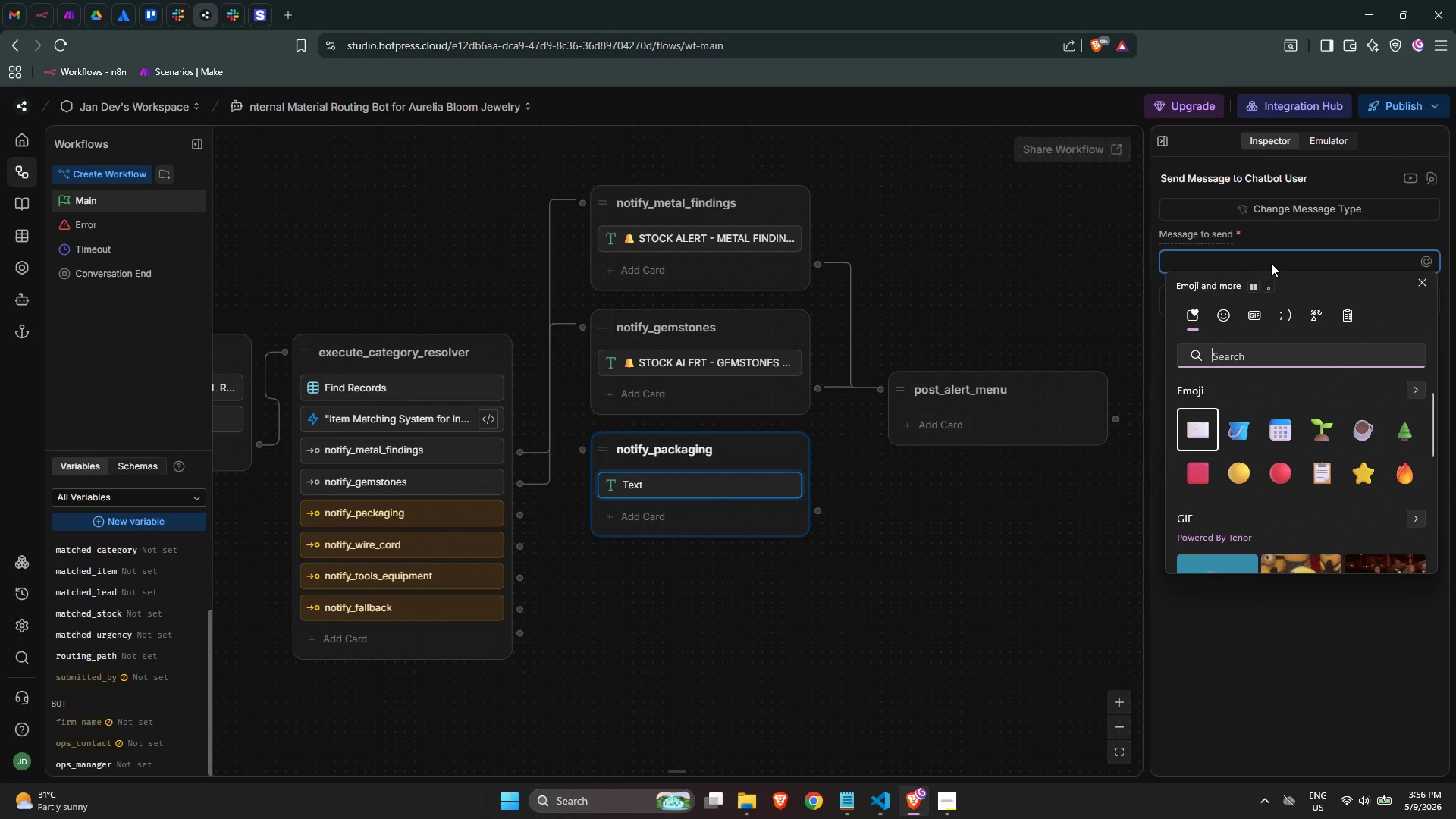 
type(bel)
 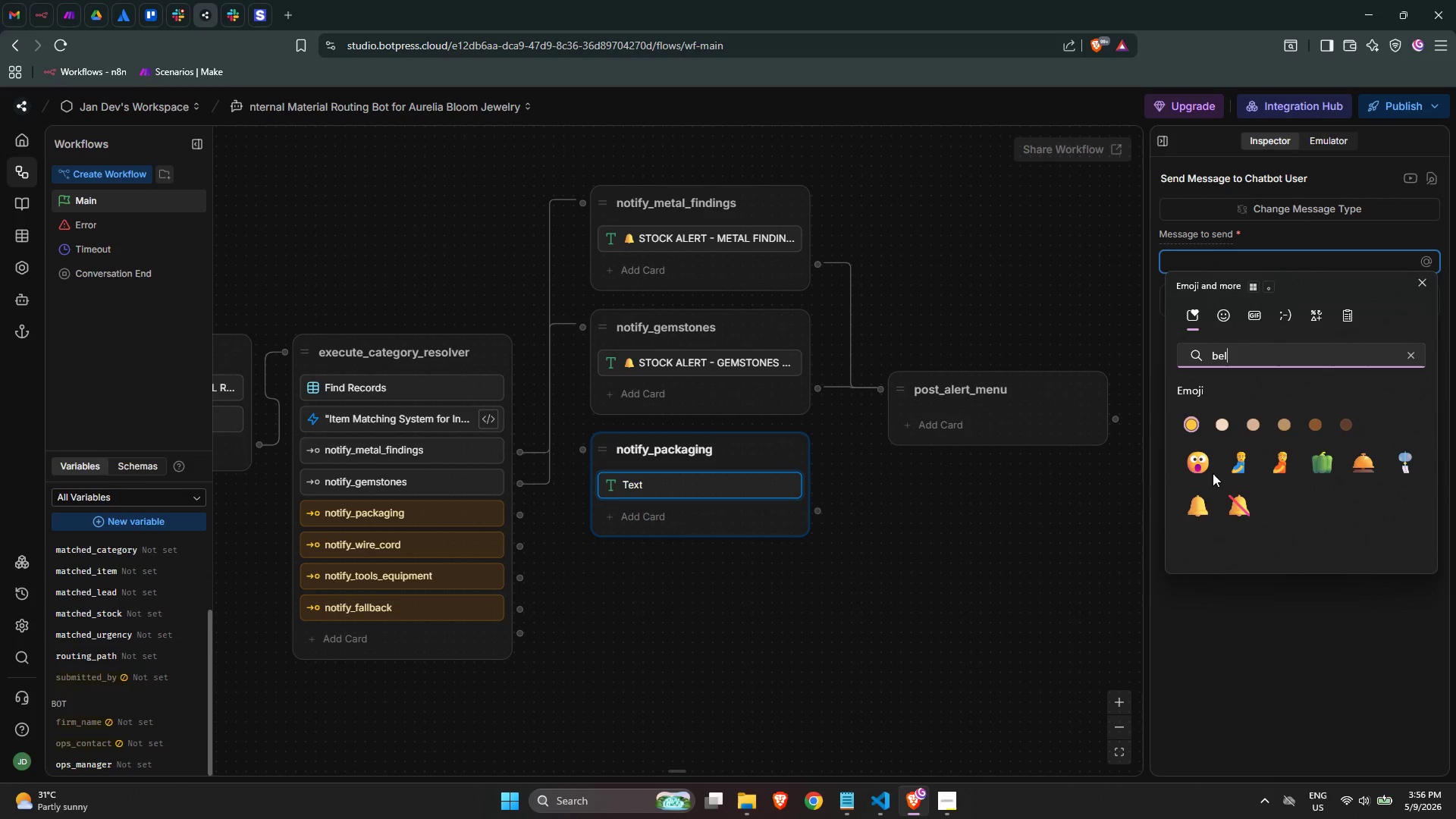 
left_click([1197, 509])
 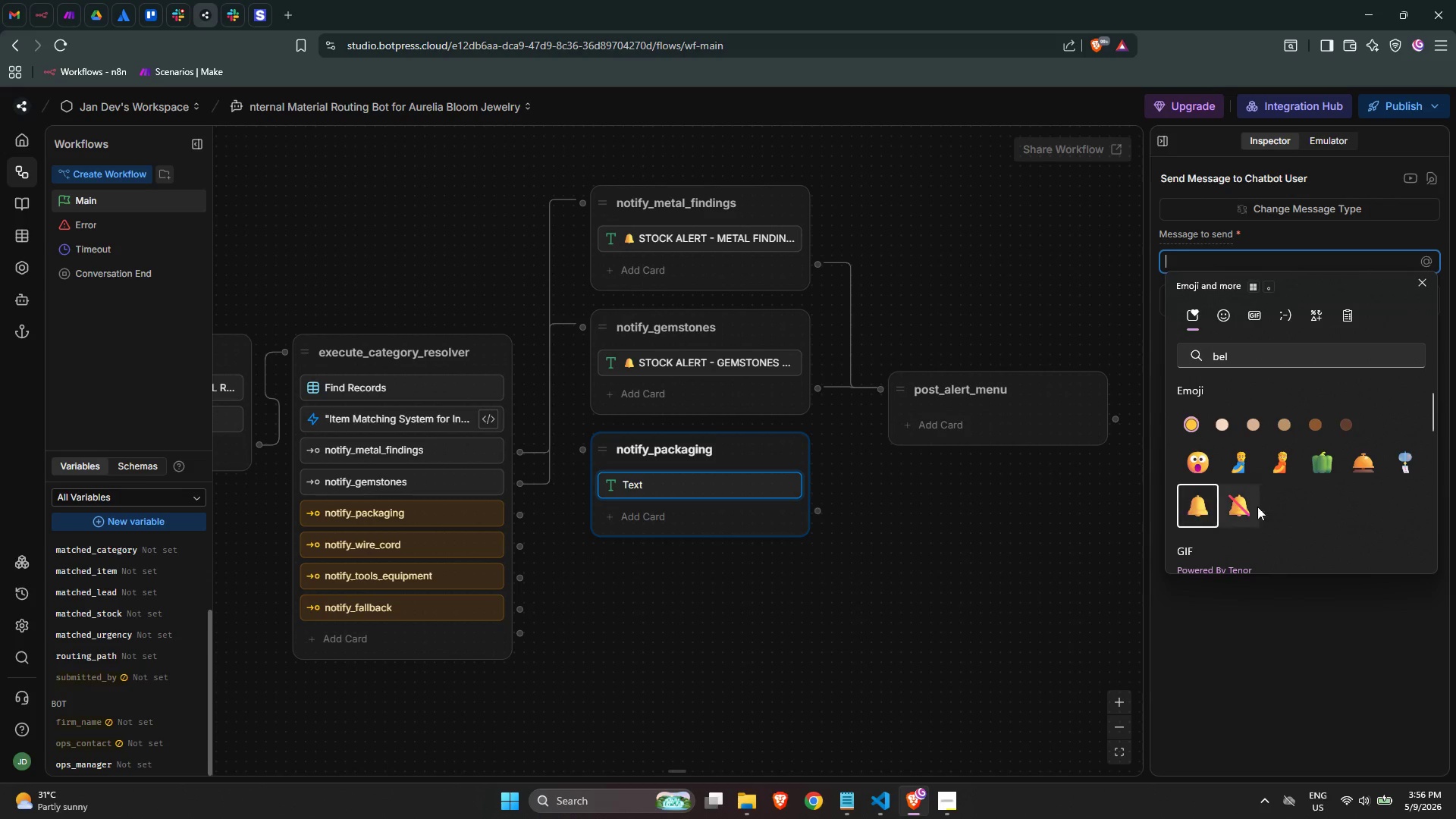 
type( STOCK ALERT - PACKAGING)
 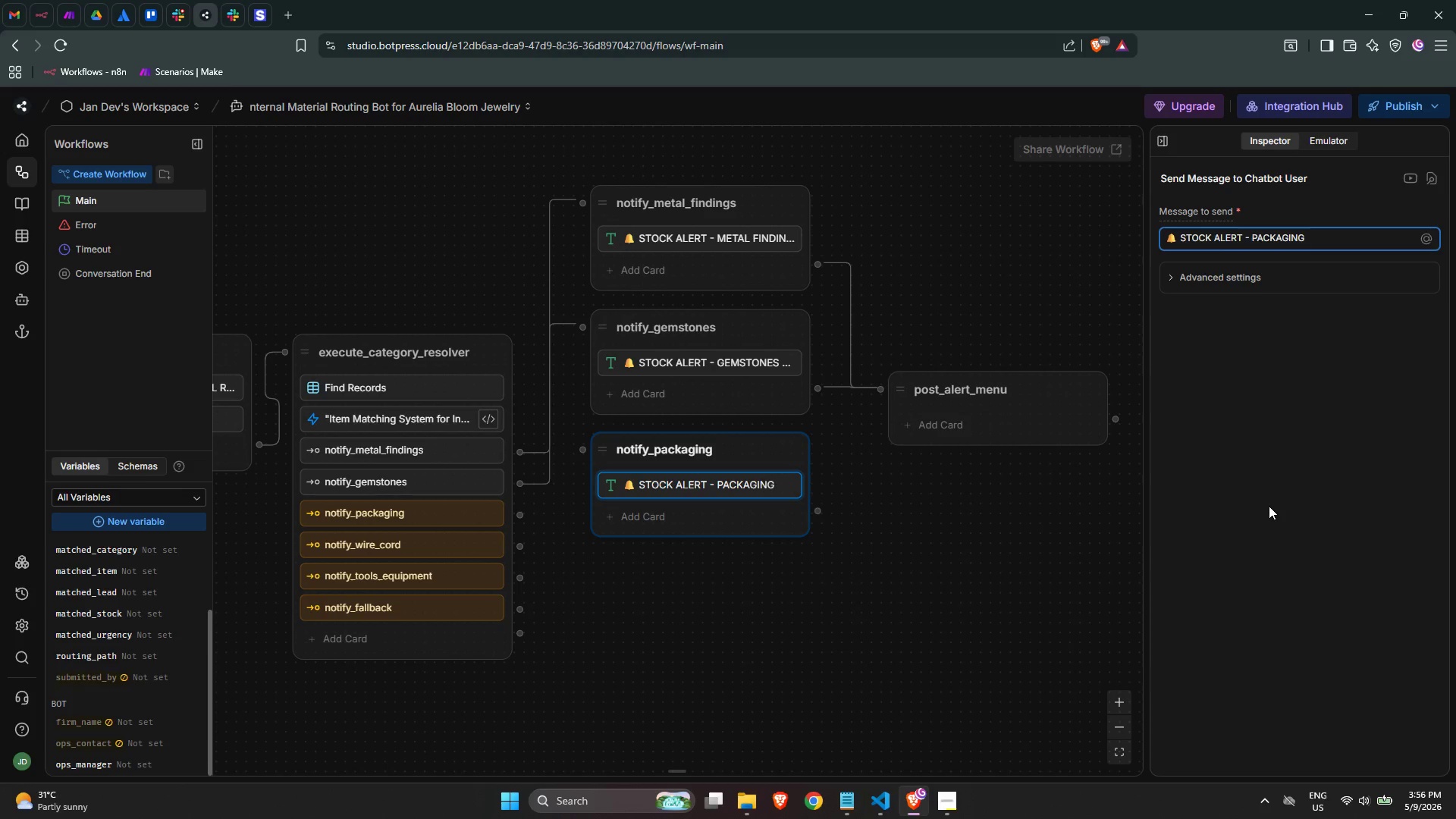 
key(Enter)
 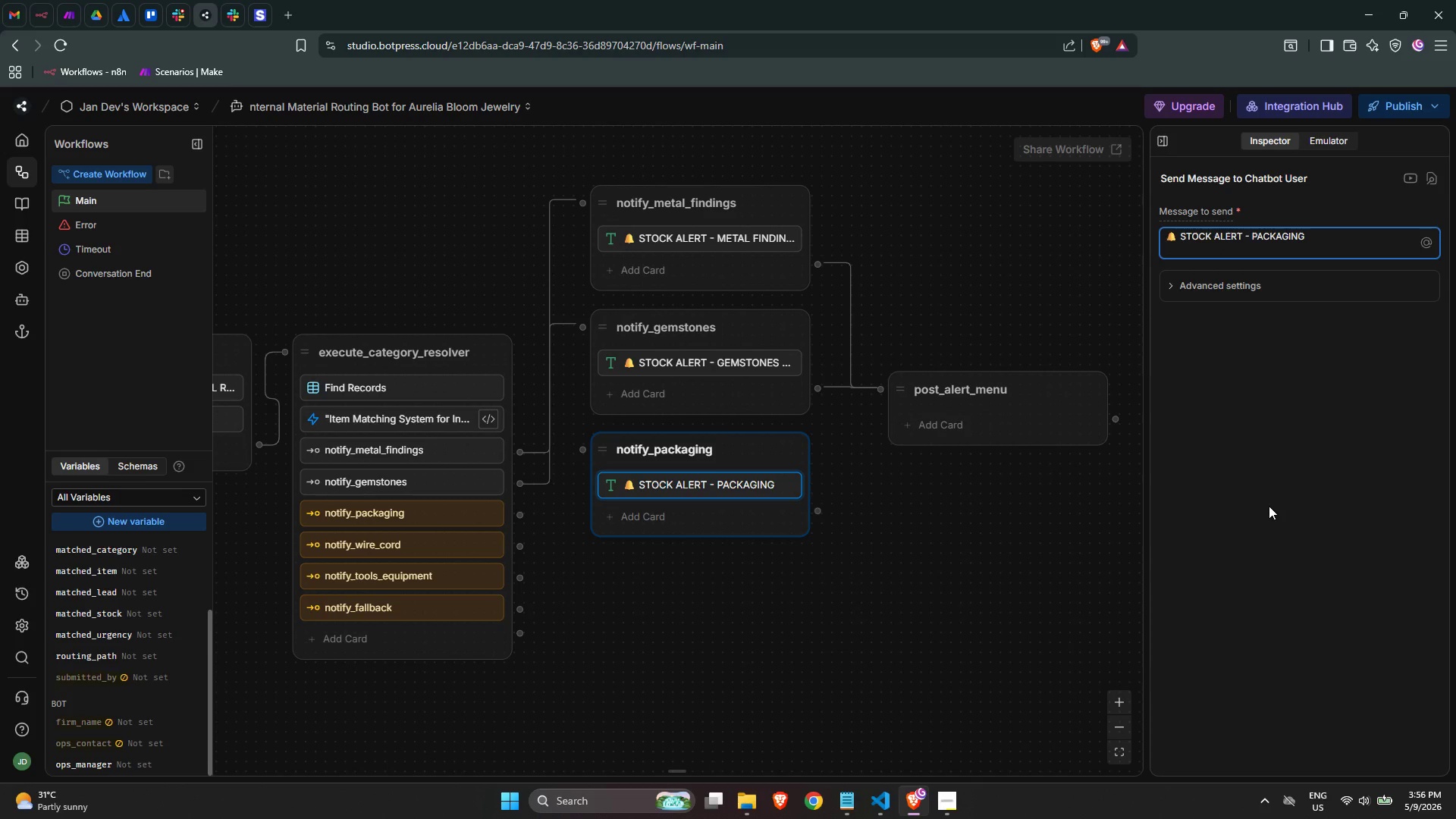 
key(Equal)
 